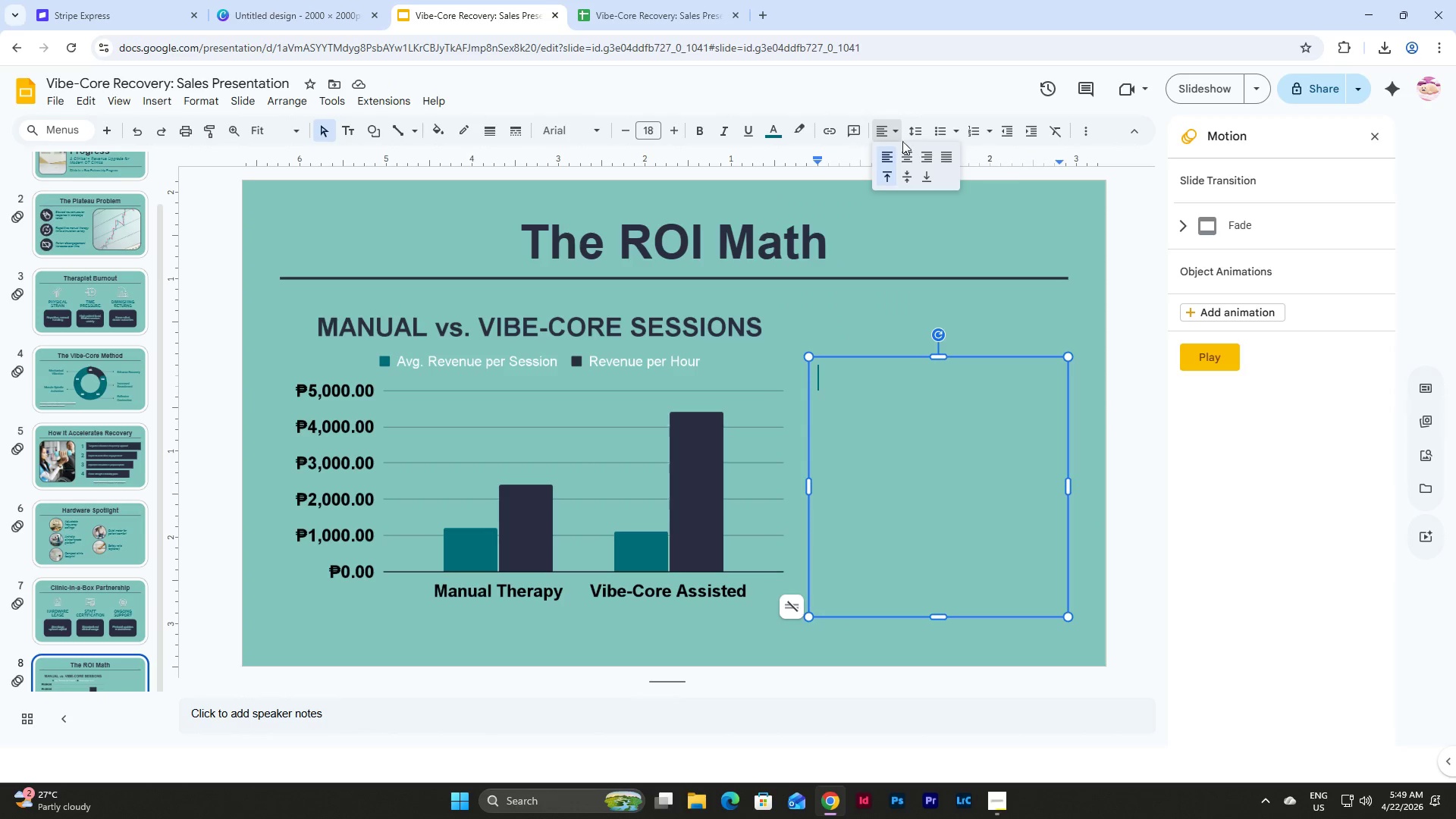 
left_click([891, 134])
 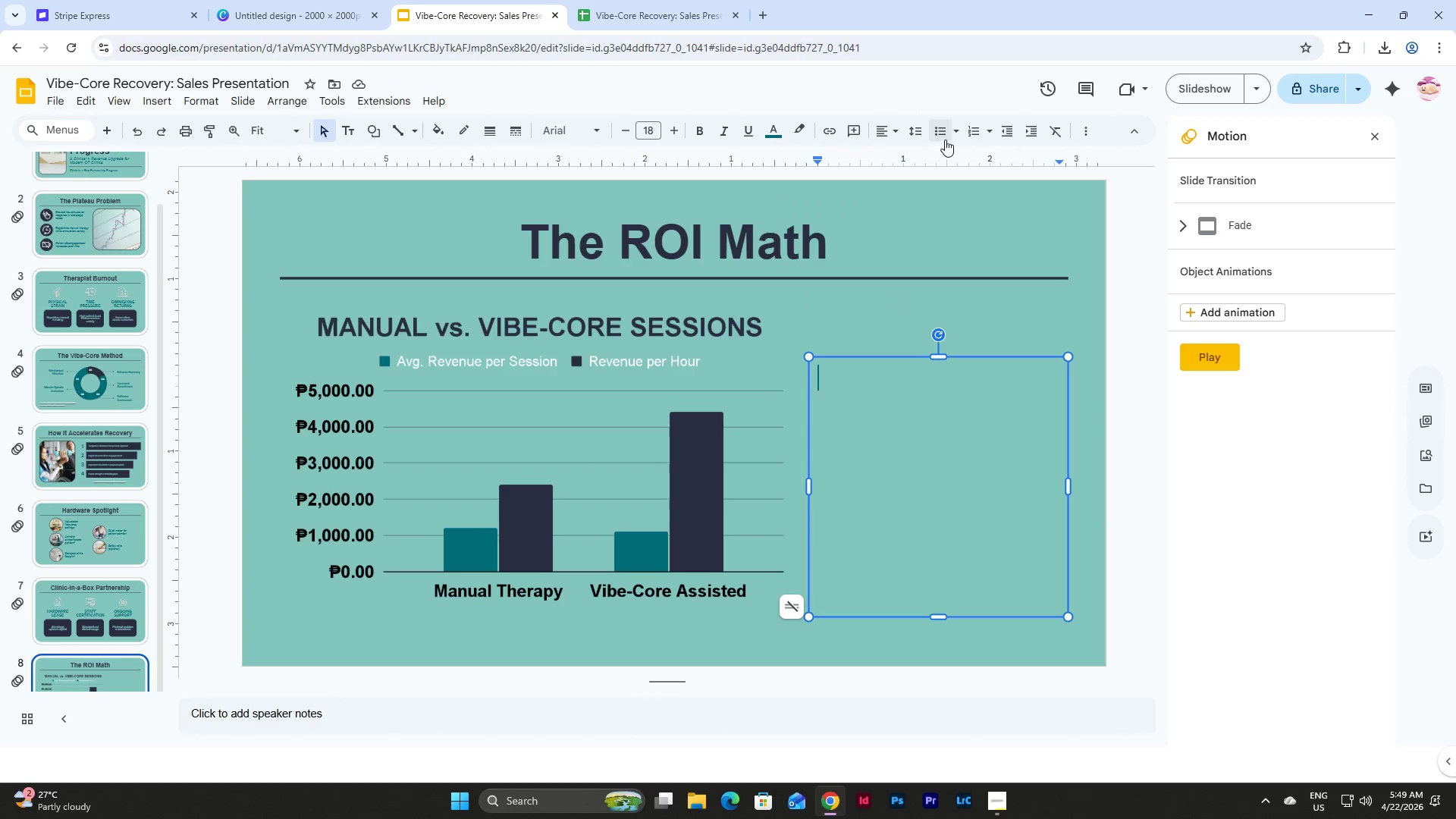 
left_click([936, 133])
 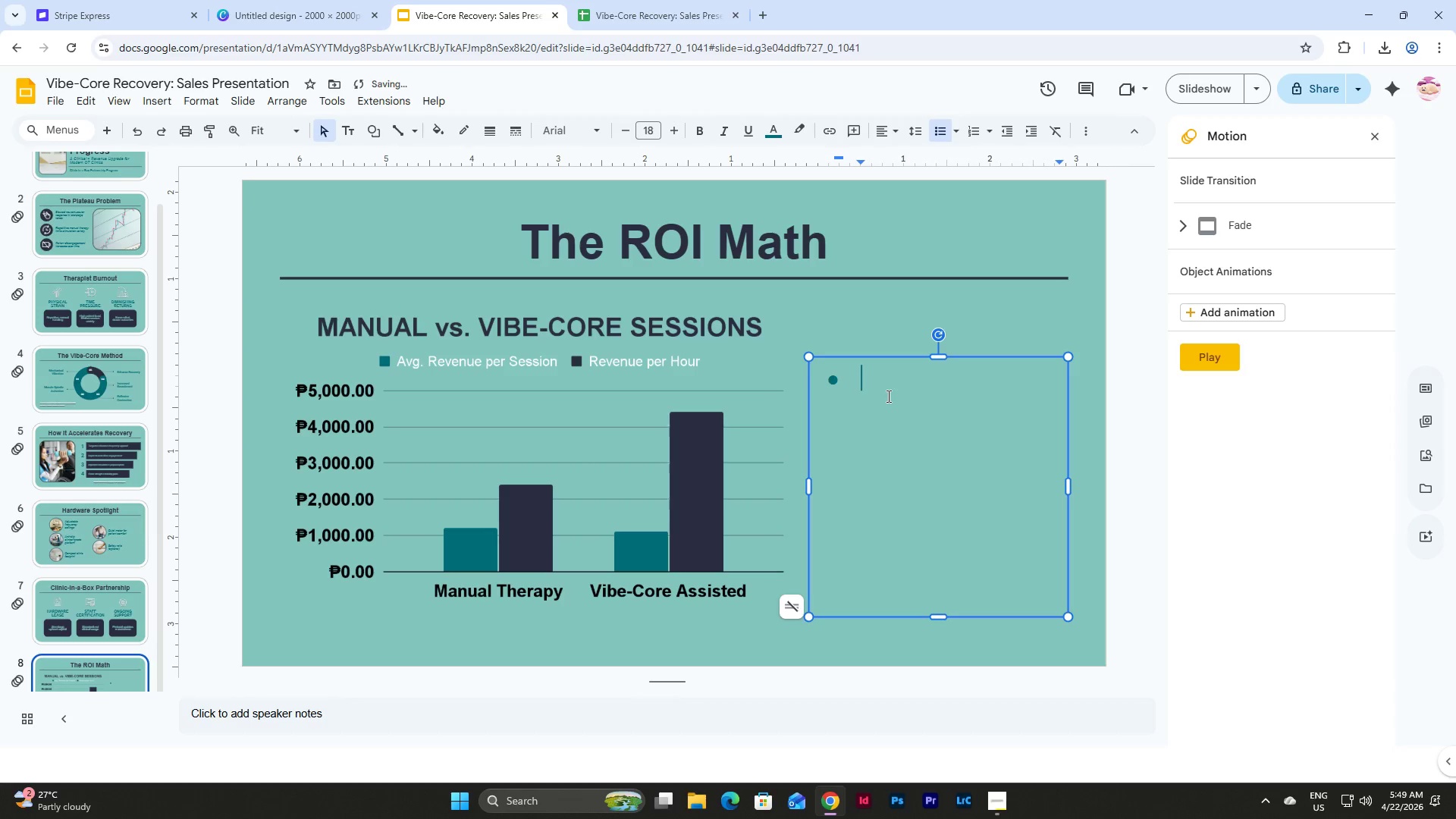 
key(Shift+ShiftLeft)
 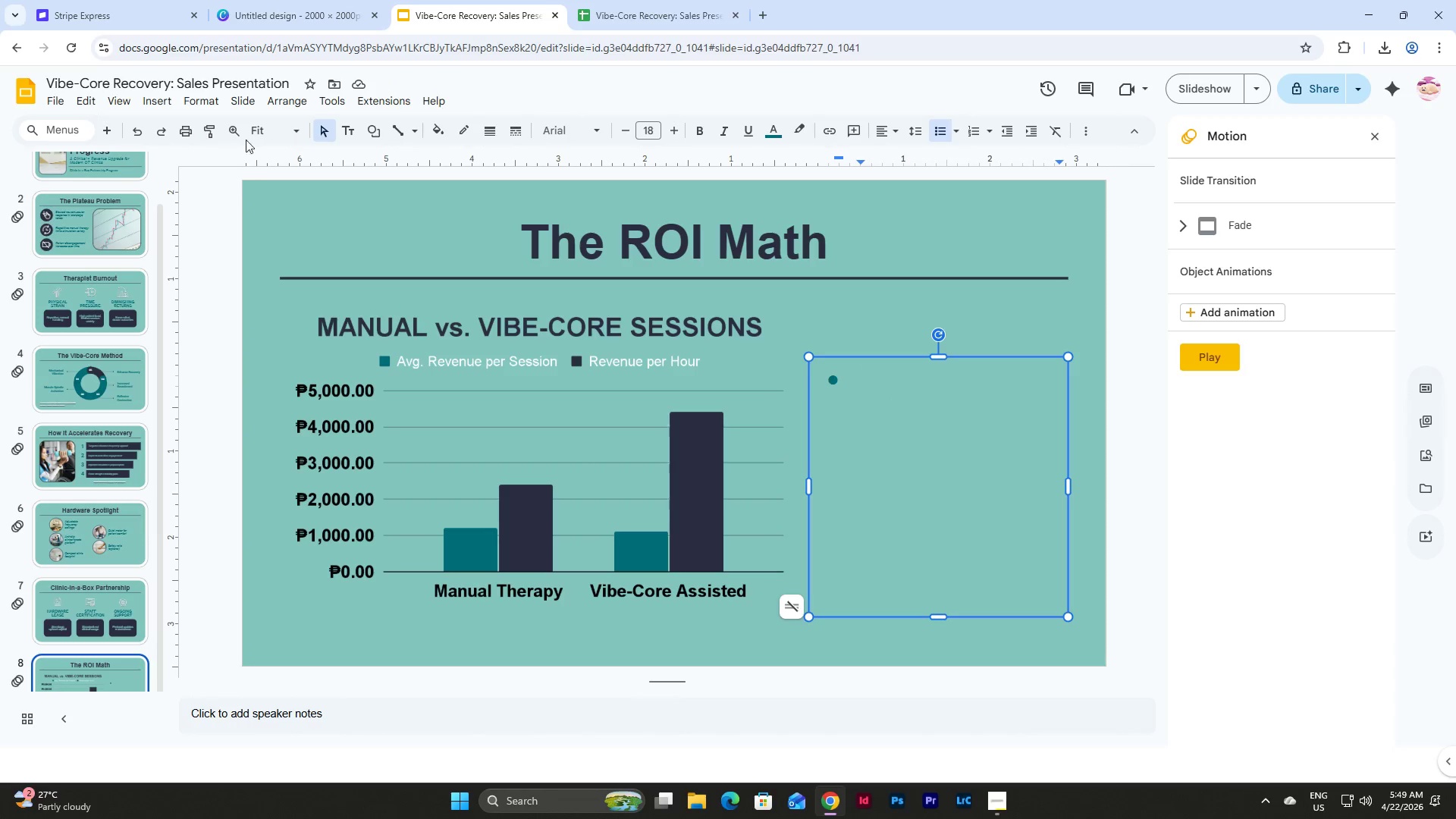 
left_click([171, 101])
 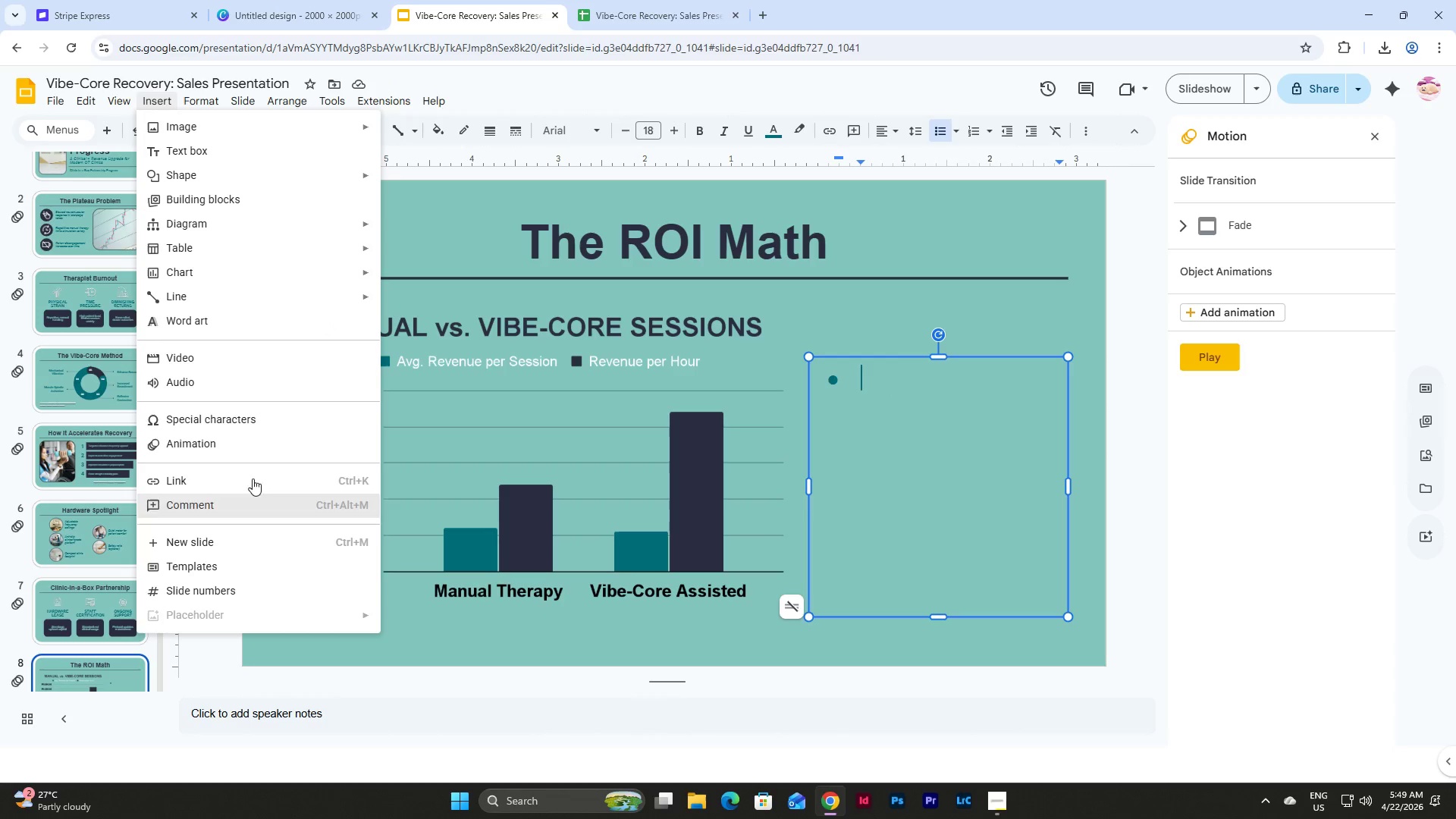 
left_click([259, 419])
 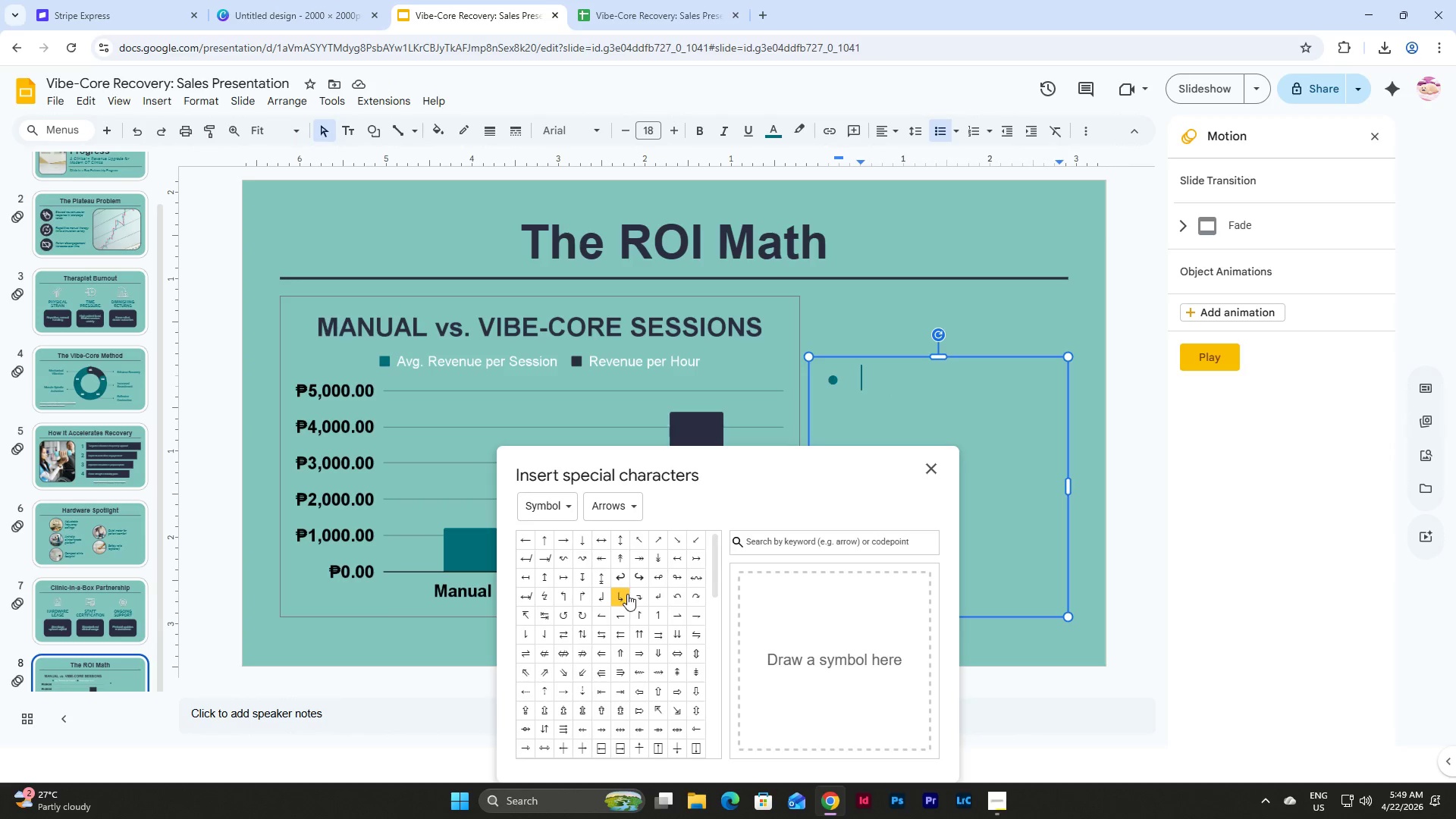 
left_click([560, 504])
 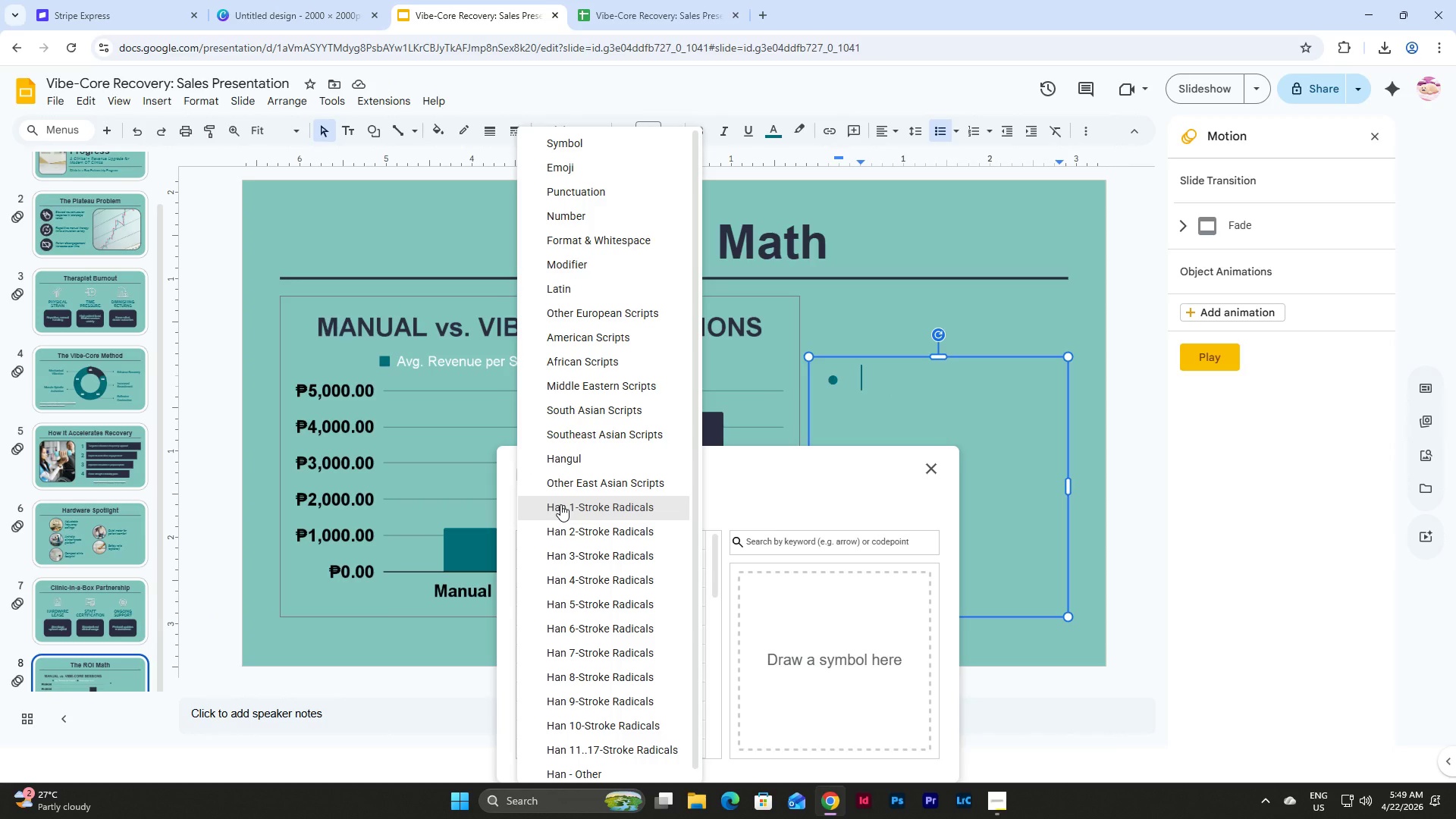 
scroll: coordinate [560, 504], scroll_direction: down, amount: 1.0
 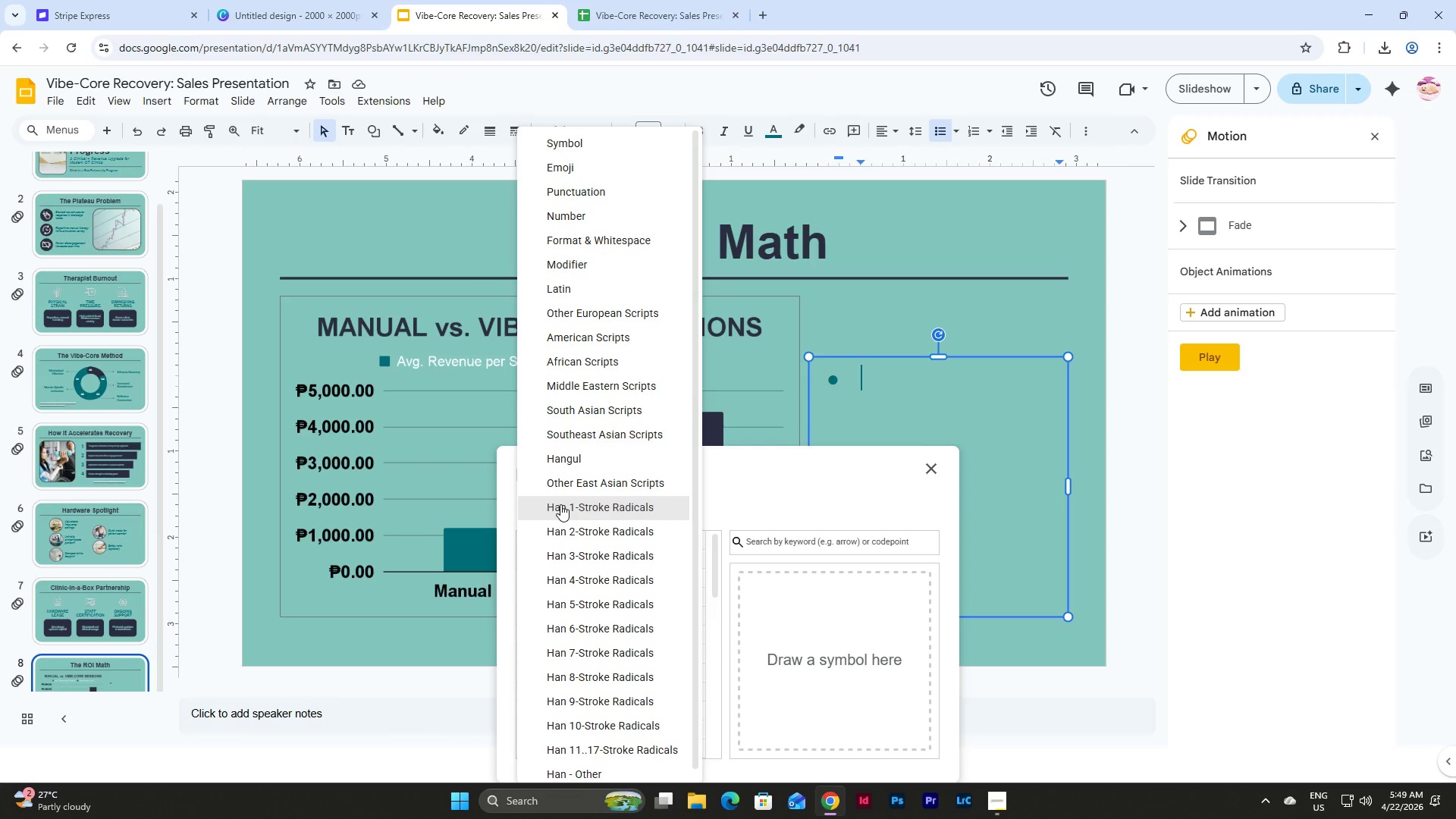 
scroll: coordinate [560, 504], scroll_direction: up, amount: 2.0
 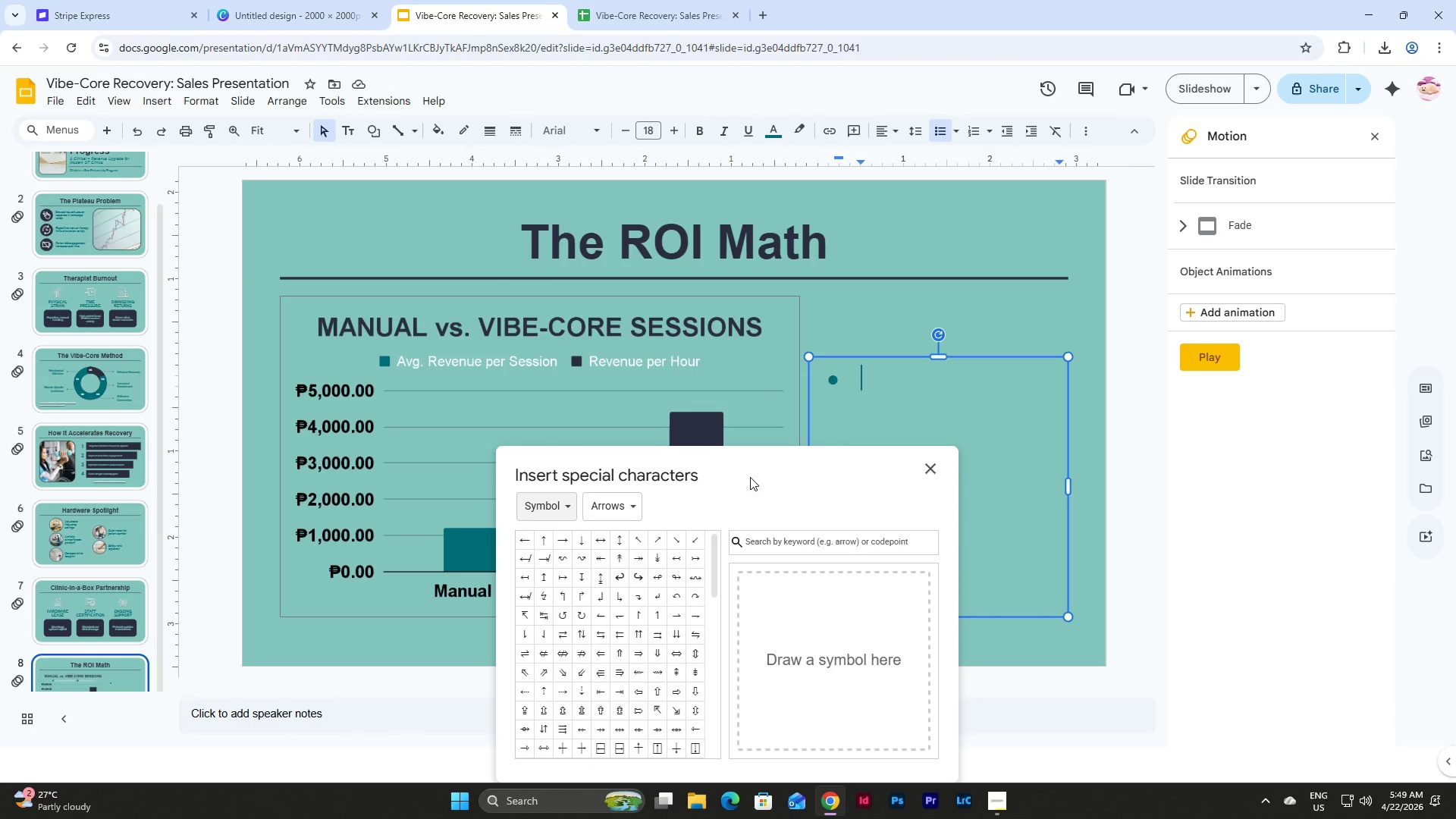 
scroll: coordinate [658, 570], scroll_direction: down, amount: 5.0
 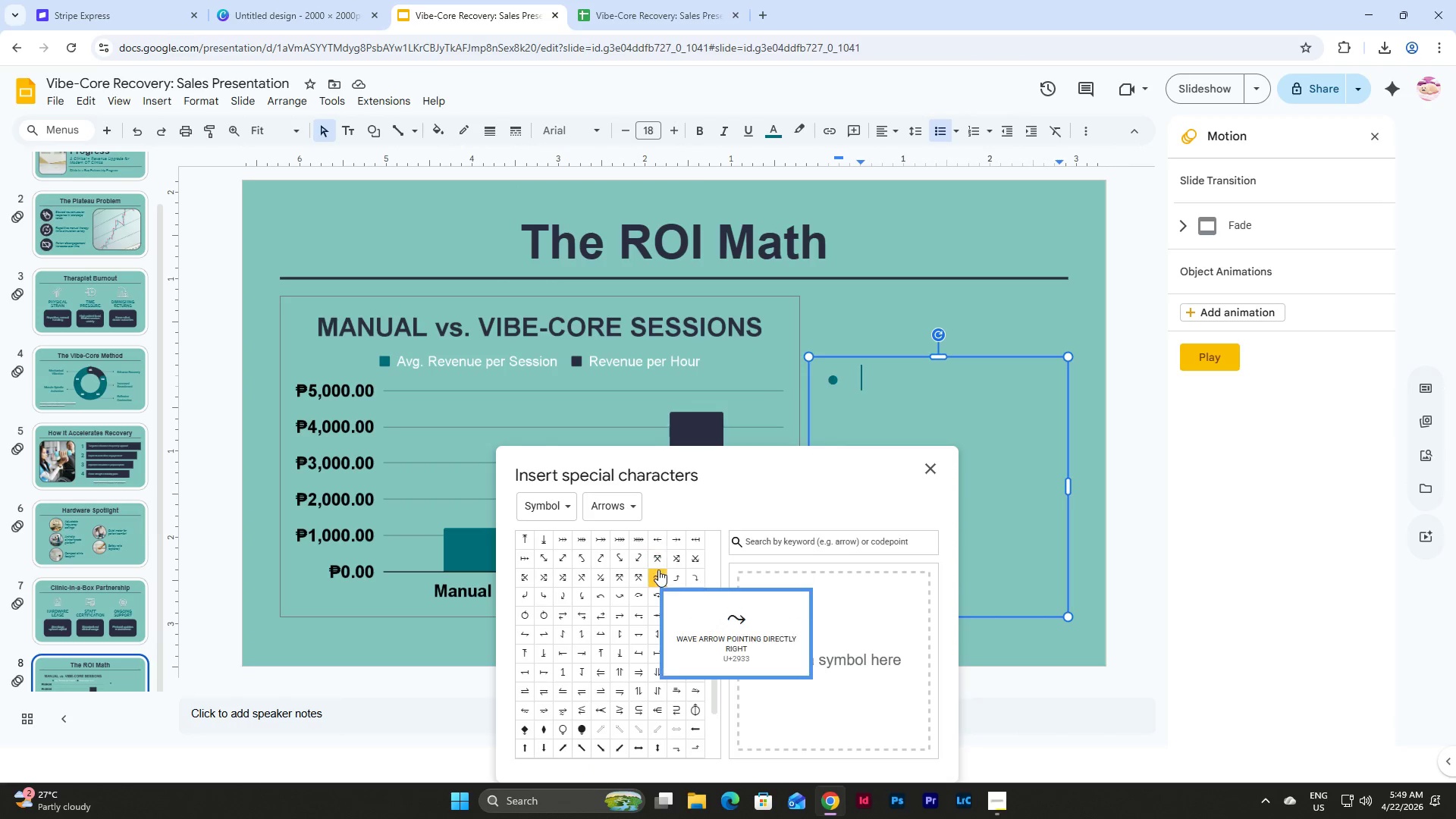 
scroll: coordinate [658, 570], scroll_direction: up, amount: 2.0
 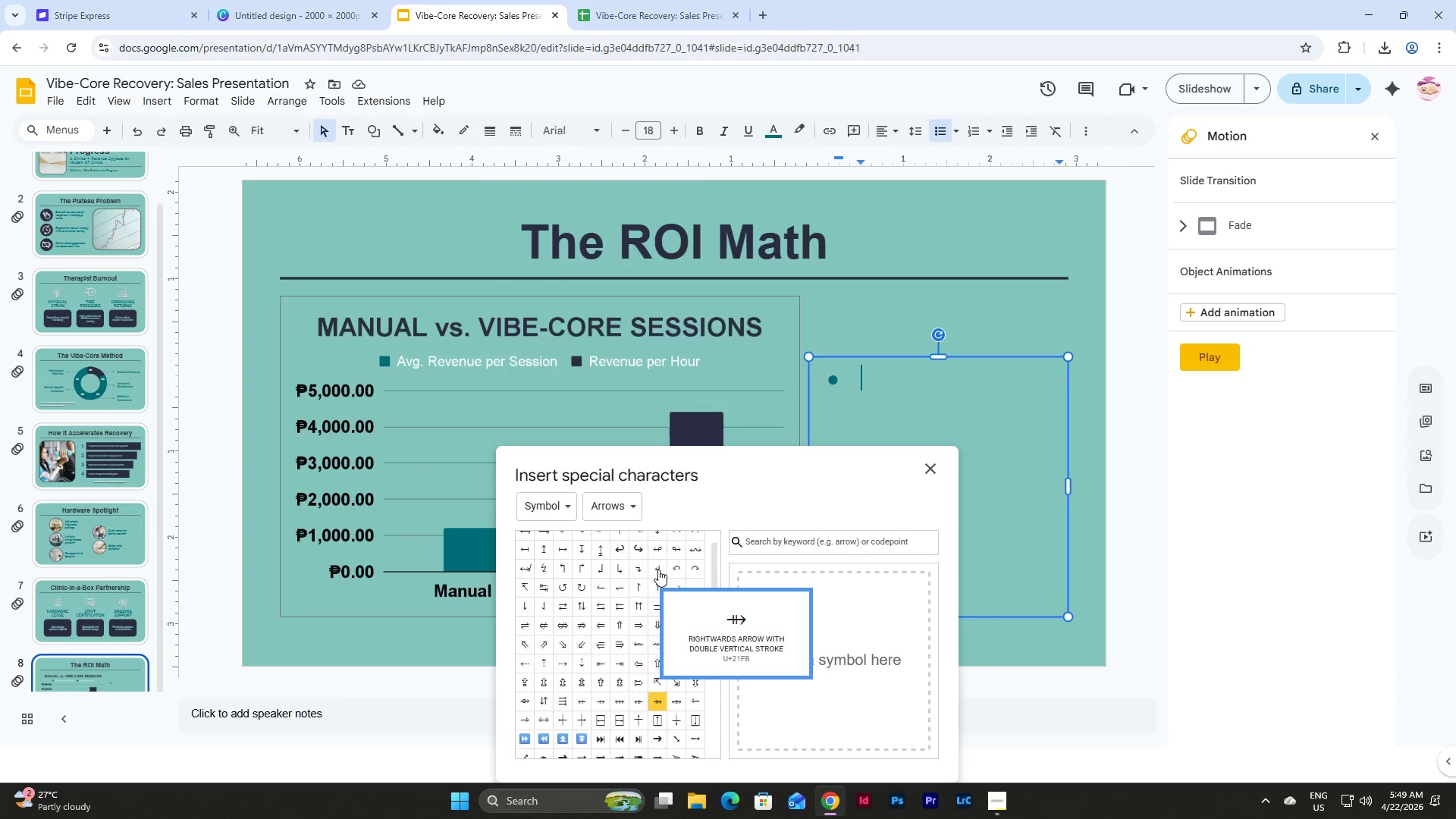 
scroll: coordinate [658, 570], scroll_direction: down, amount: 11.0
 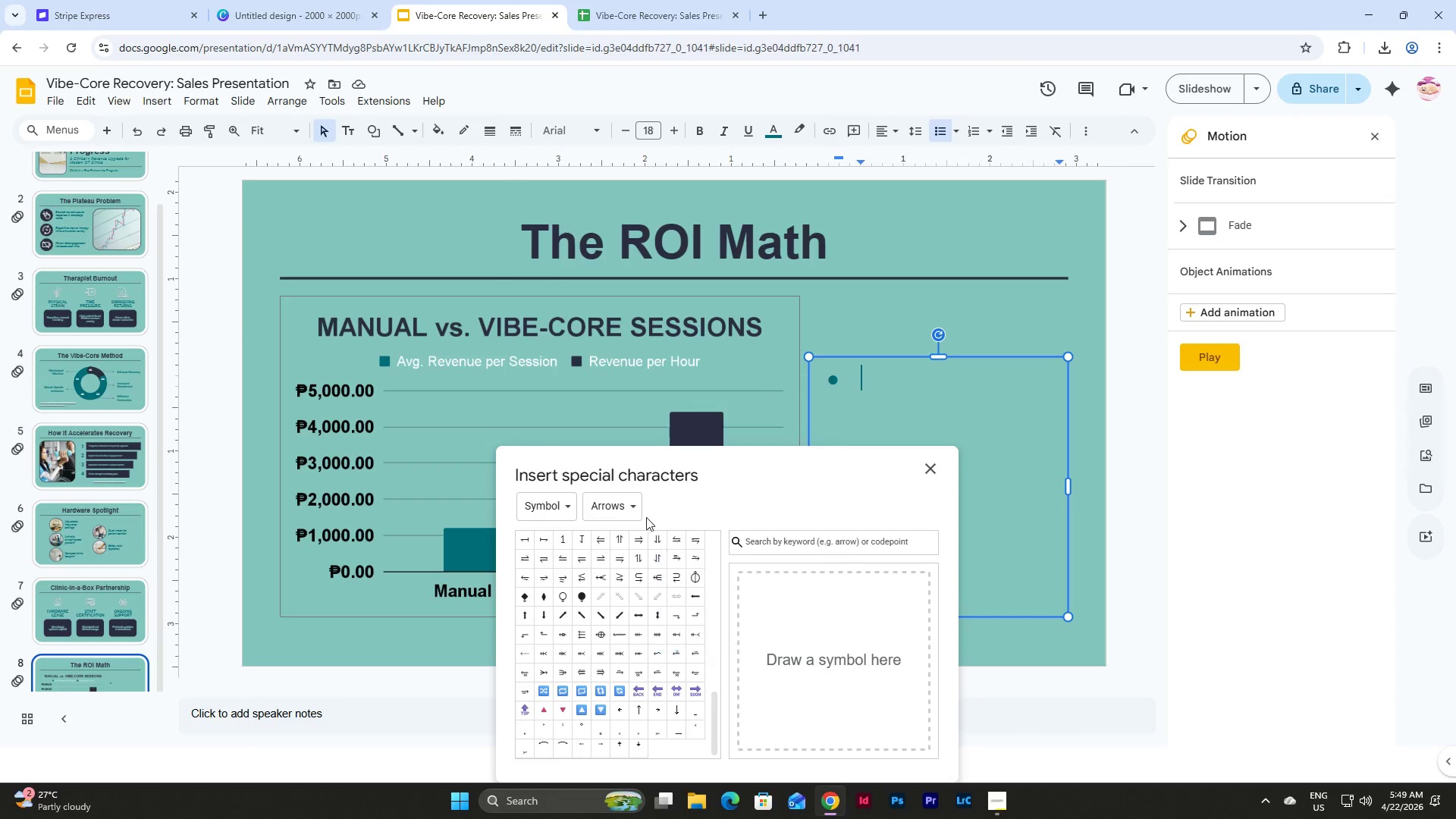 
left_click([639, 511])
 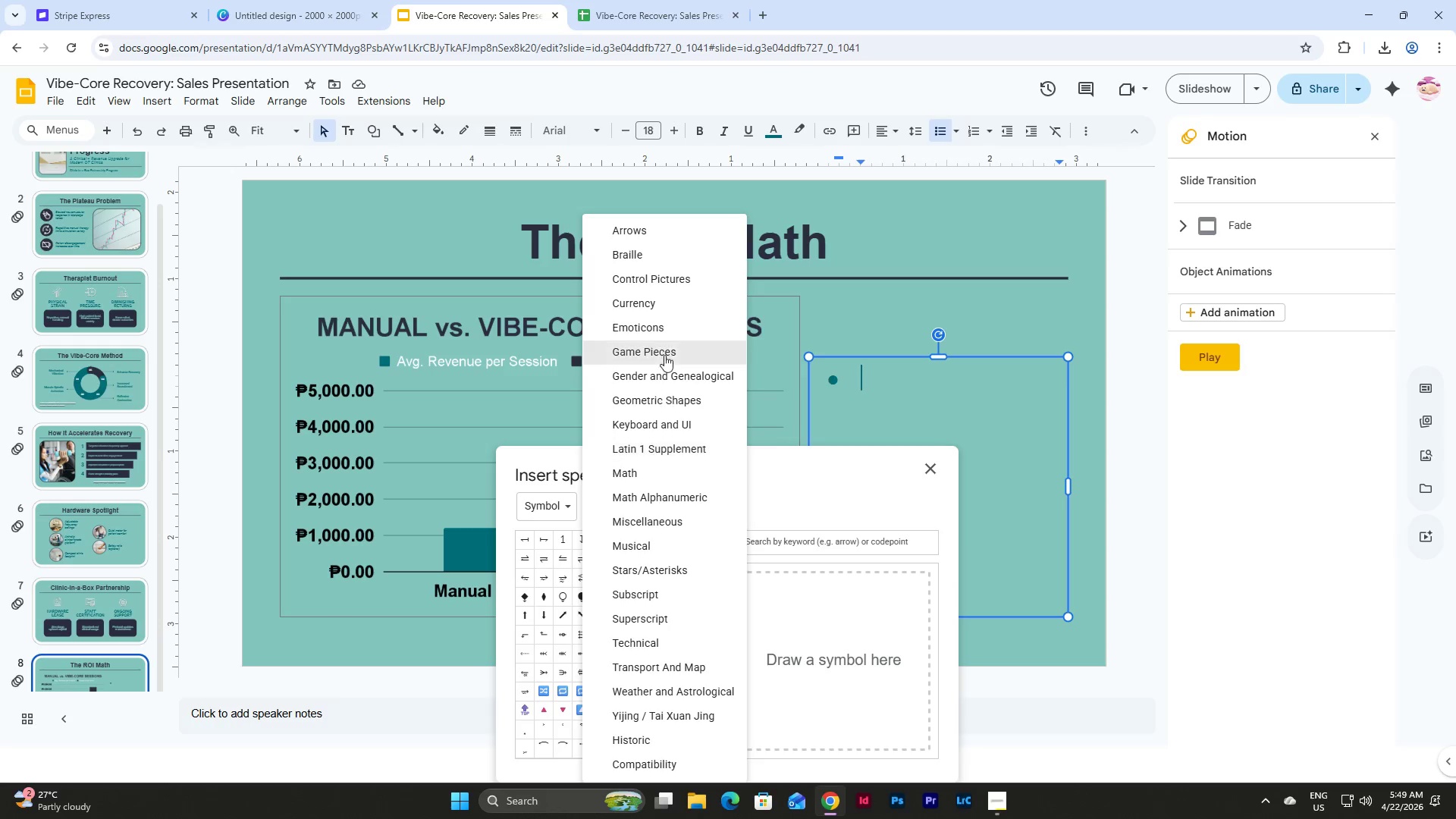 
left_click([660, 303])
 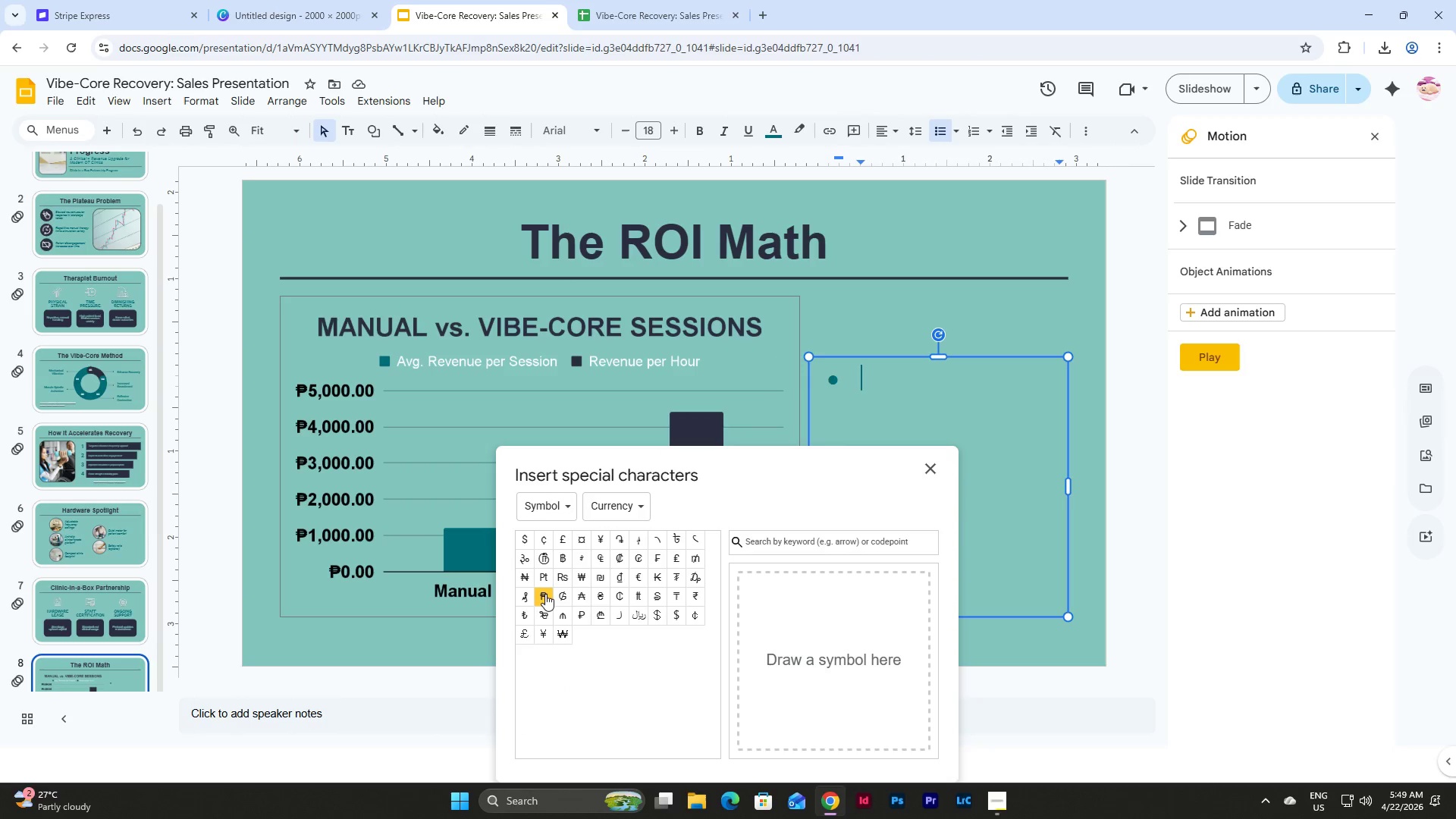 
left_click([544, 598])
 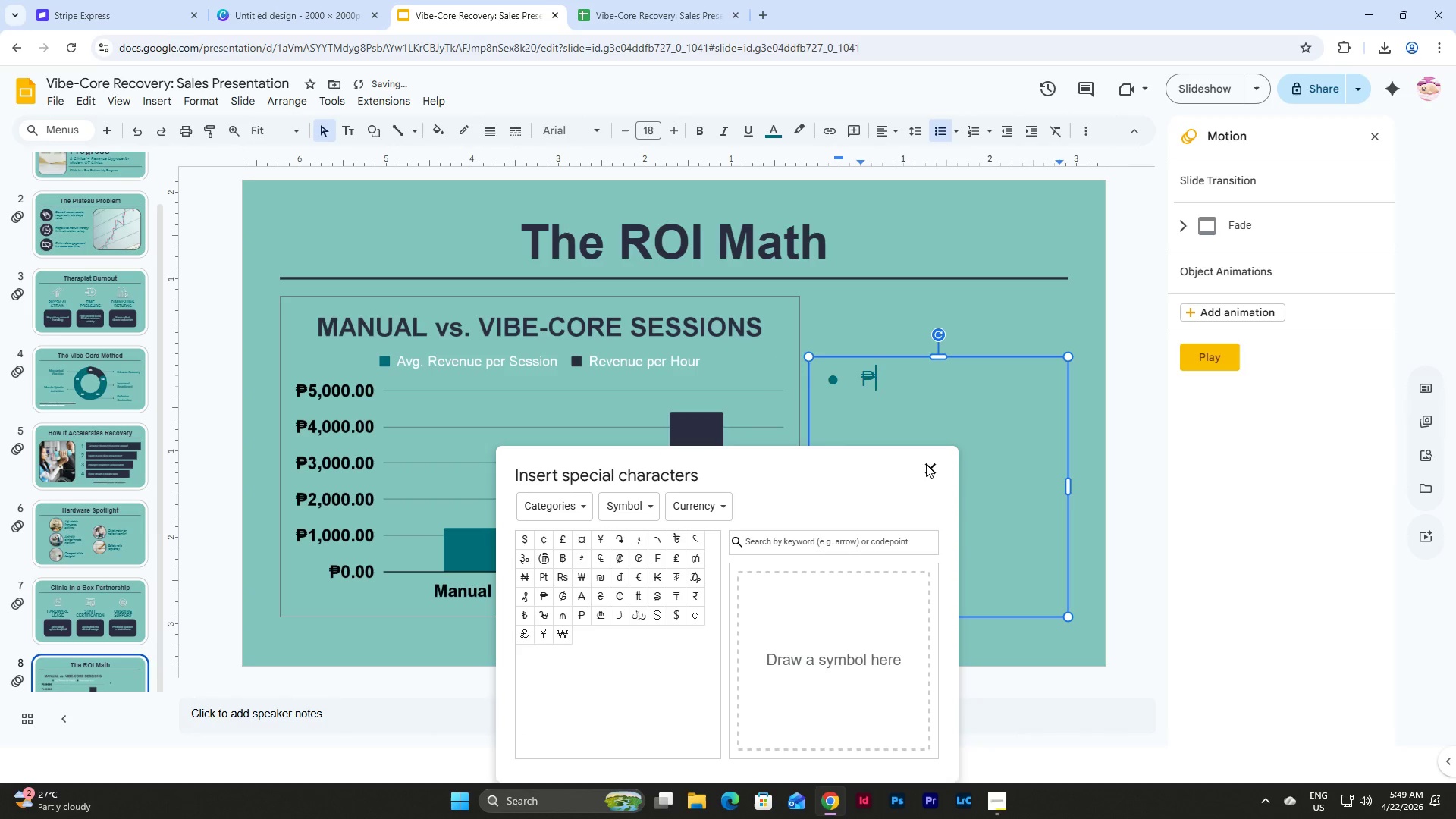 
left_click([928, 466])
 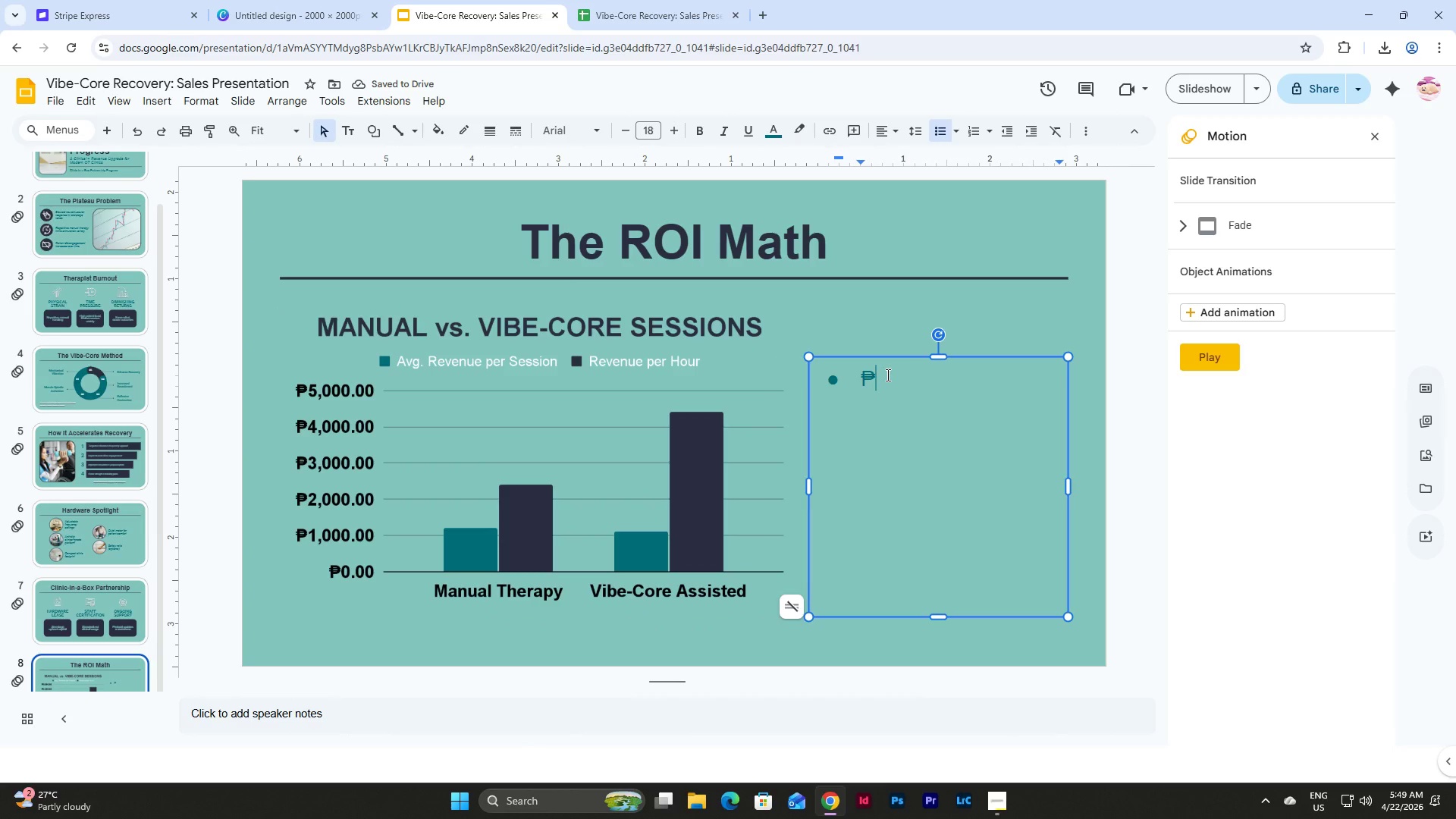 
type(2,000/hour potential increase)
 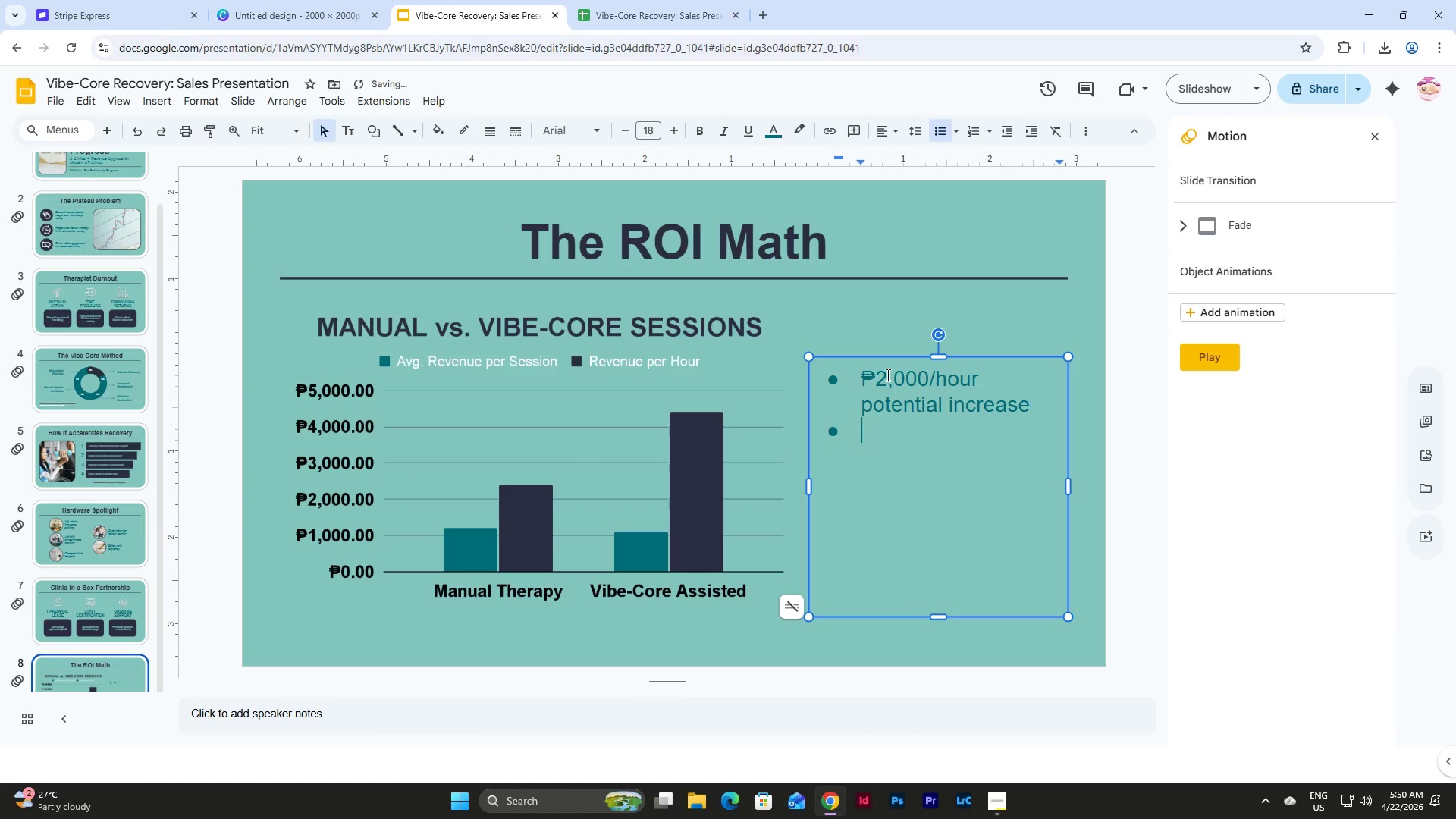 
key(Enter)
 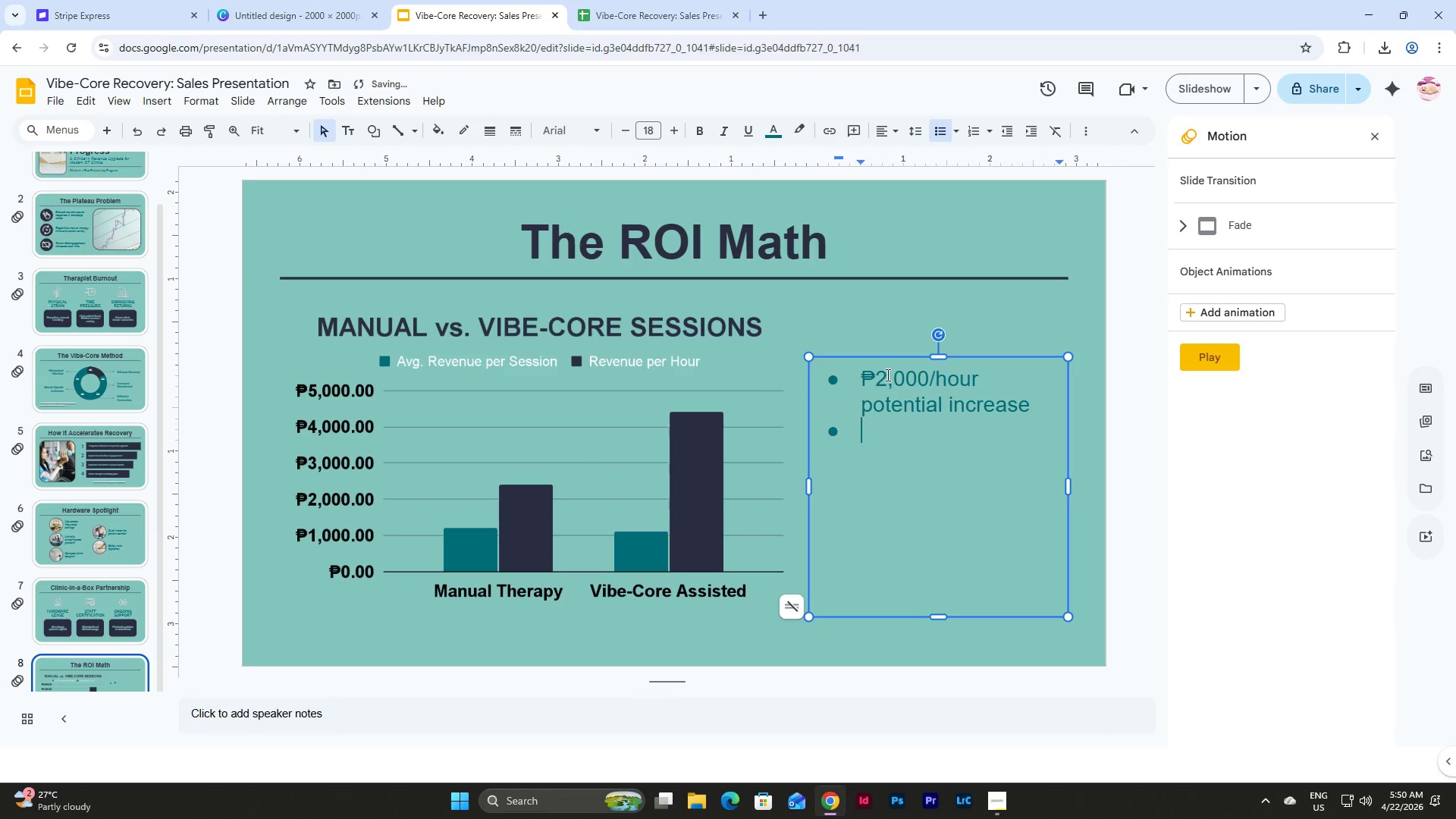 
type(Higher patient throughput)
 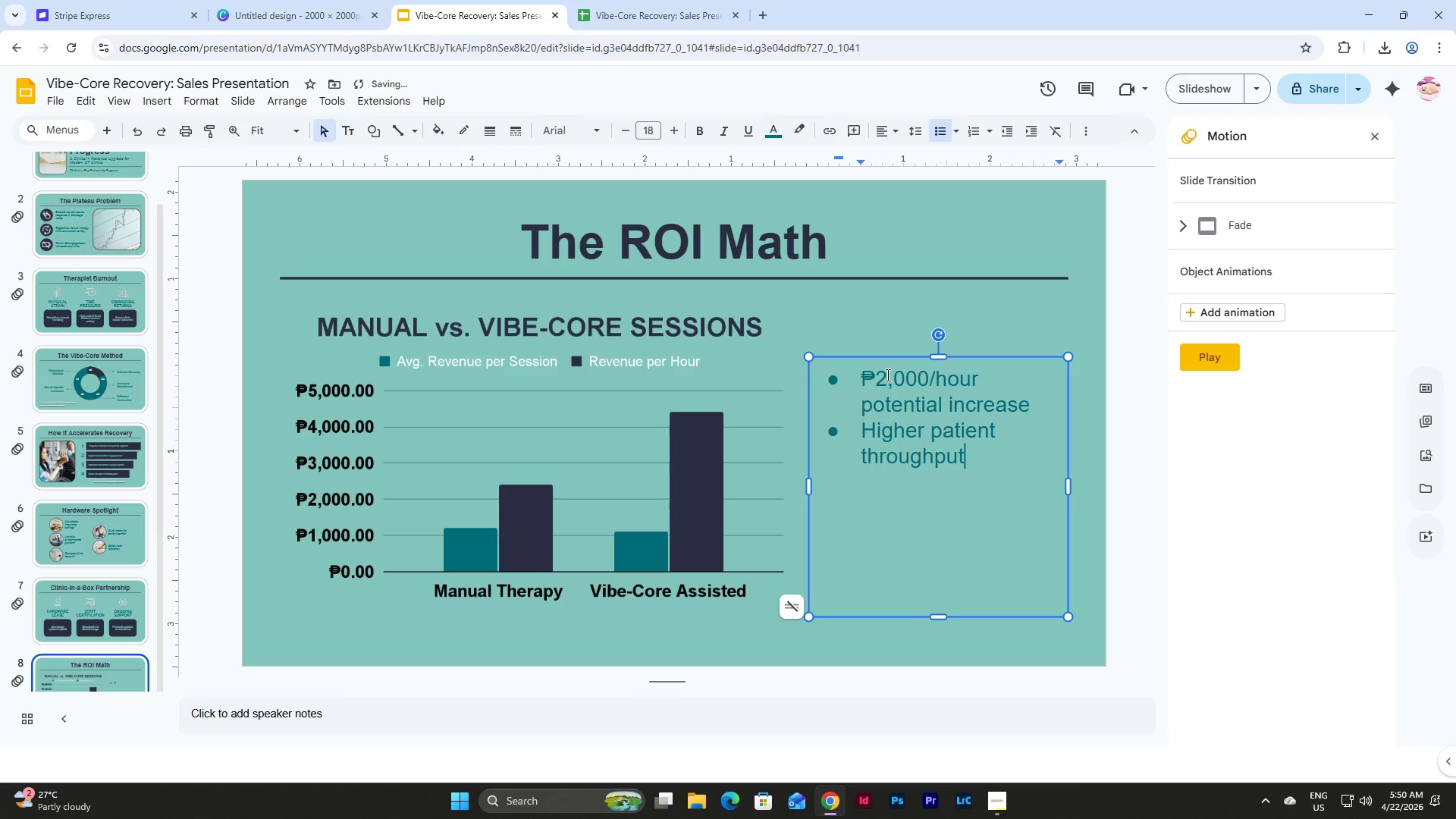 
key(Enter)
 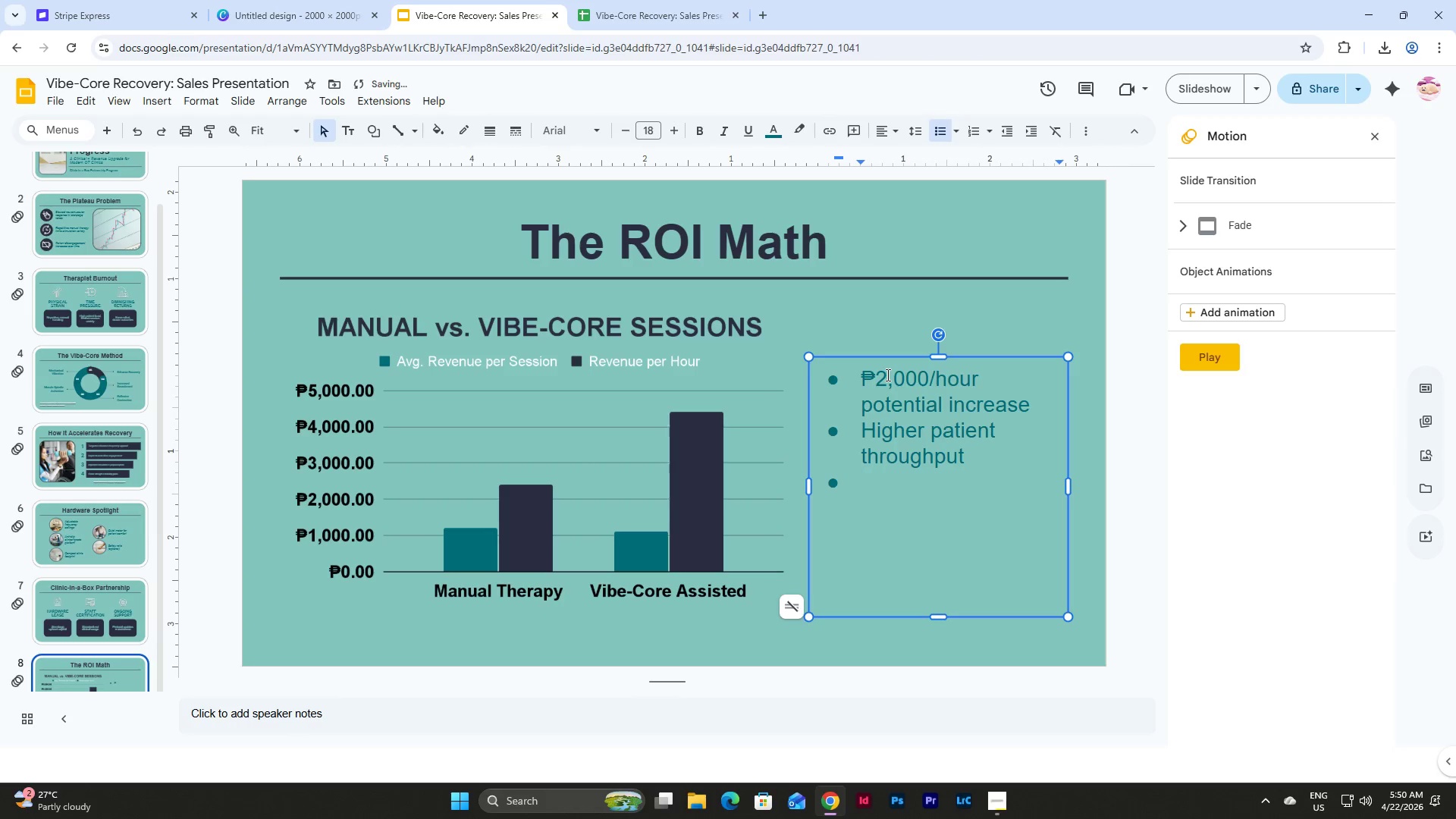 
type(Sane )
key(Backspace)
key(Backspace)
key(Backspace)
type(ne)
key(Backspace)
key(Backspace)
type(me staffing levl)
key(Backspace)
type(el)
 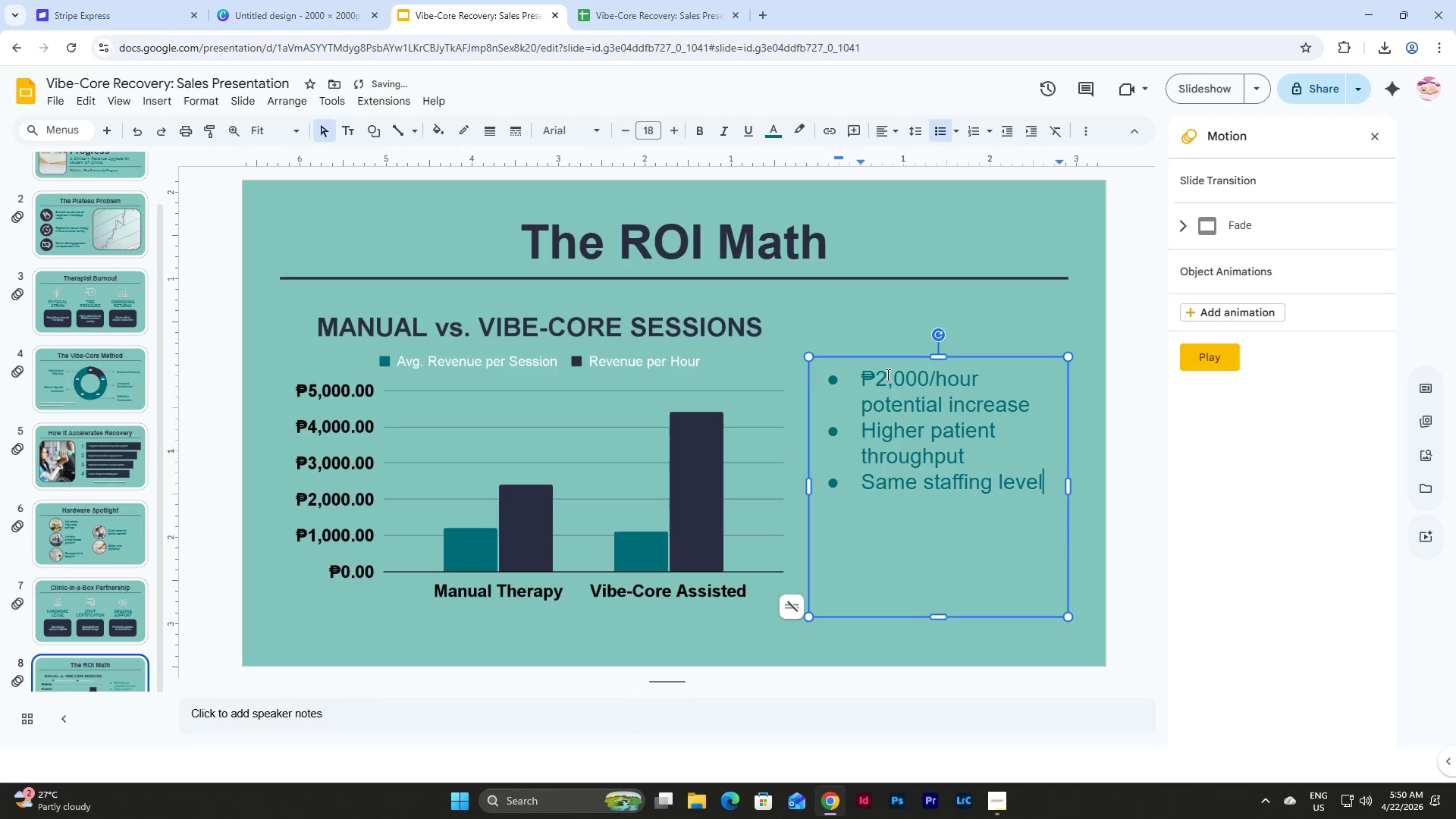 
key(Enter)
 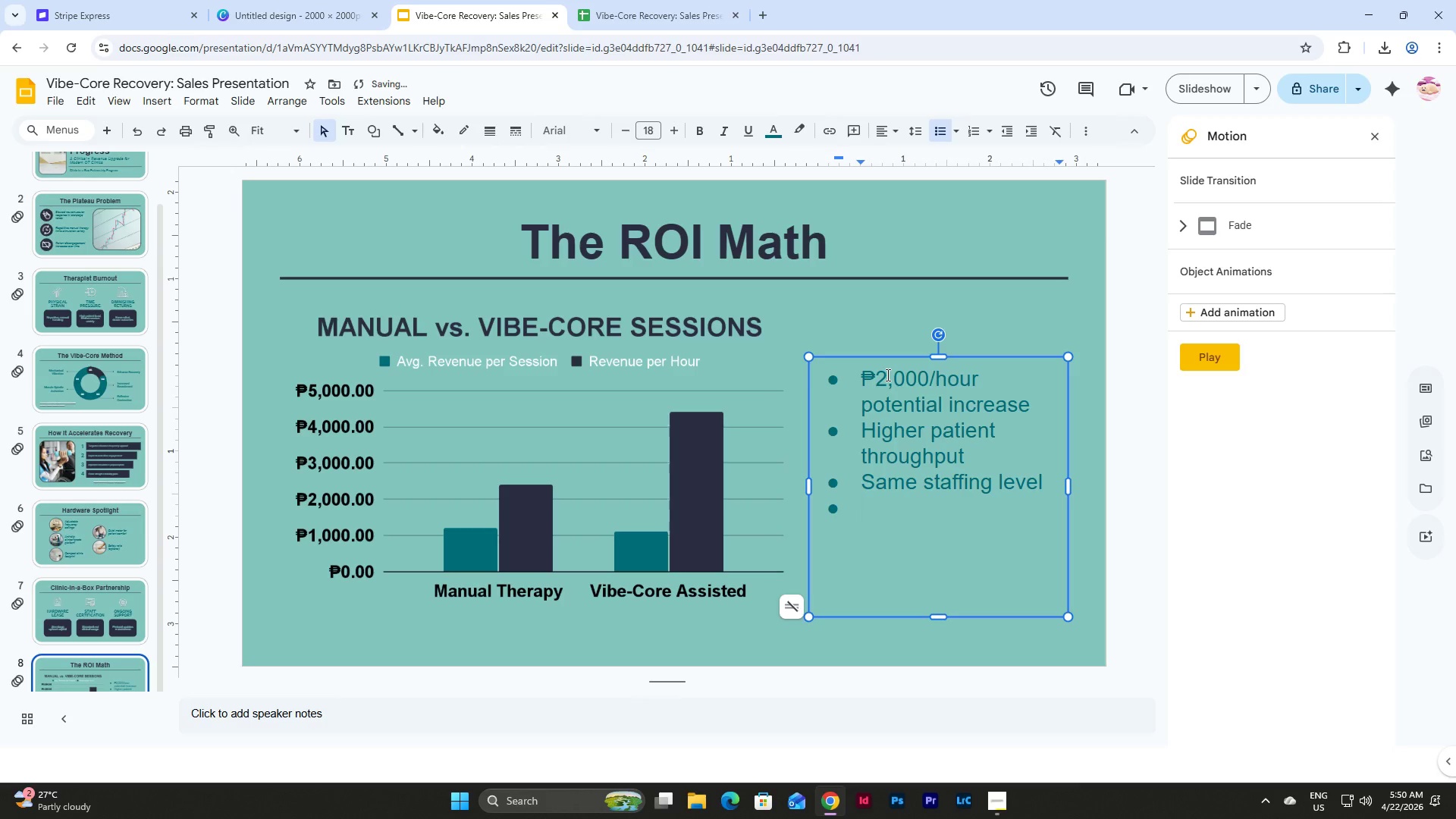 
type(Reduced physical strain)
 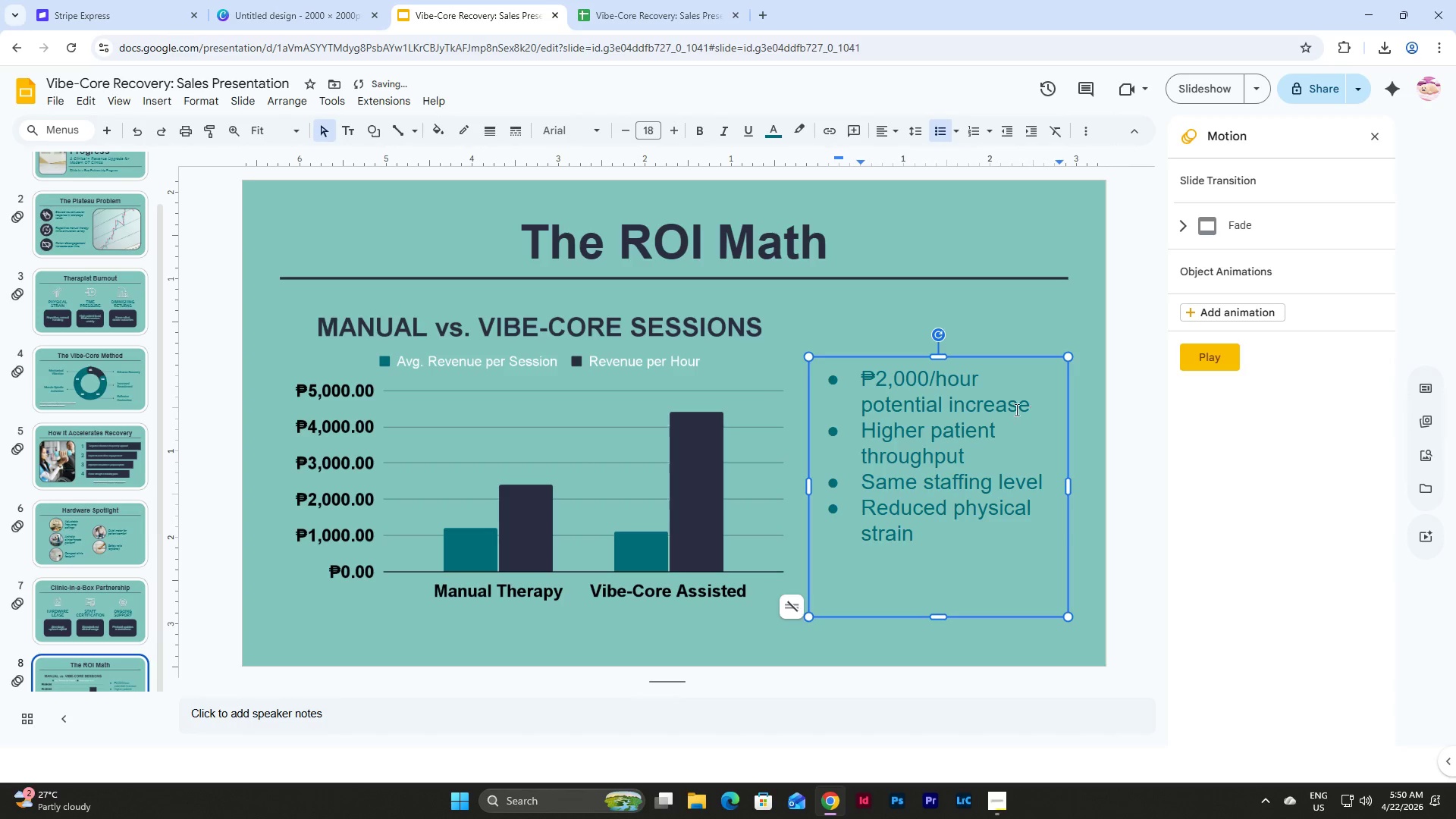 
left_click([1027, 408])
 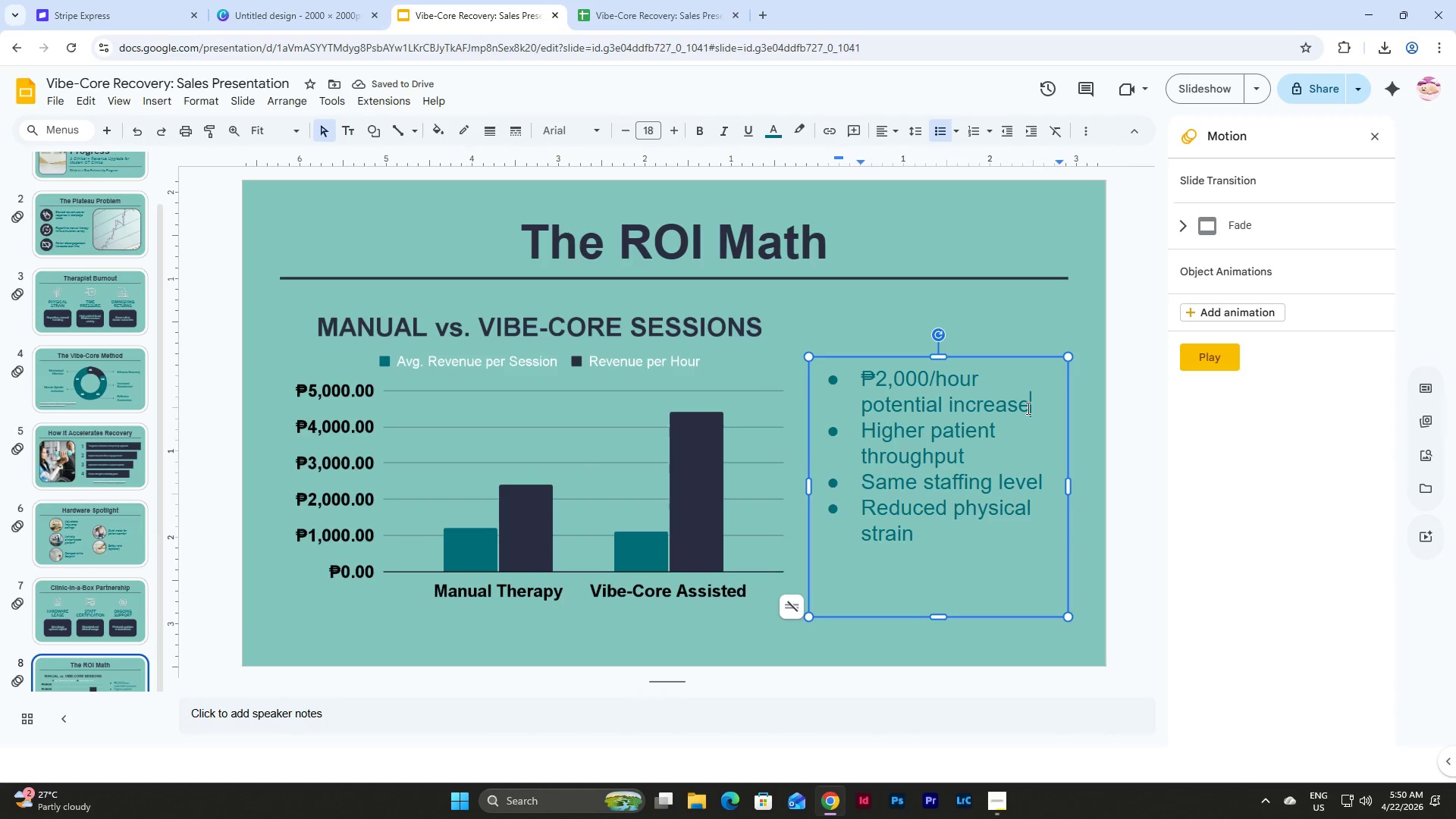 
key(Enter)
 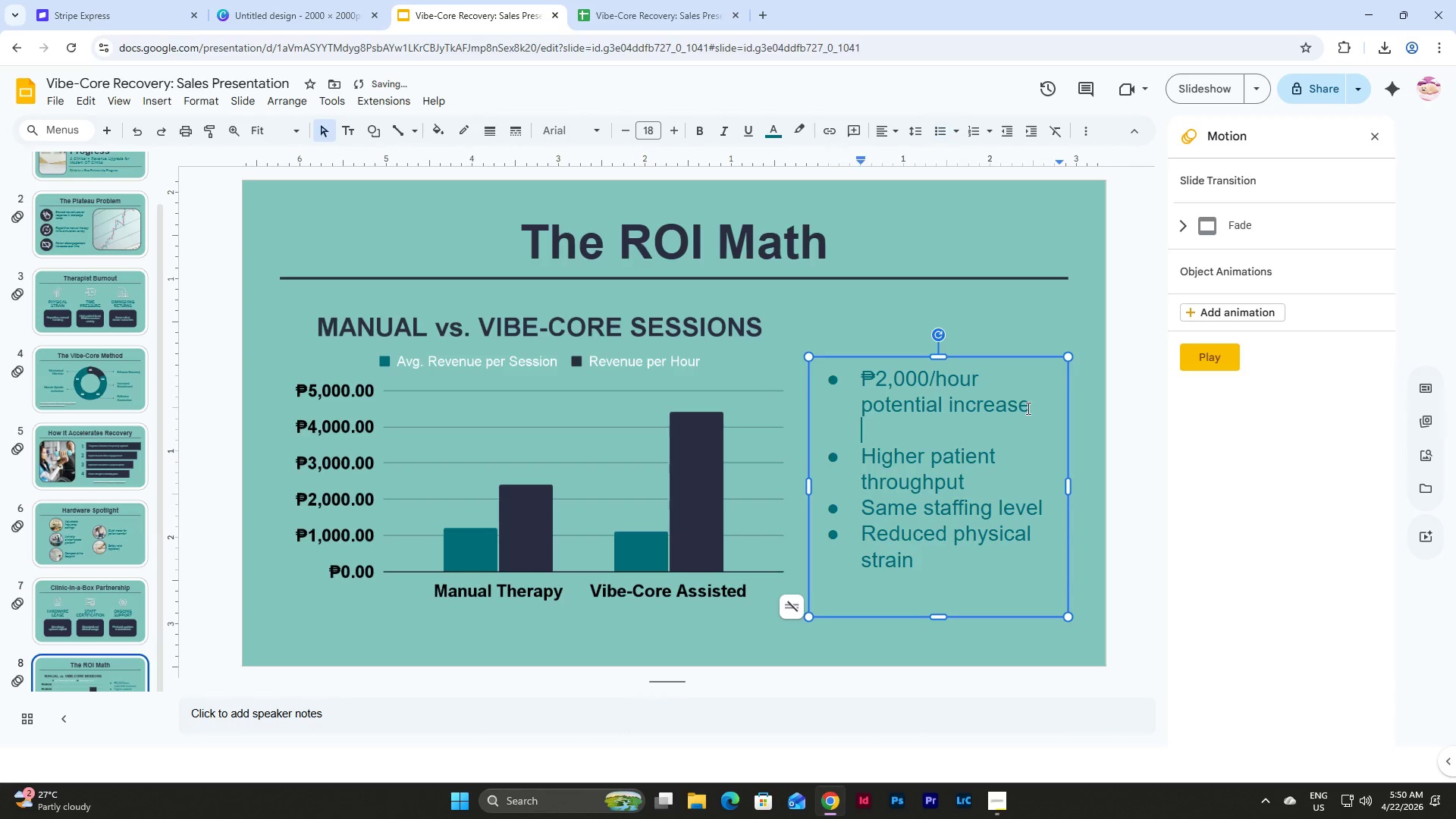 
key(Backspace)
 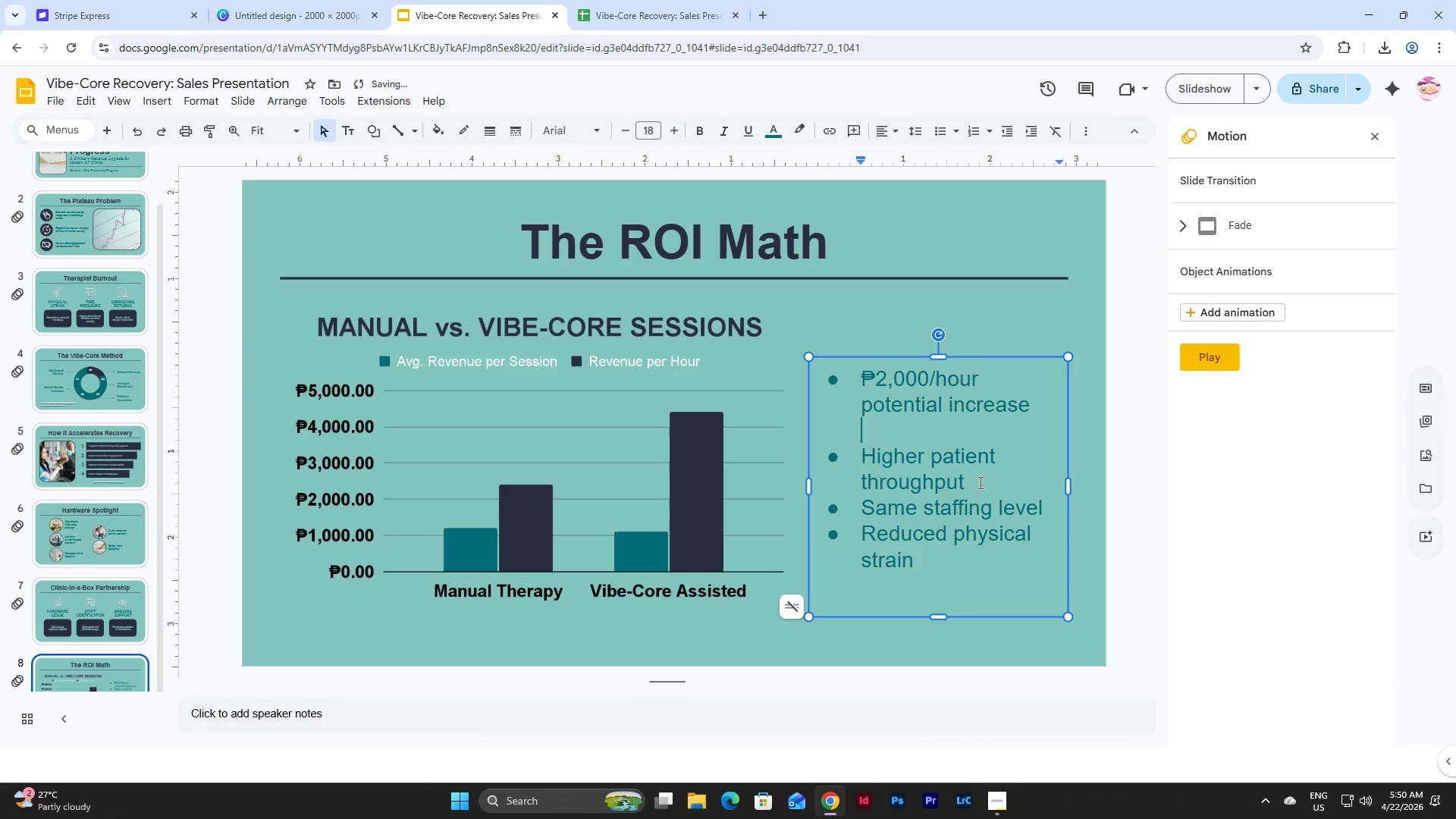 
left_click([977, 479])
 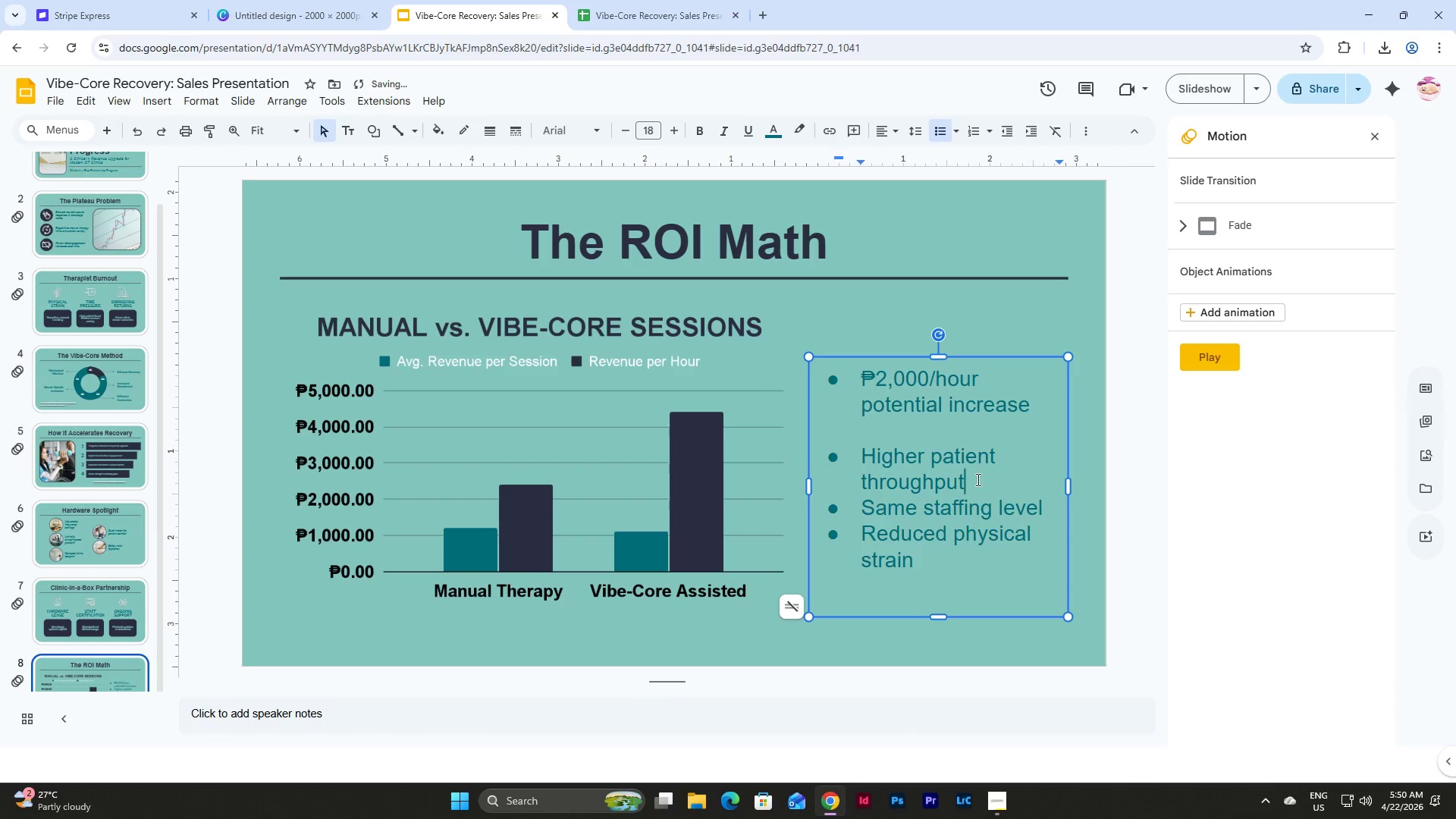 
key(Enter)
 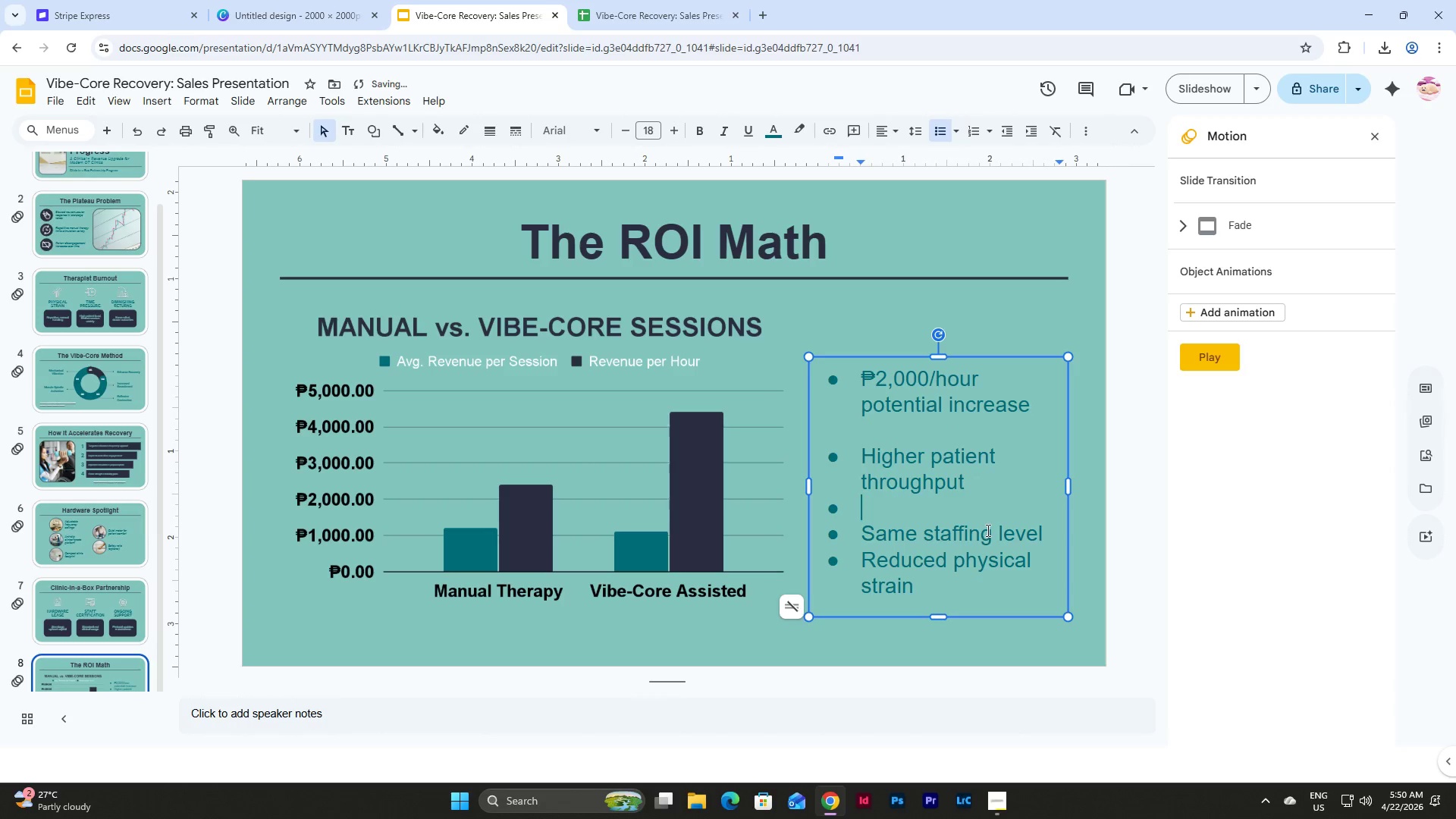 
key(Backspace)
 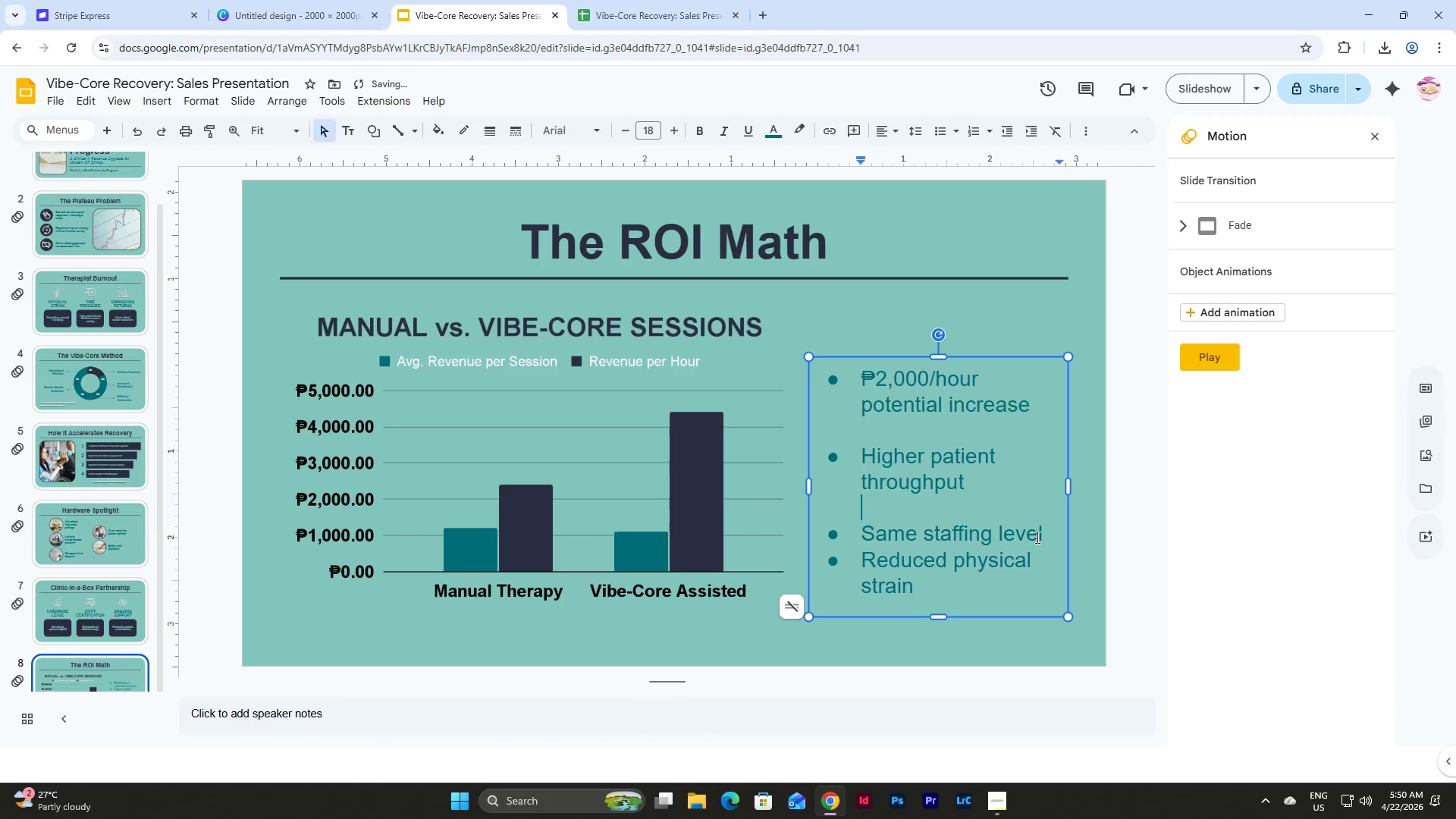 
left_click([1046, 535])
 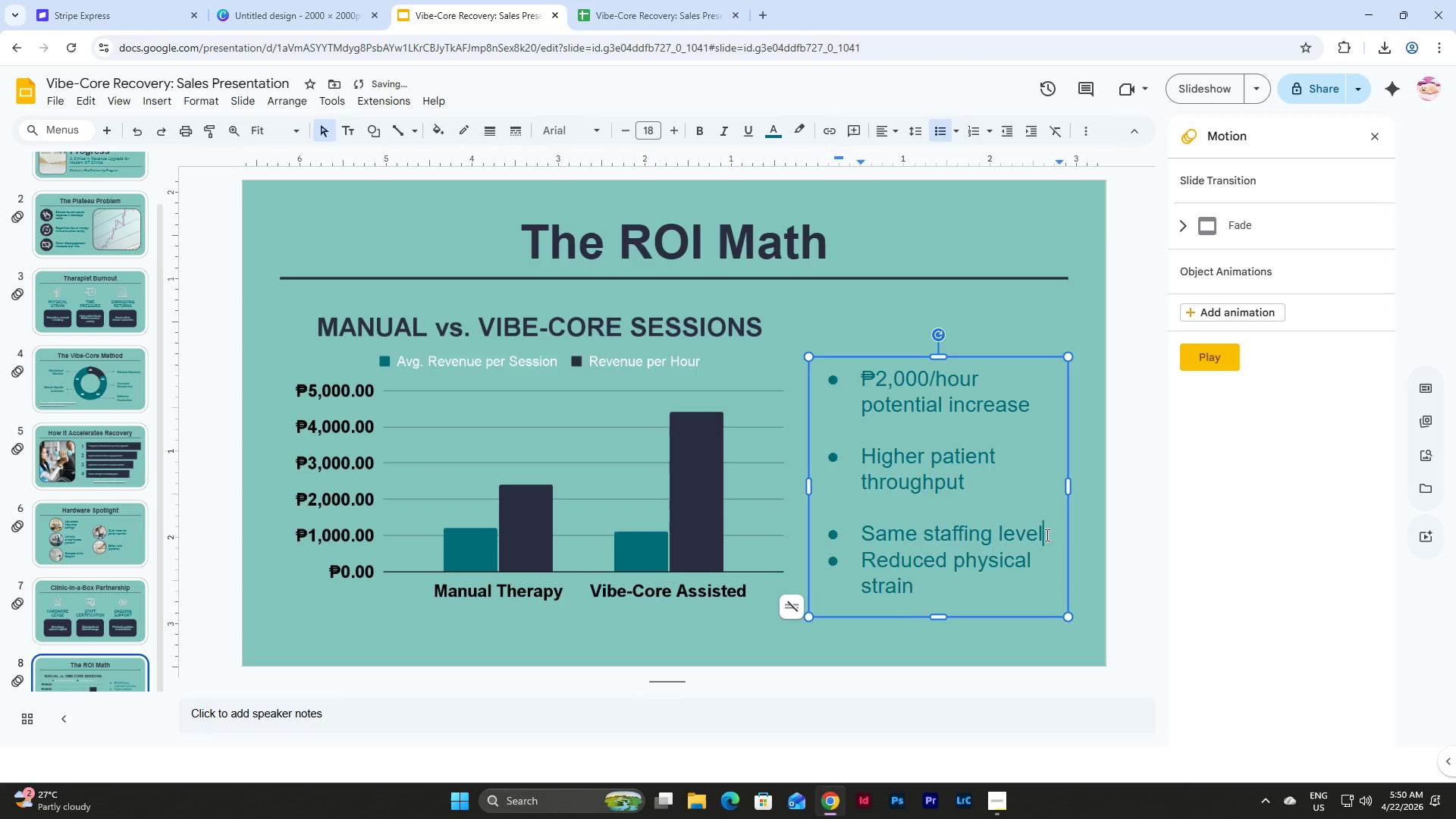 
key(Enter)
 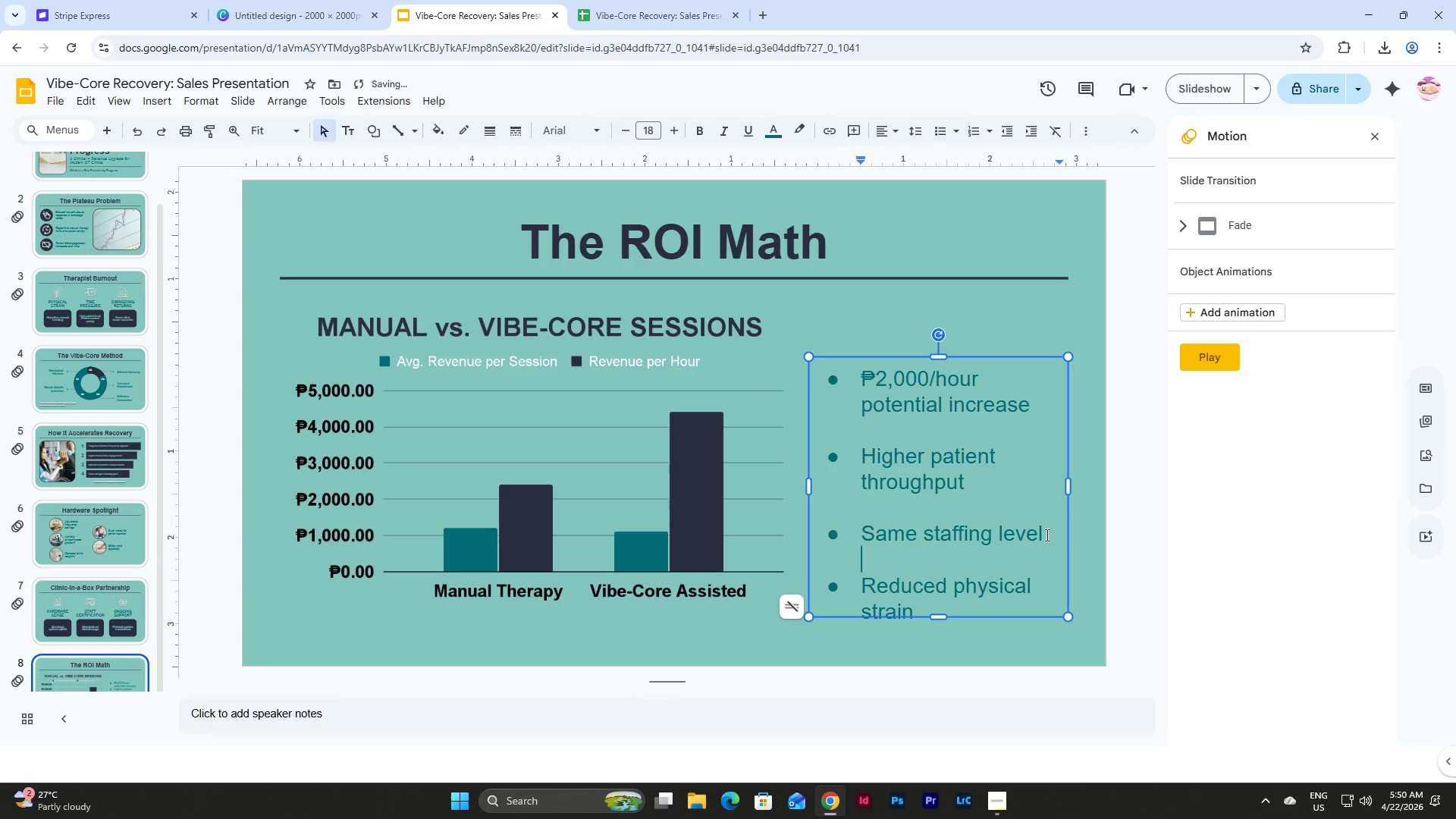 
key(Backspace)
 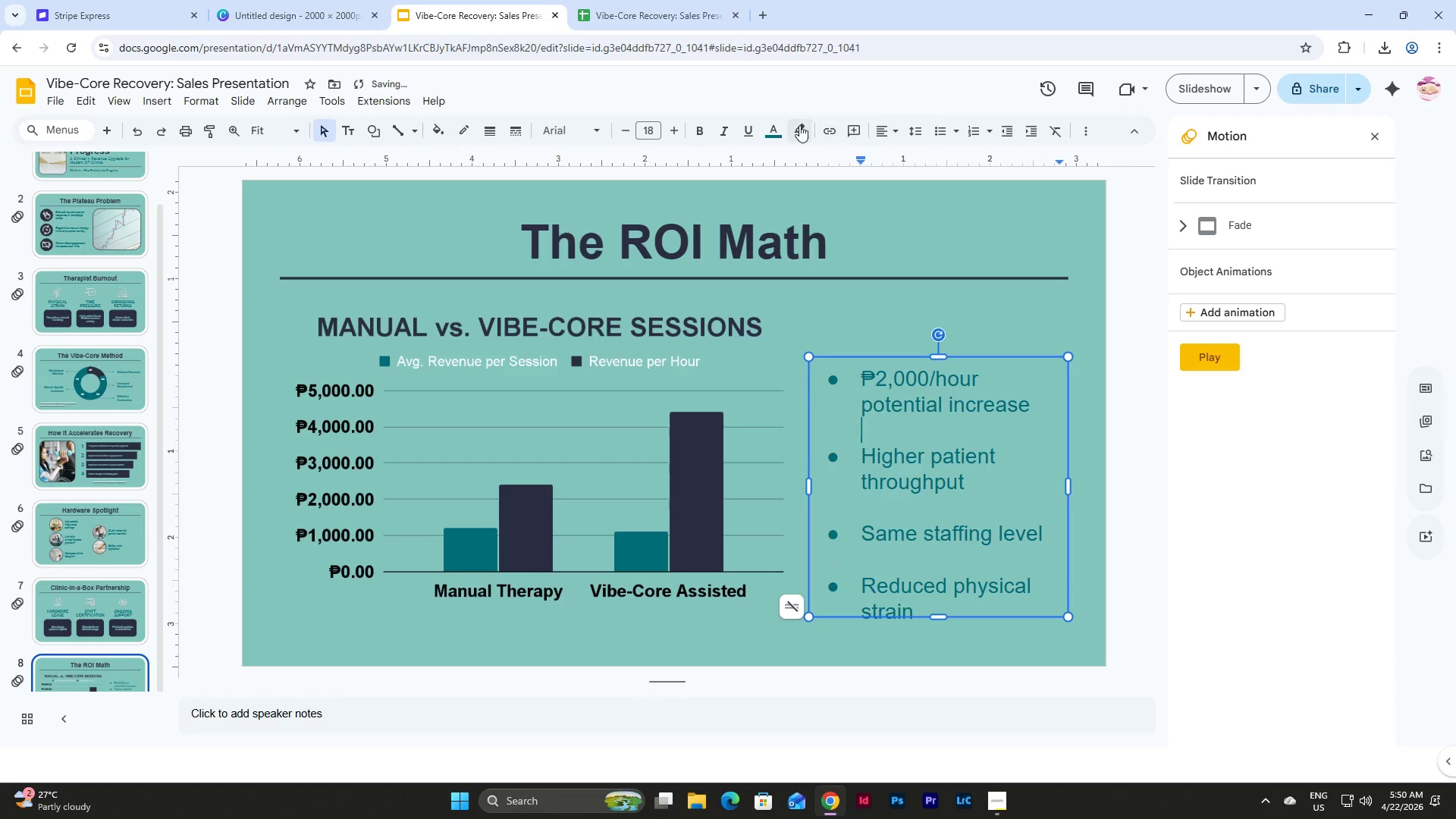 
left_click([650, 127])
 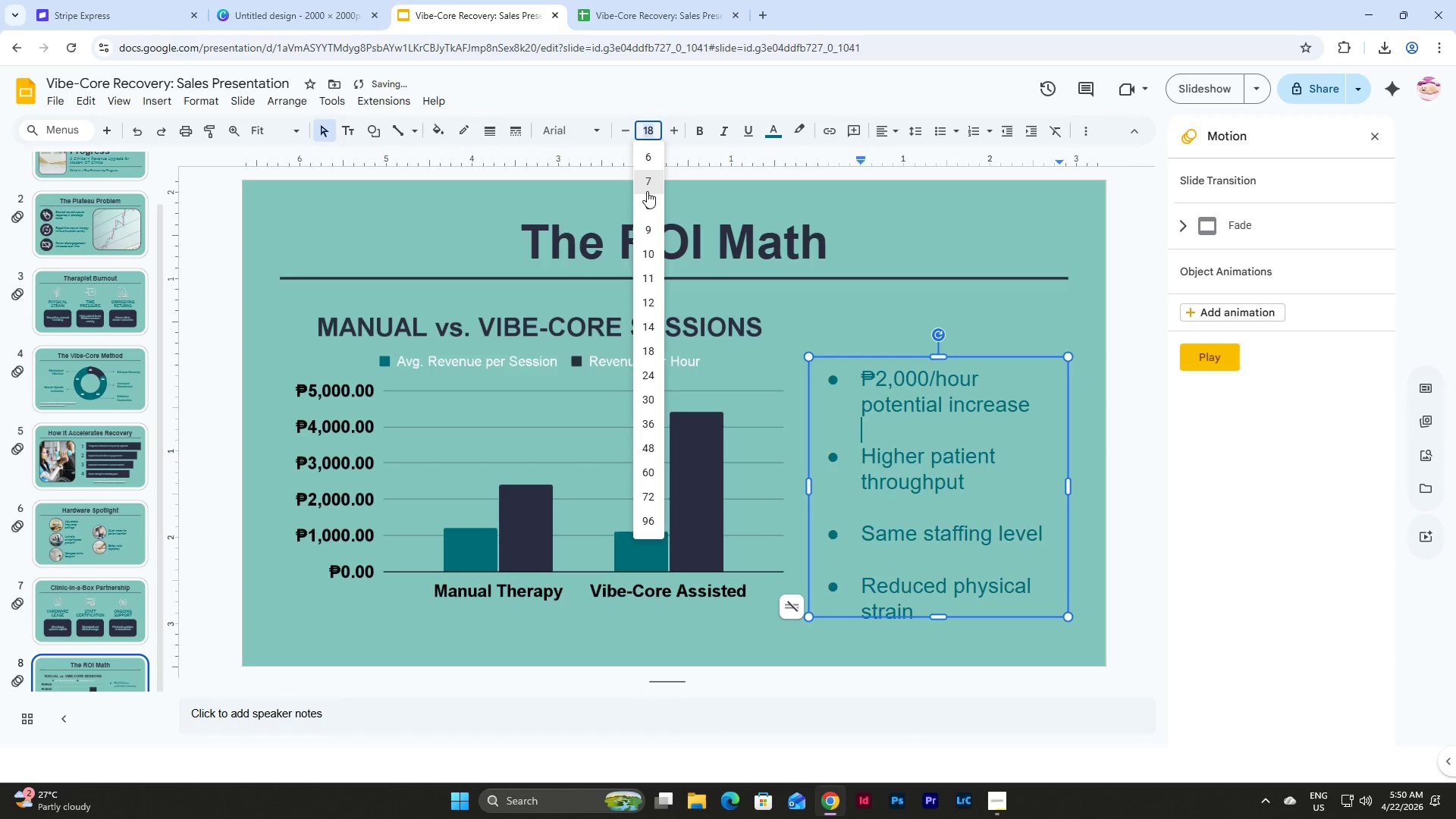 
left_click([645, 212])
 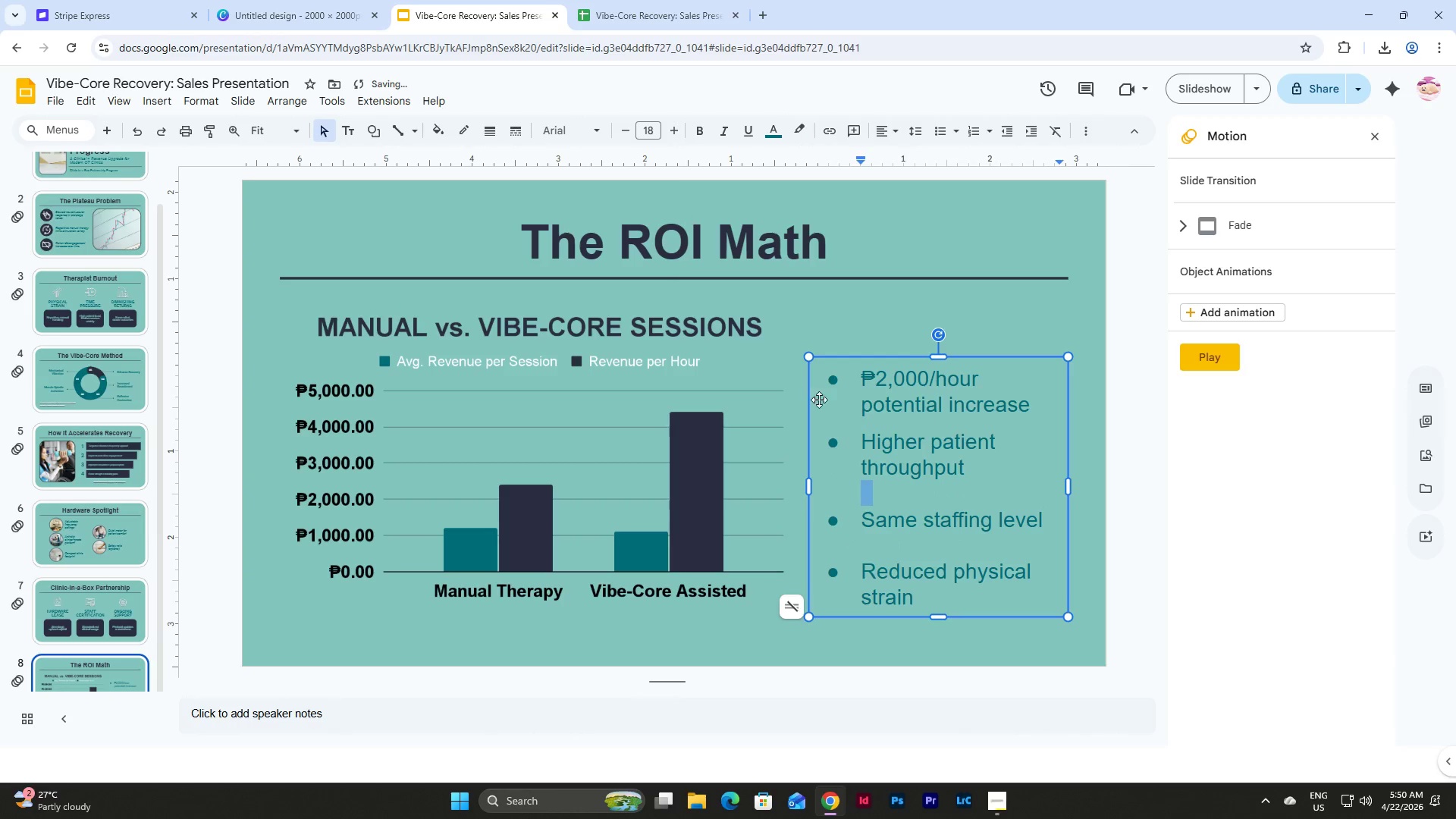 
left_click([875, 494])
 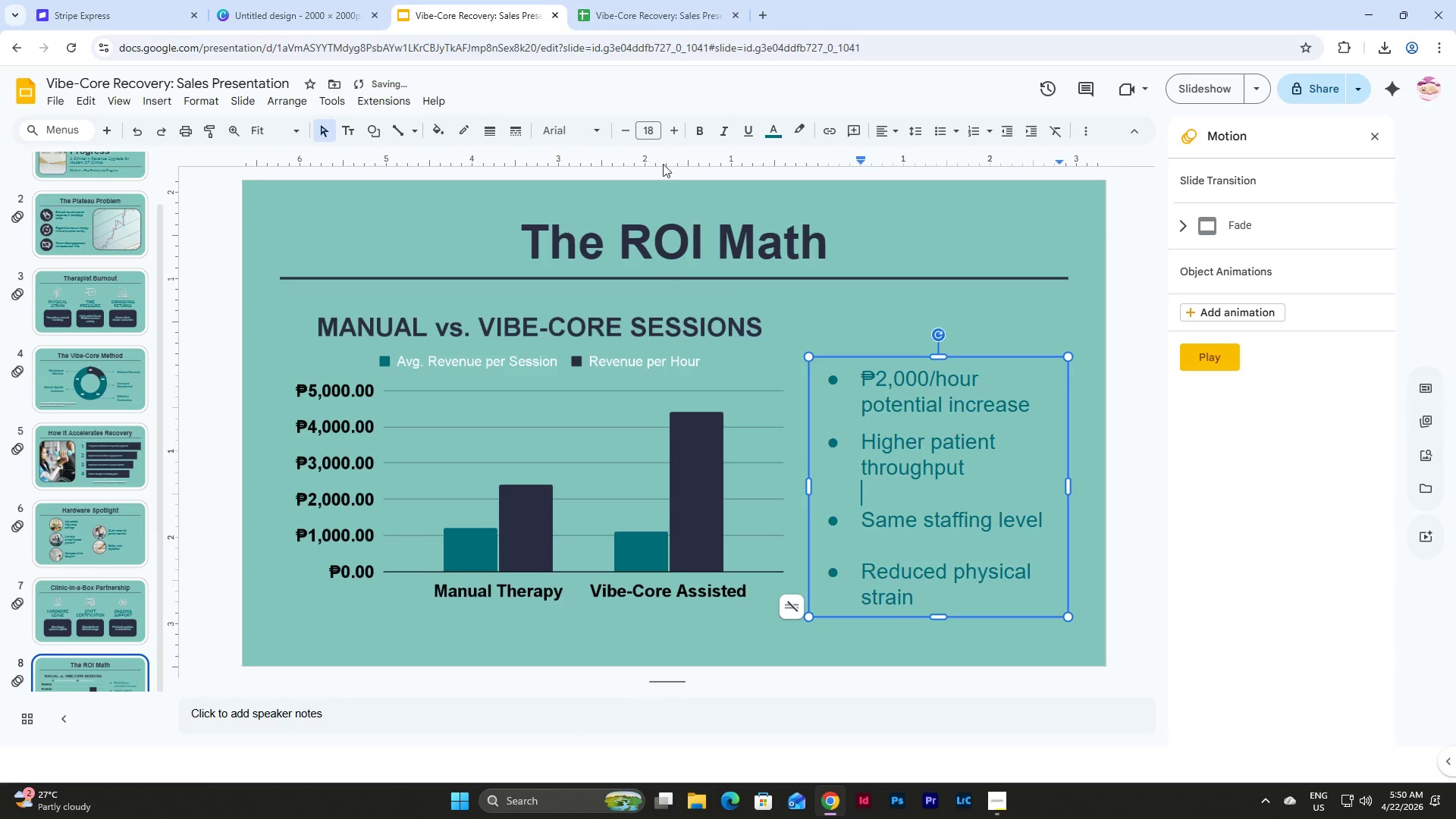 
left_click([642, 130])
 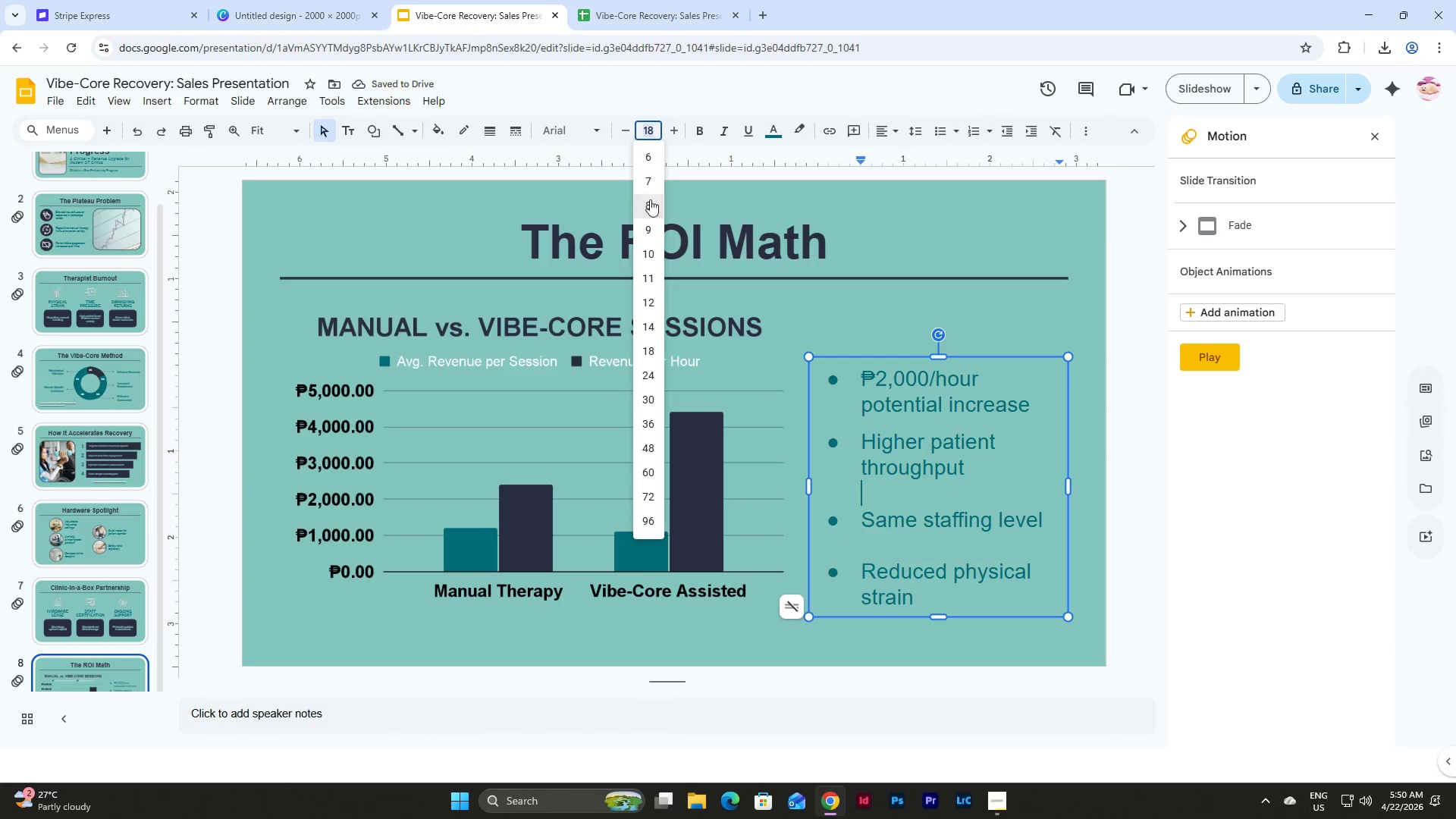 
left_click([649, 206])
 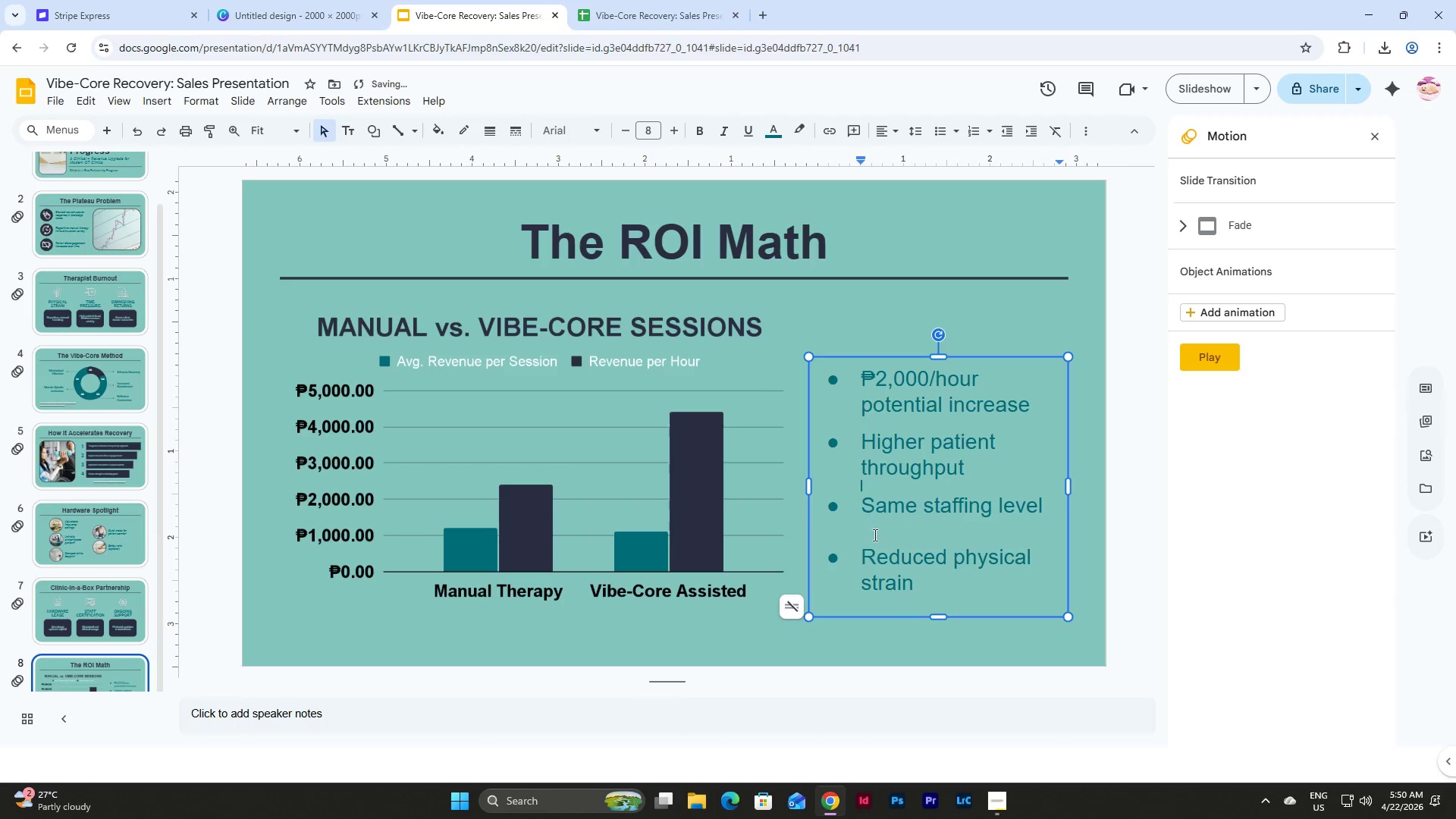 
left_click([875, 539])
 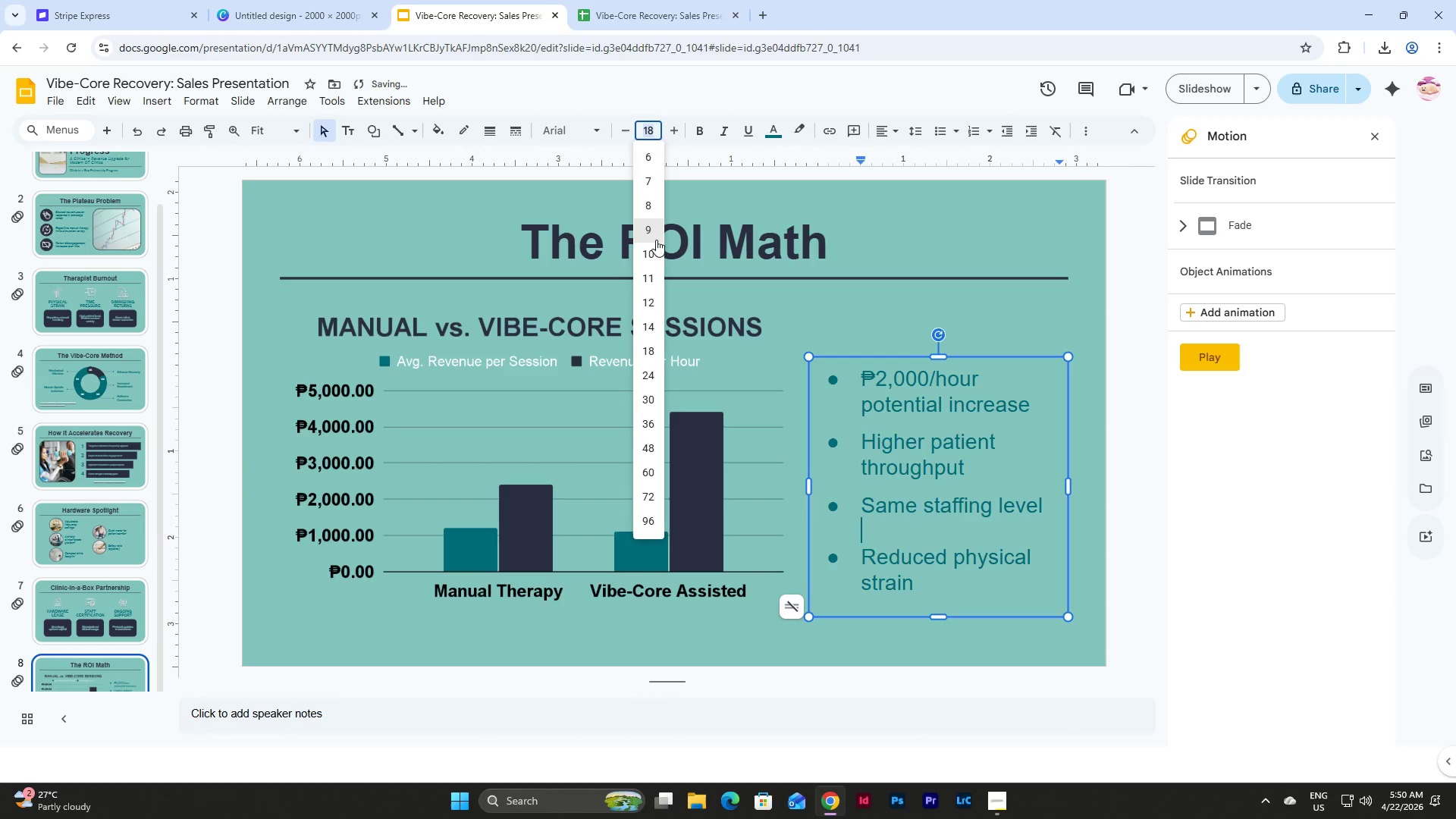 
left_click([651, 206])
 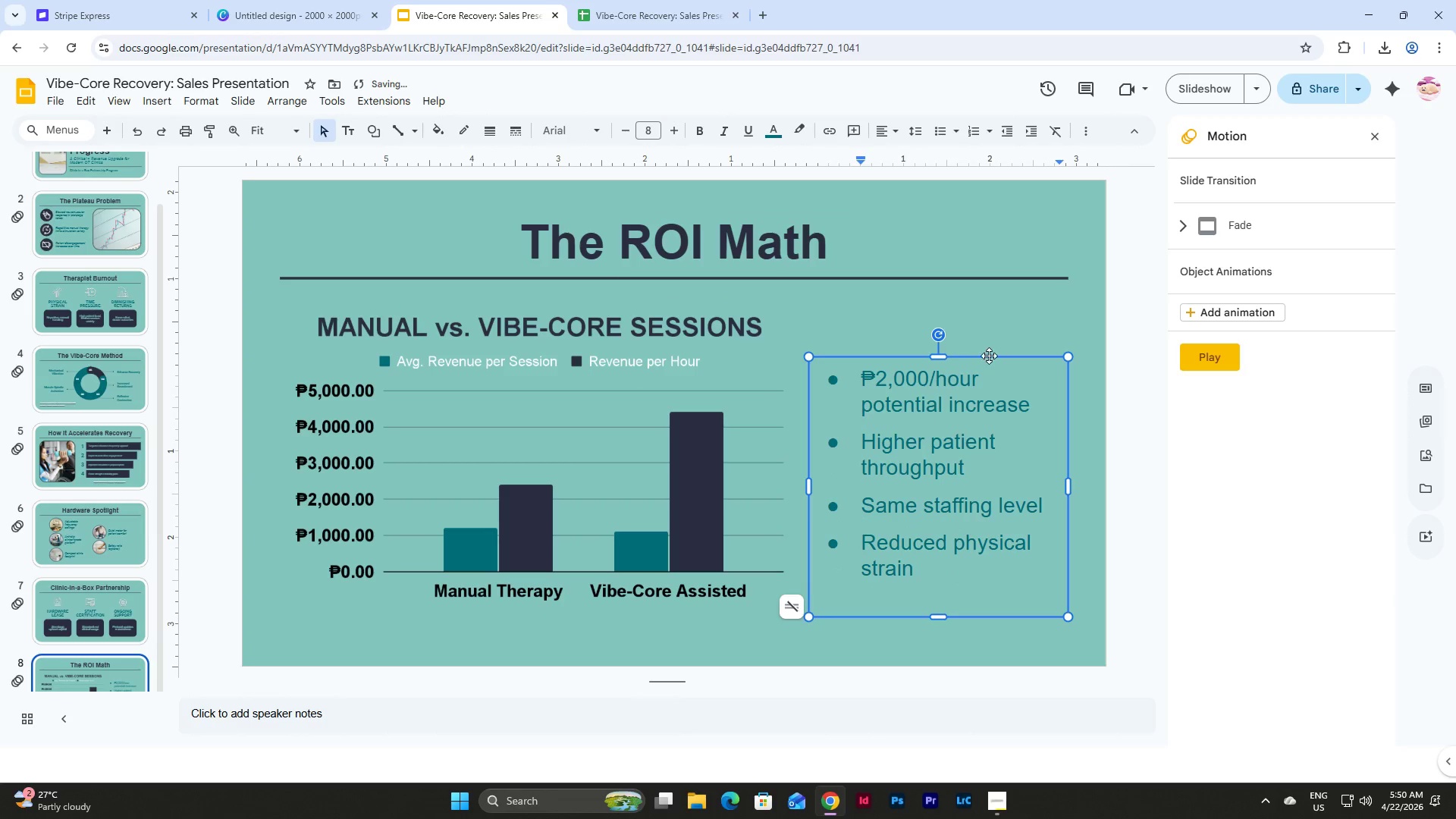 
left_click([989, 356])
 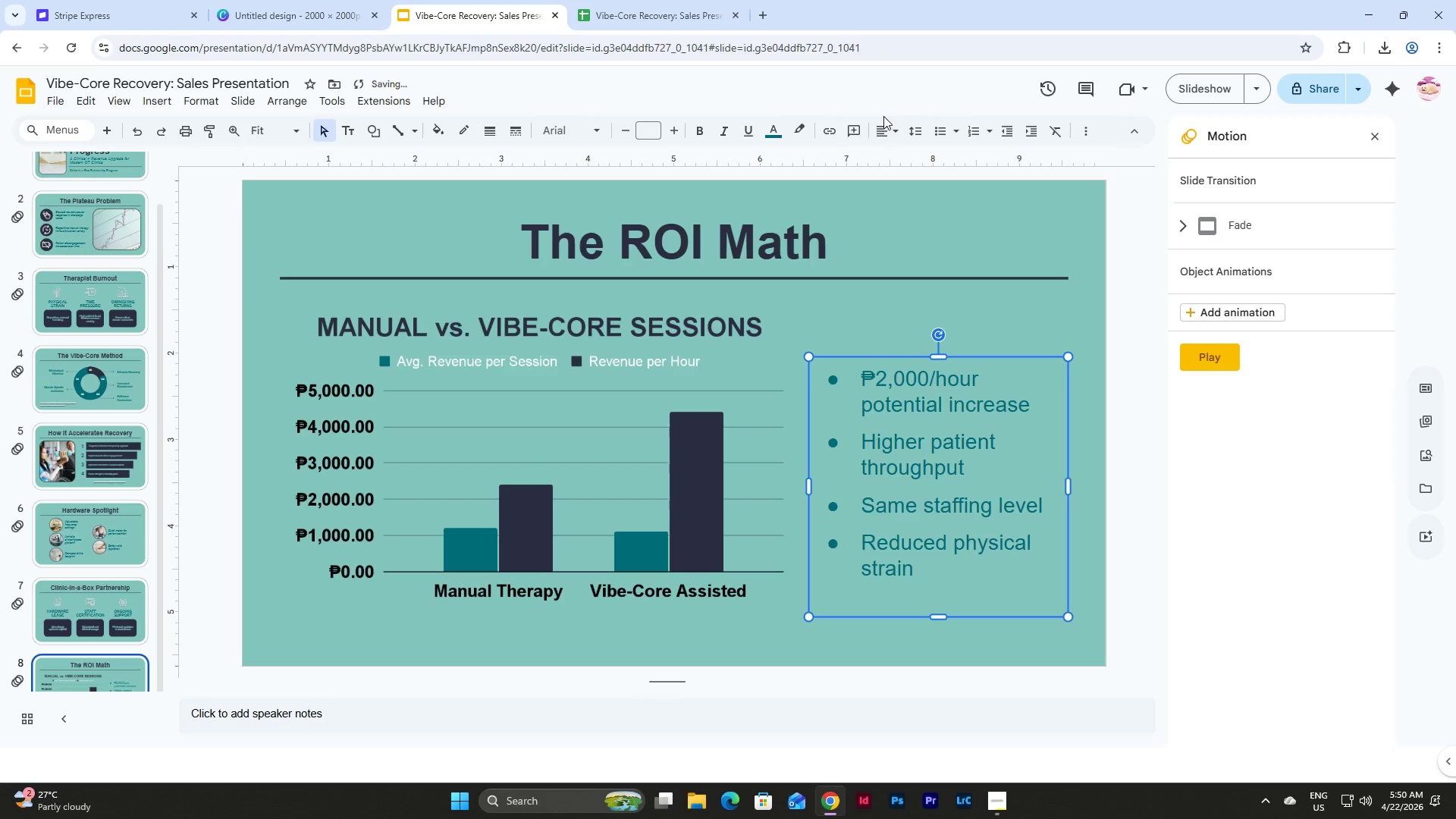 
left_click([890, 130])
 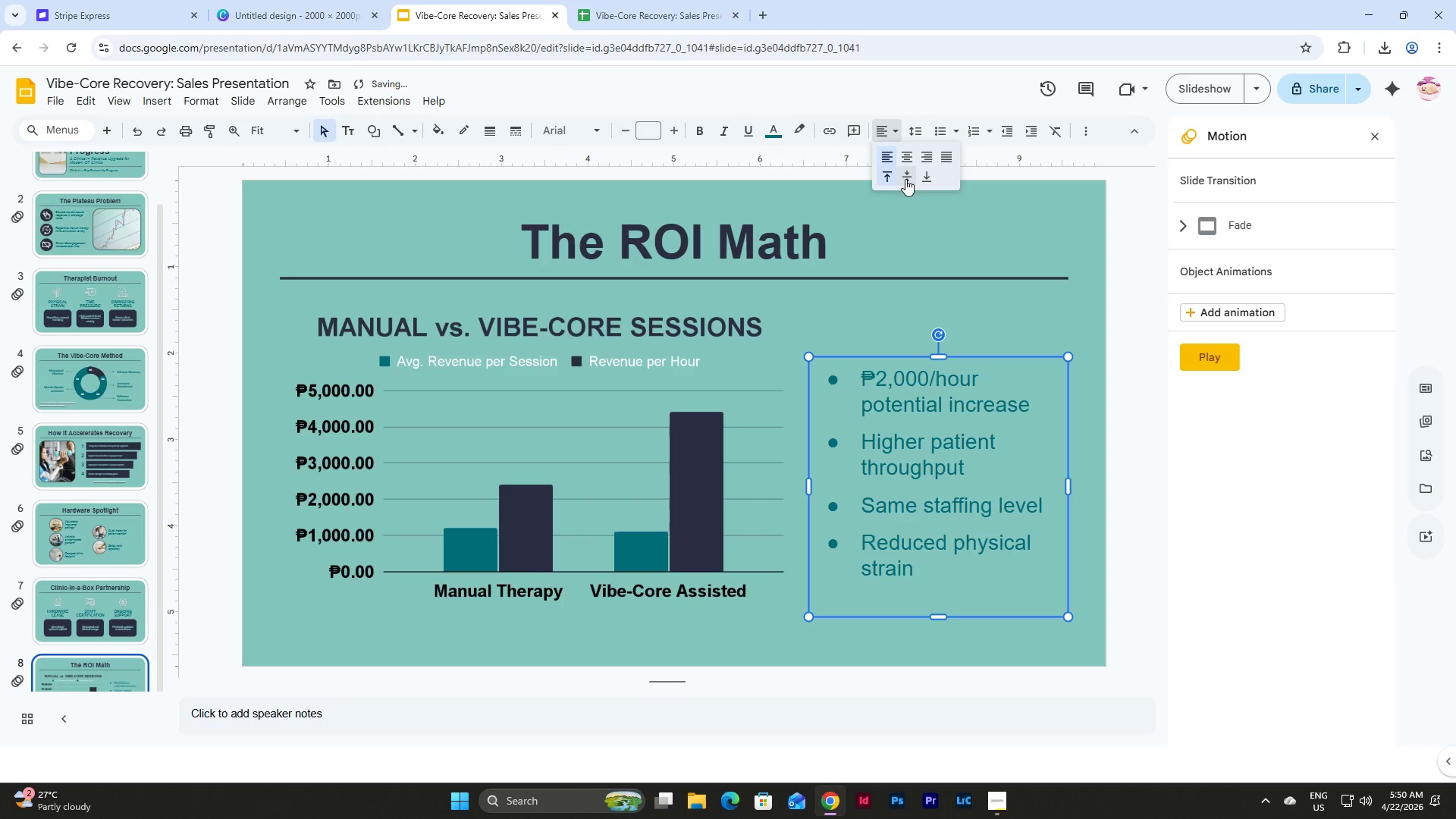 
left_click([905, 179])
 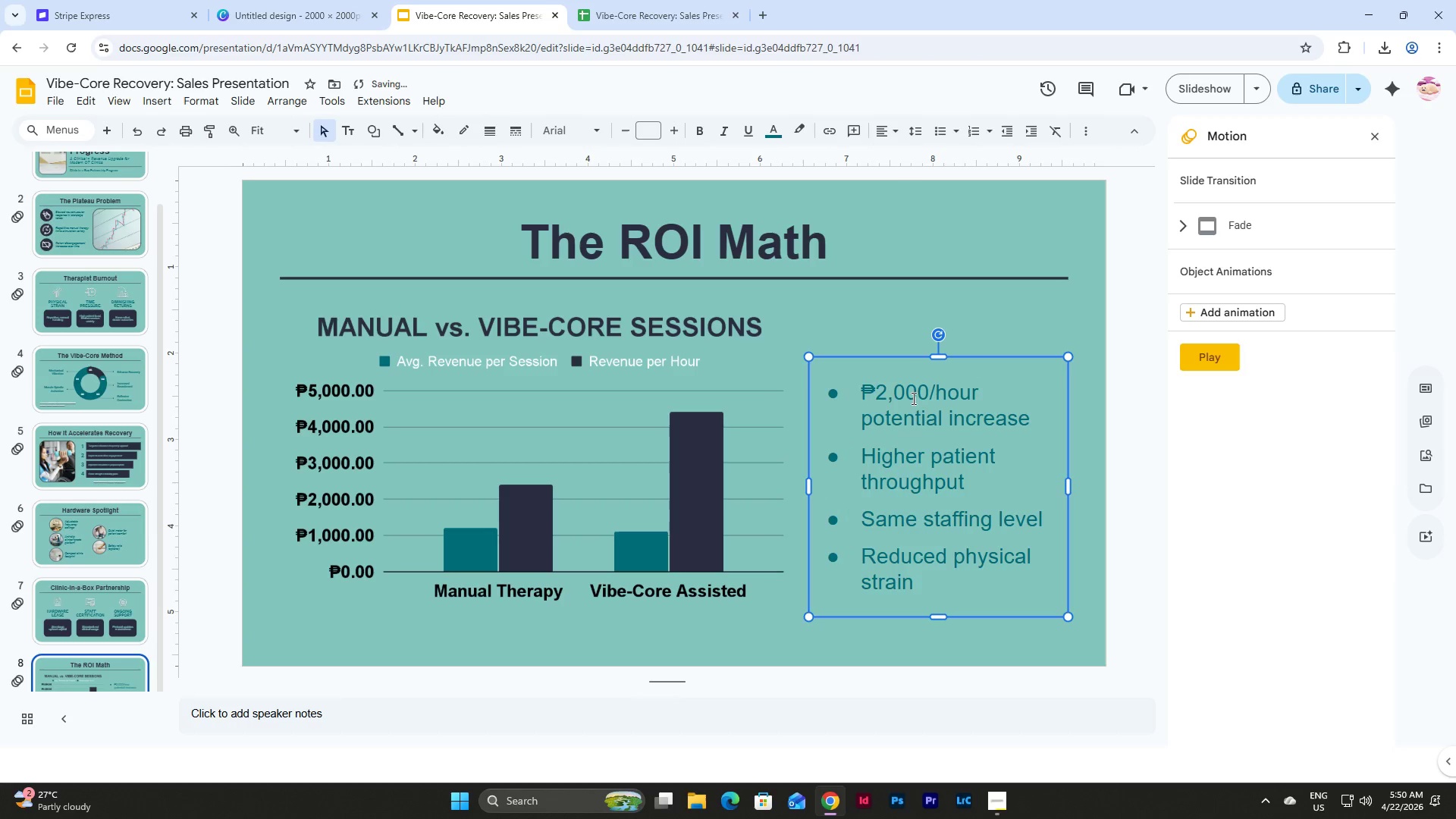 
left_click([886, 393])
 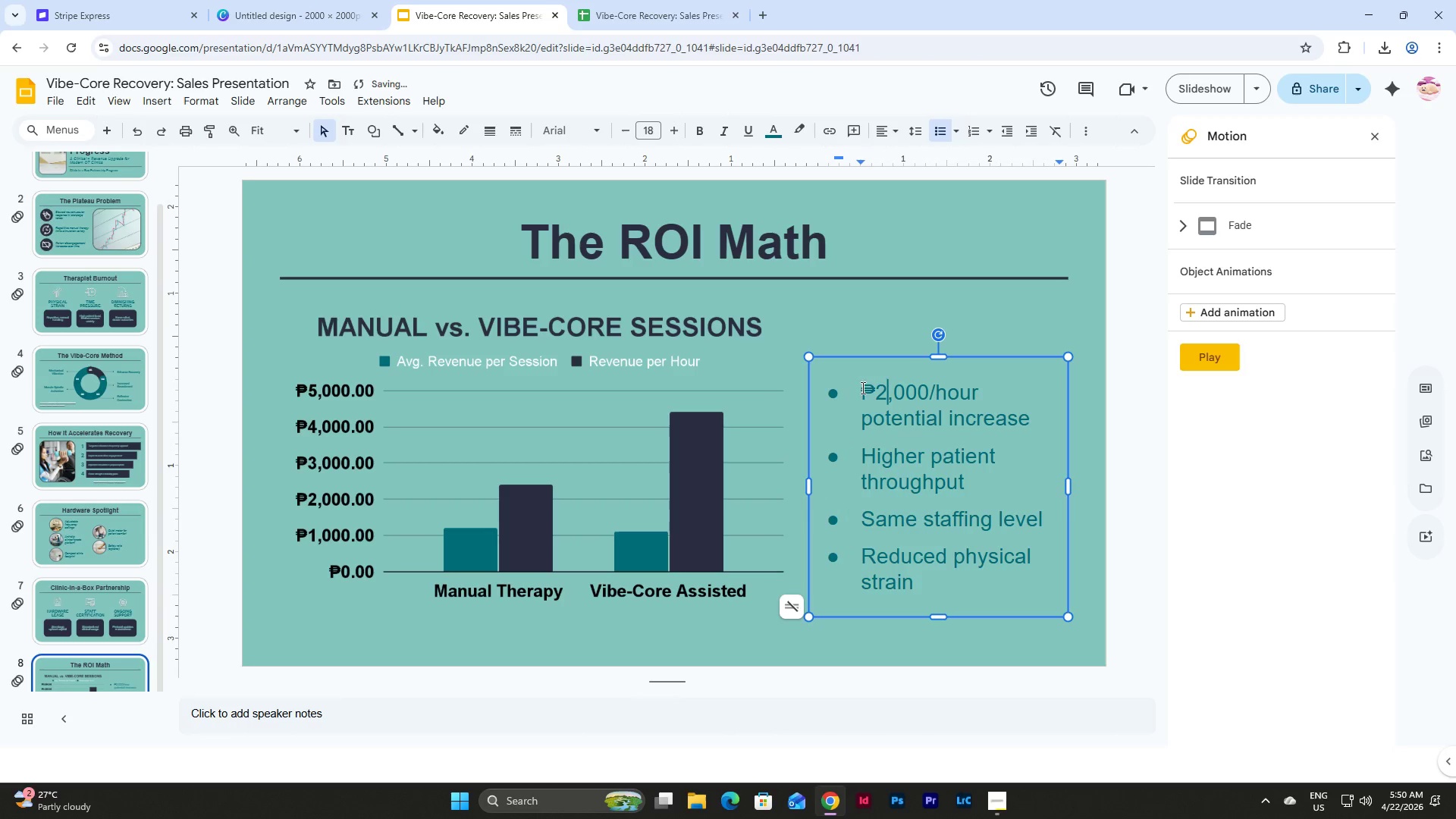 
left_click_drag(start_coordinate=[861, 388], to_coordinate=[980, 391])
 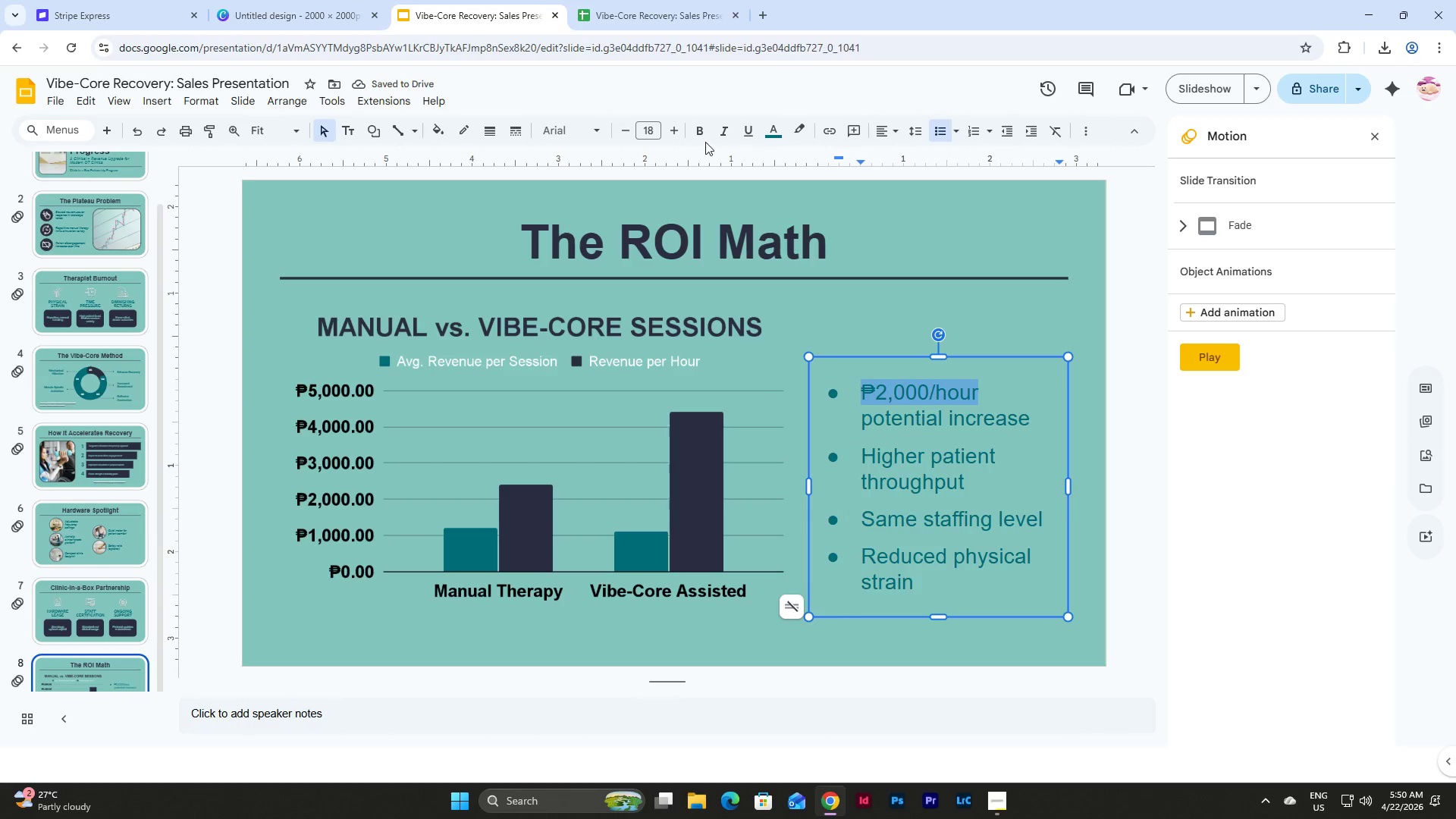 
left_click([698, 127])
 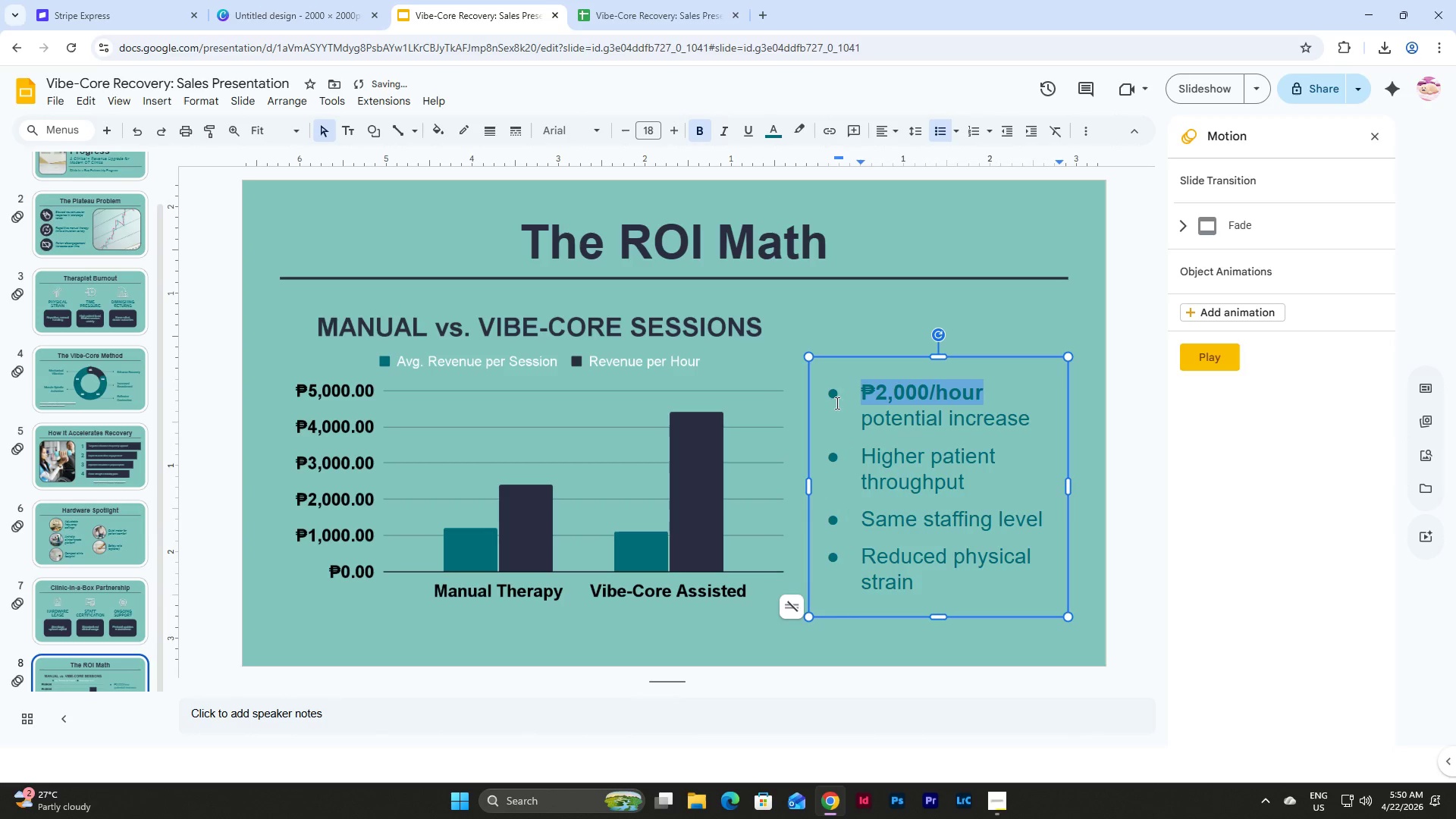 
left_click([834, 395])
 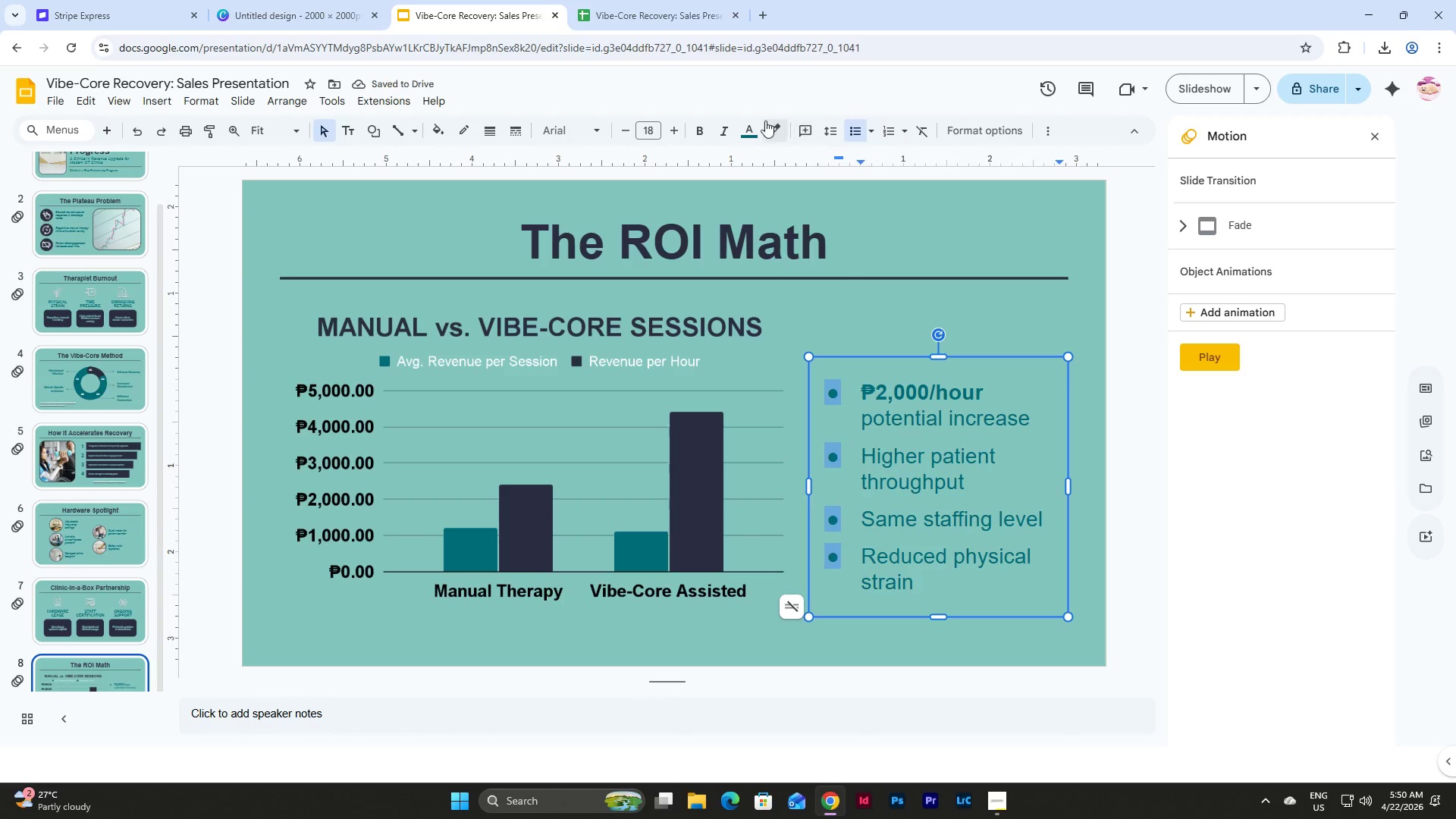 
left_click([748, 130])
 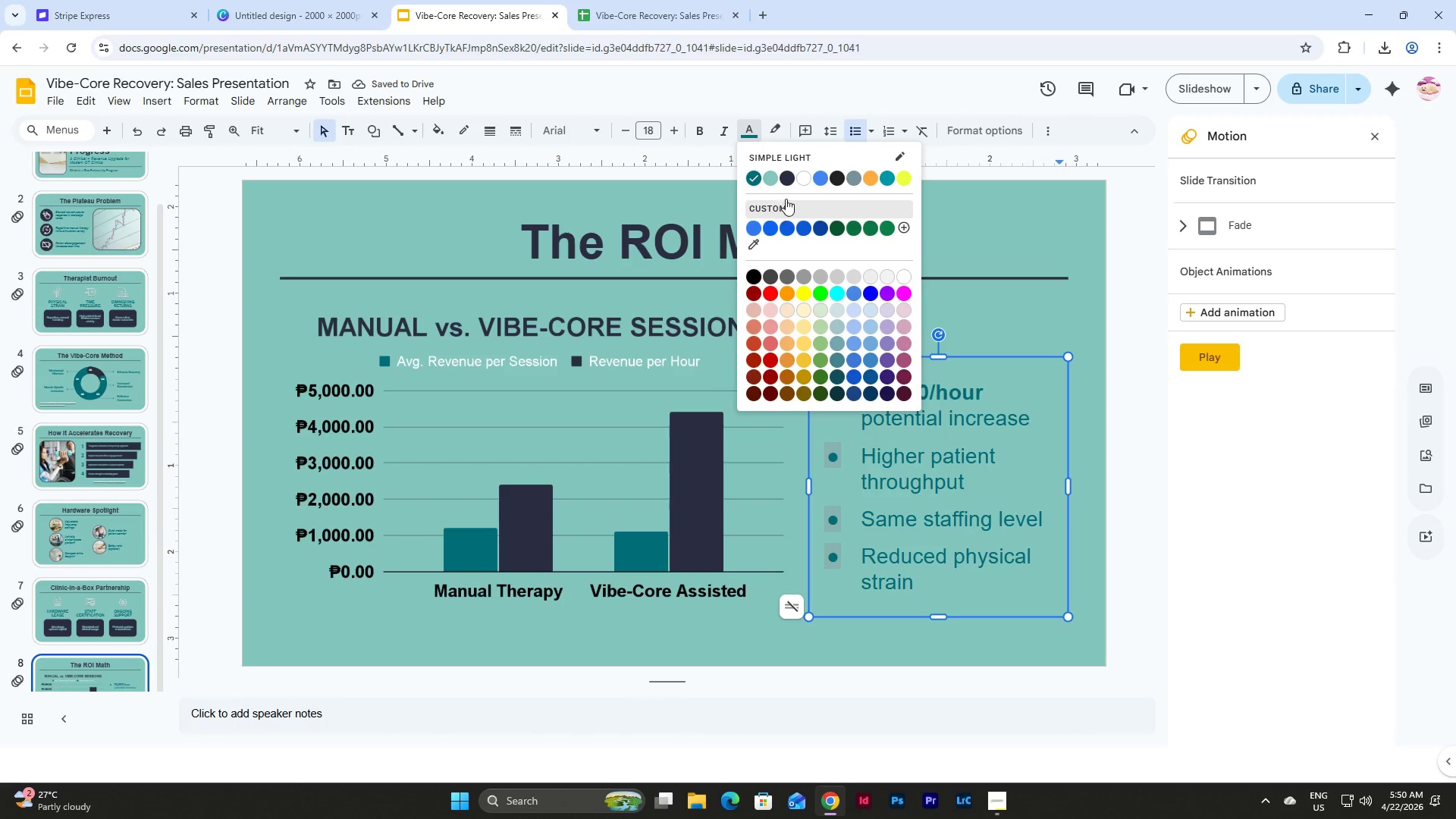 
left_click([790, 179])
 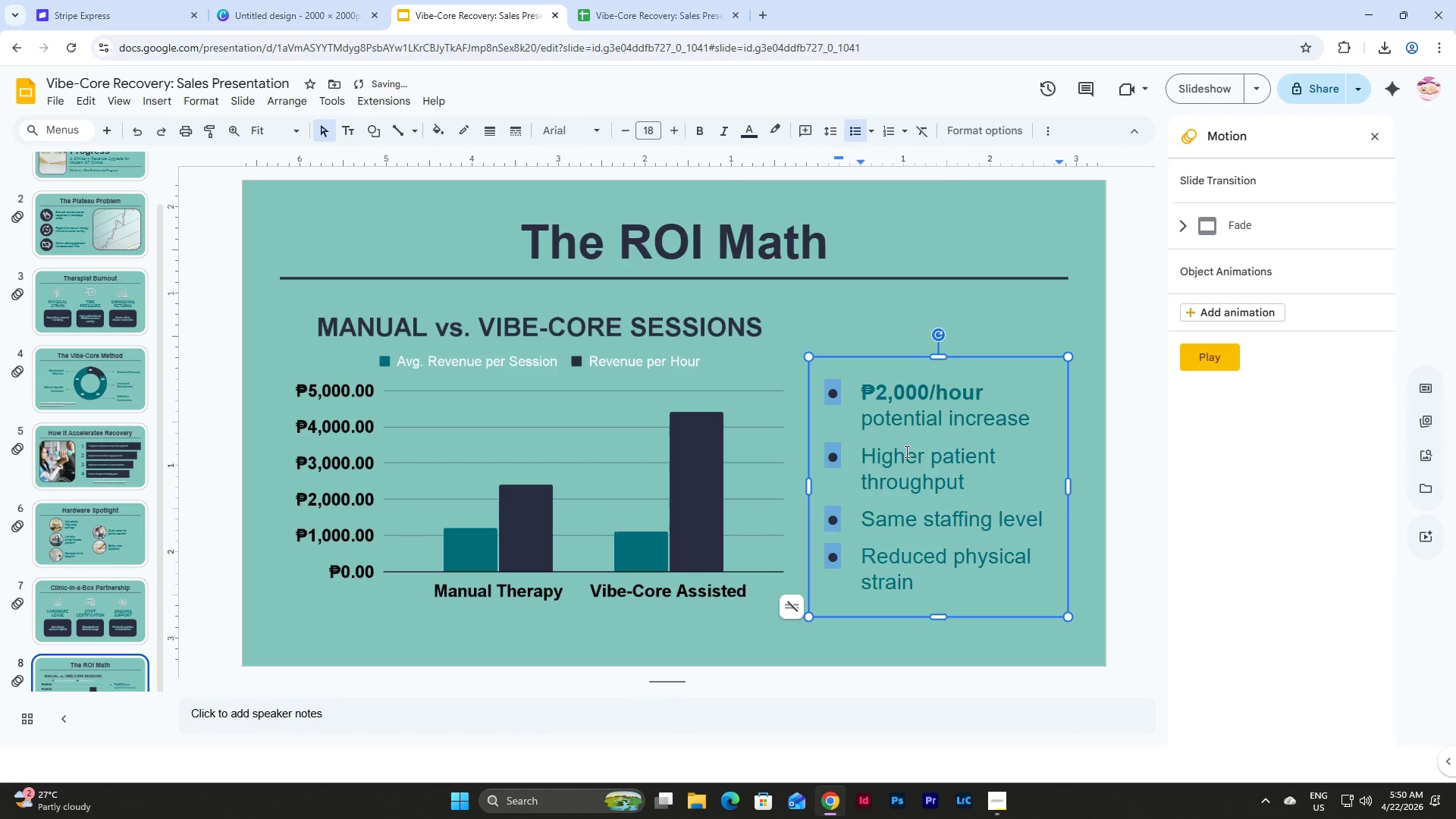 
left_click([906, 455])
 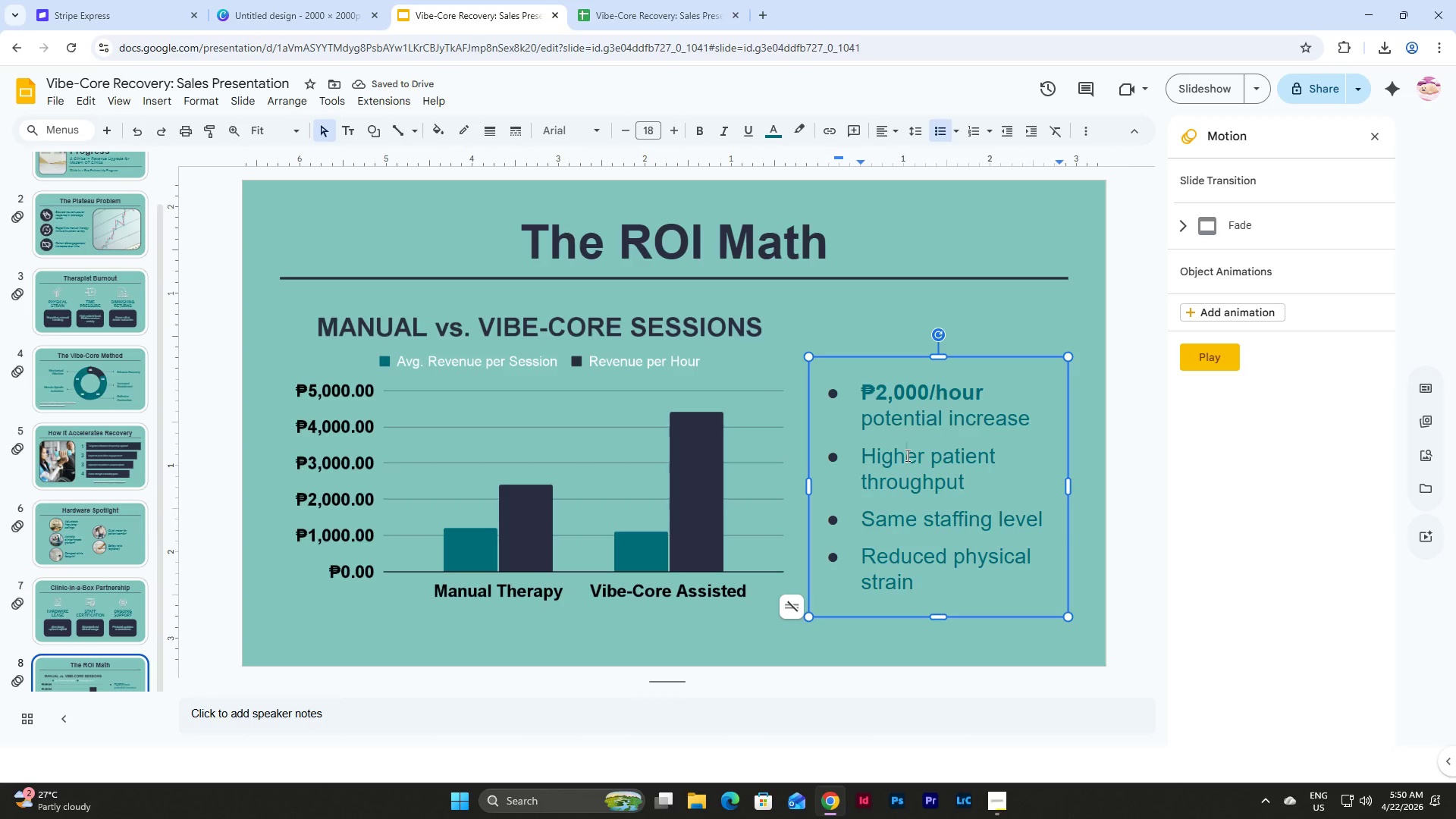 
wait(8.88)
 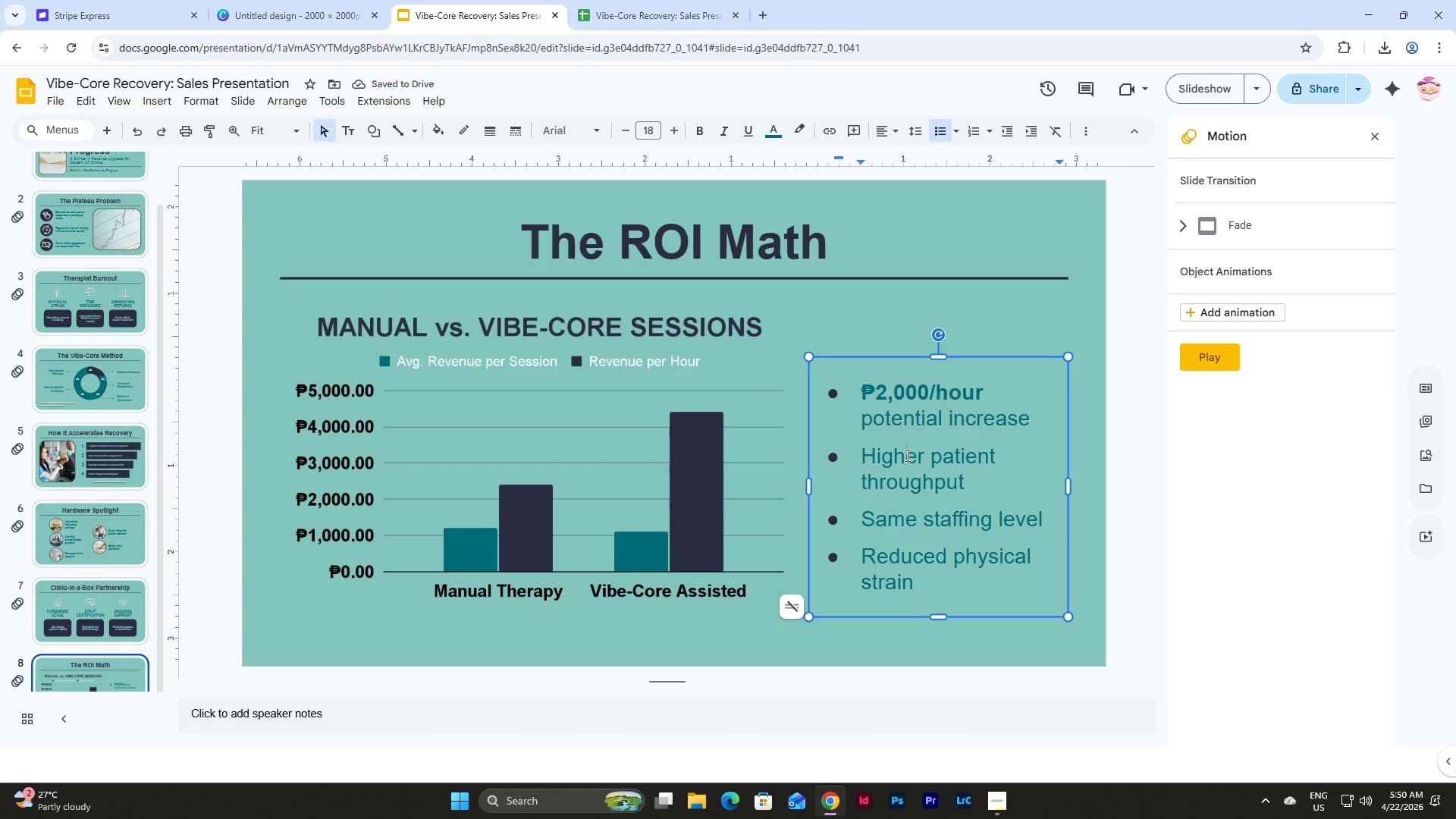 
left_click_drag(start_coordinate=[967, 356], to_coordinate=[966, 326])
 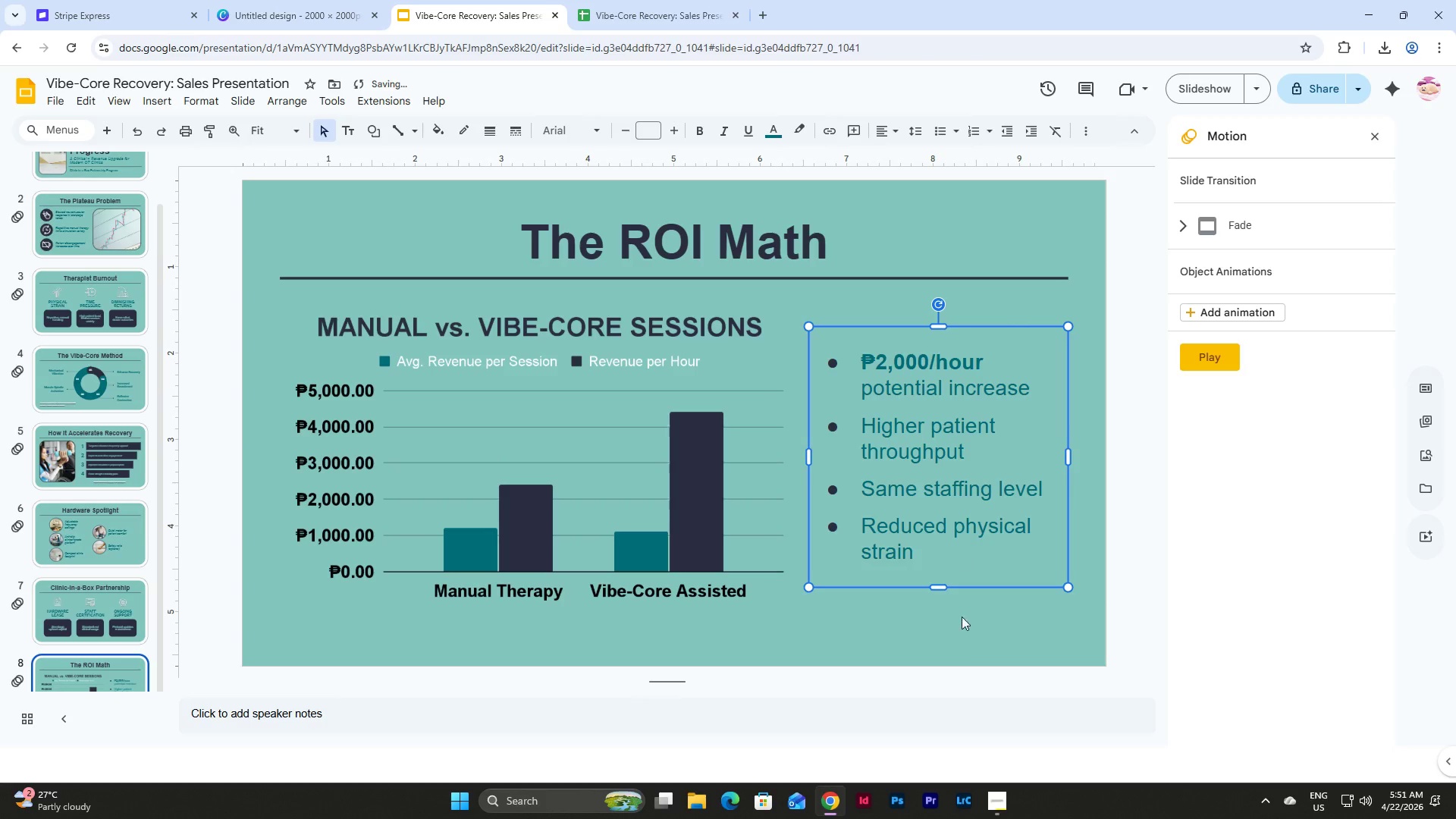 
left_click([962, 649])
 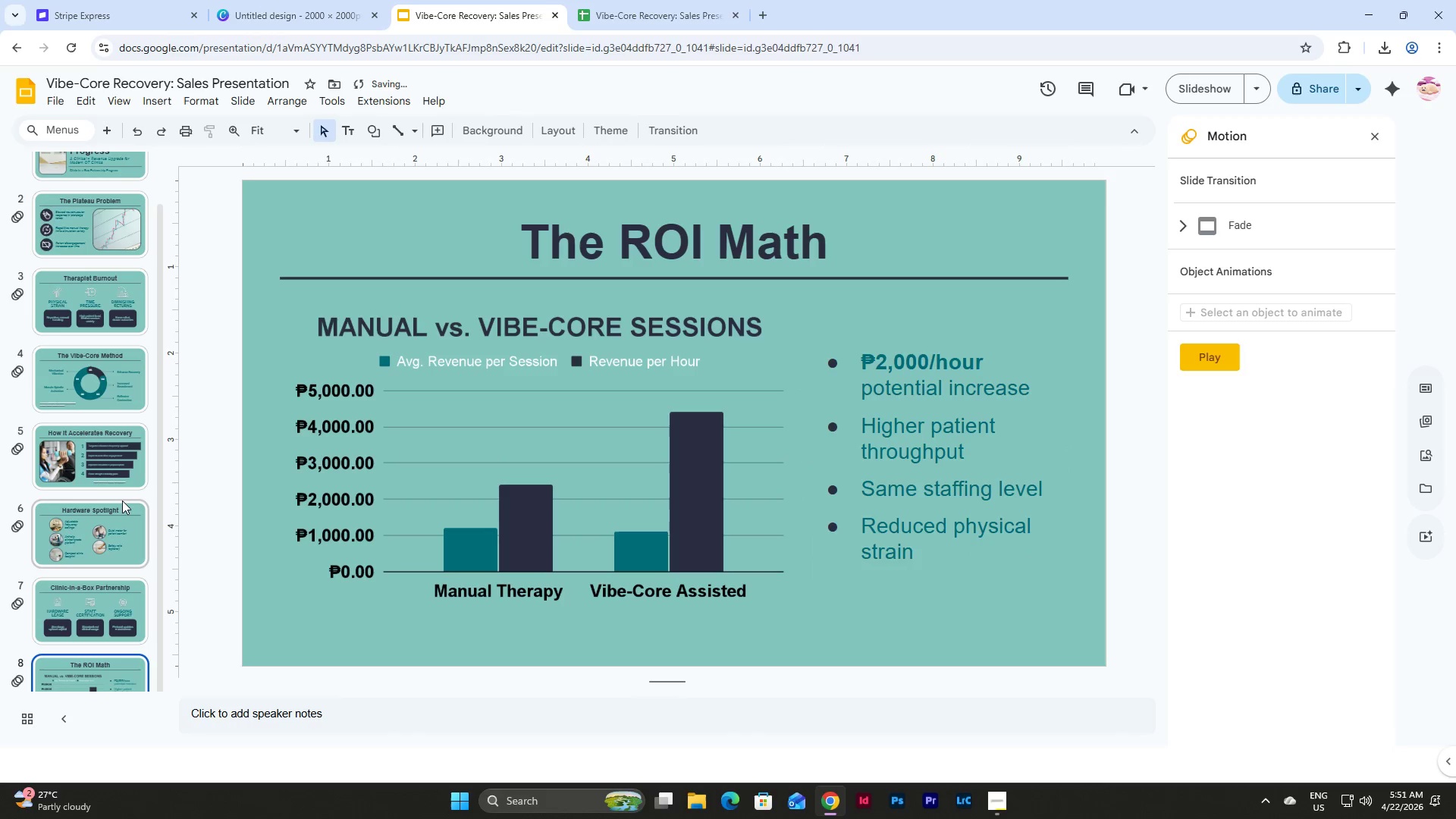 
scroll: coordinate [87, 493], scroll_direction: down, amount: 6.0
 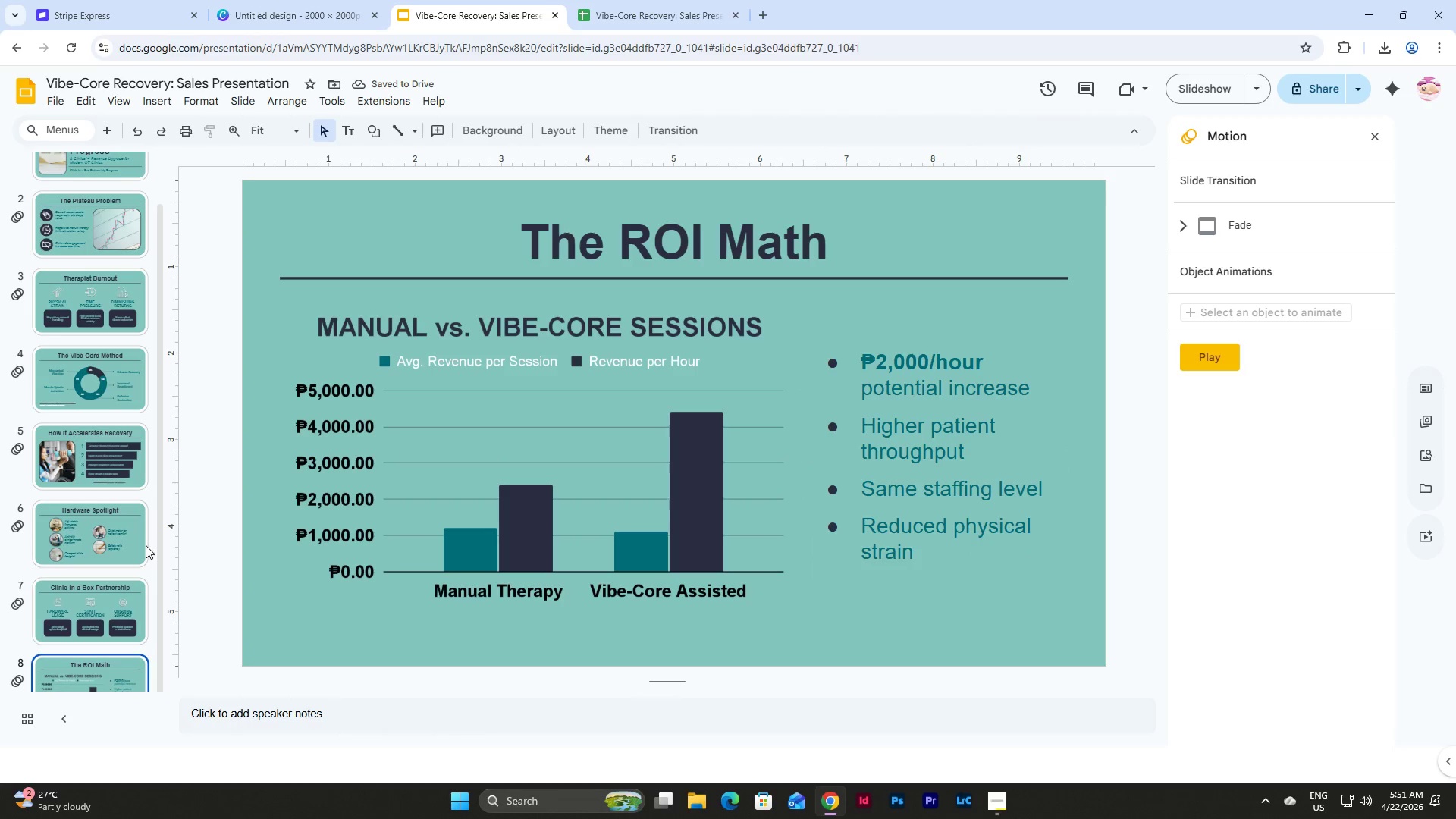 
left_click([96, 605])
 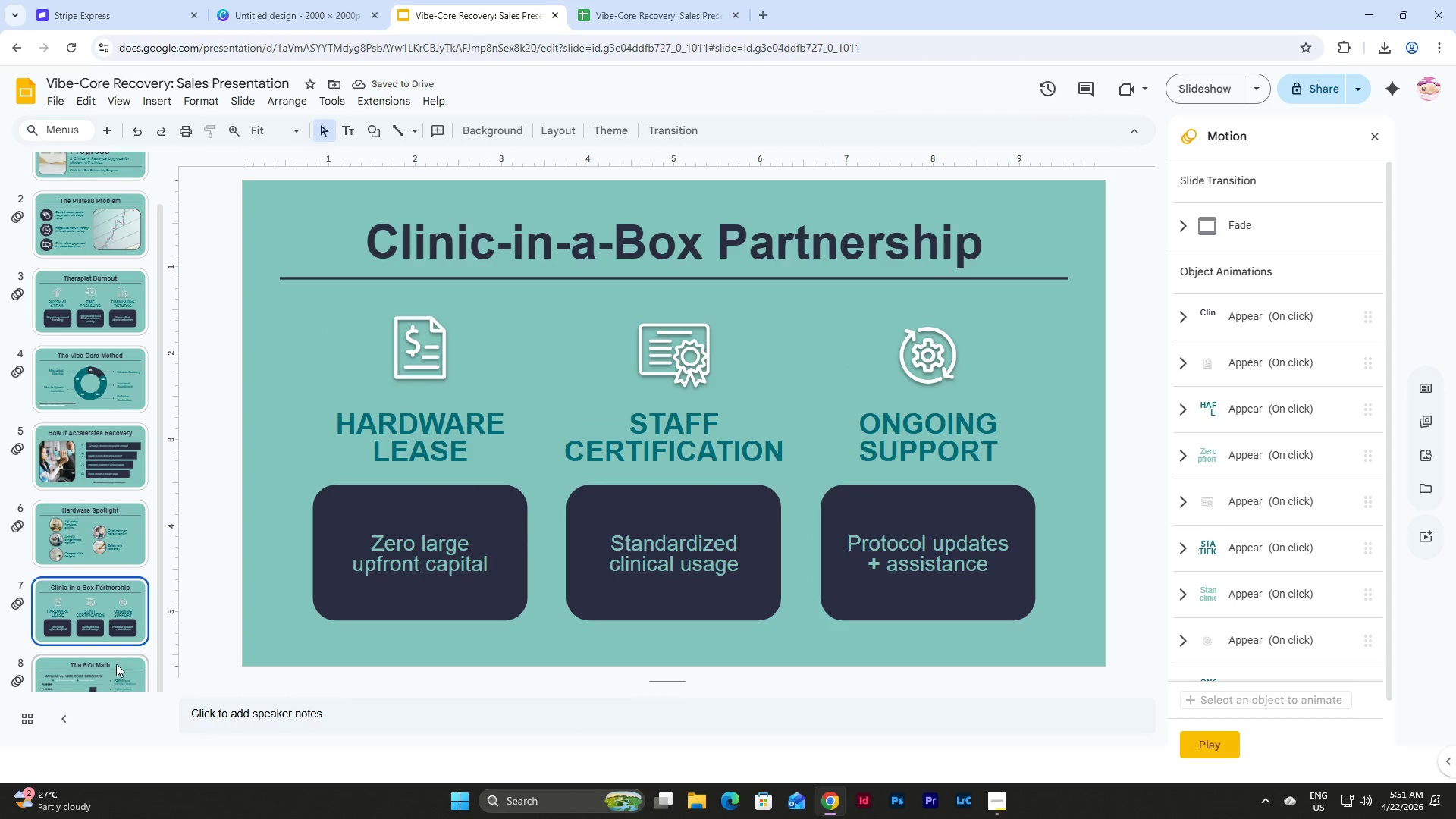 
left_click([112, 676])
 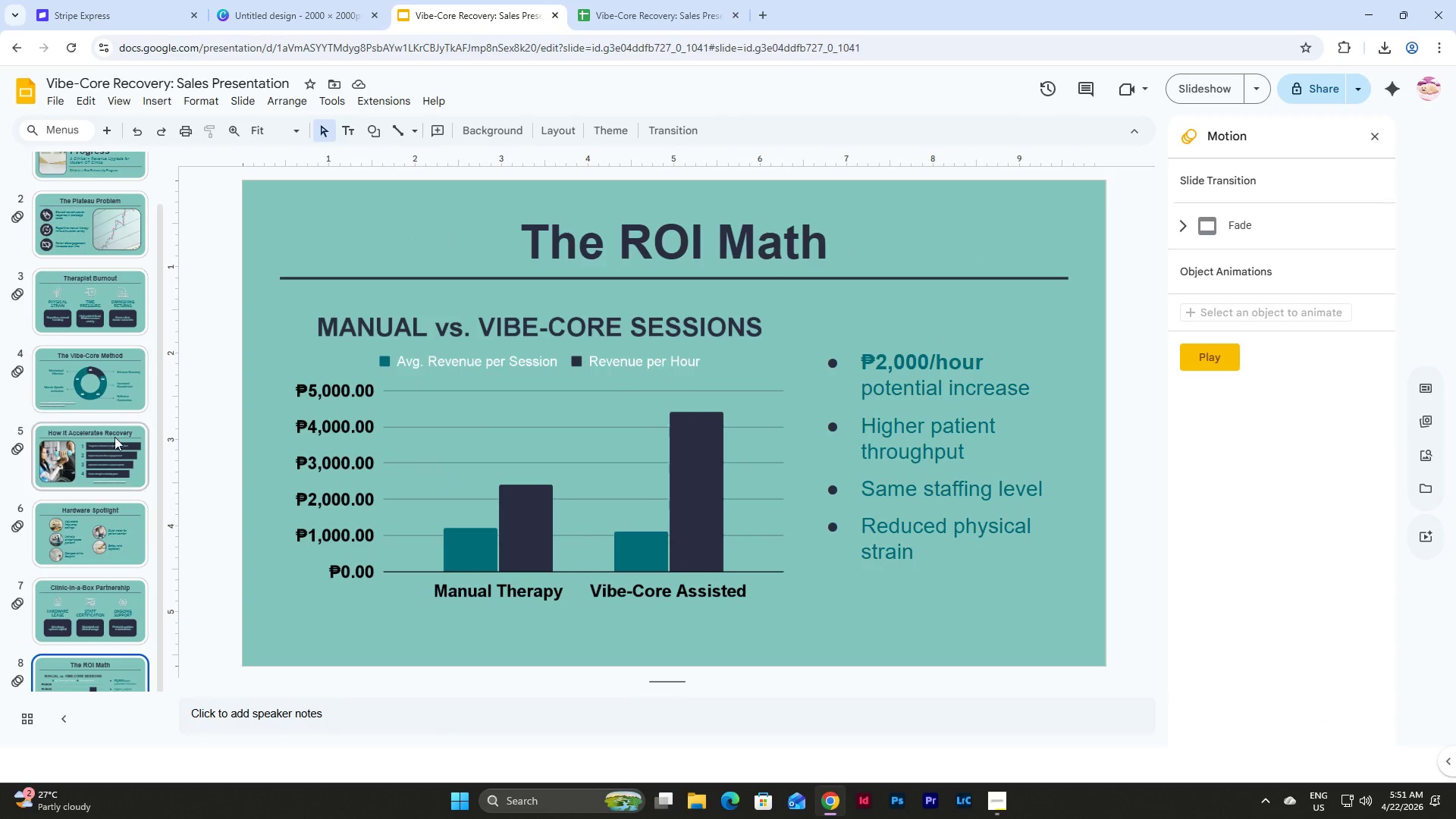 
left_click([103, 518])
 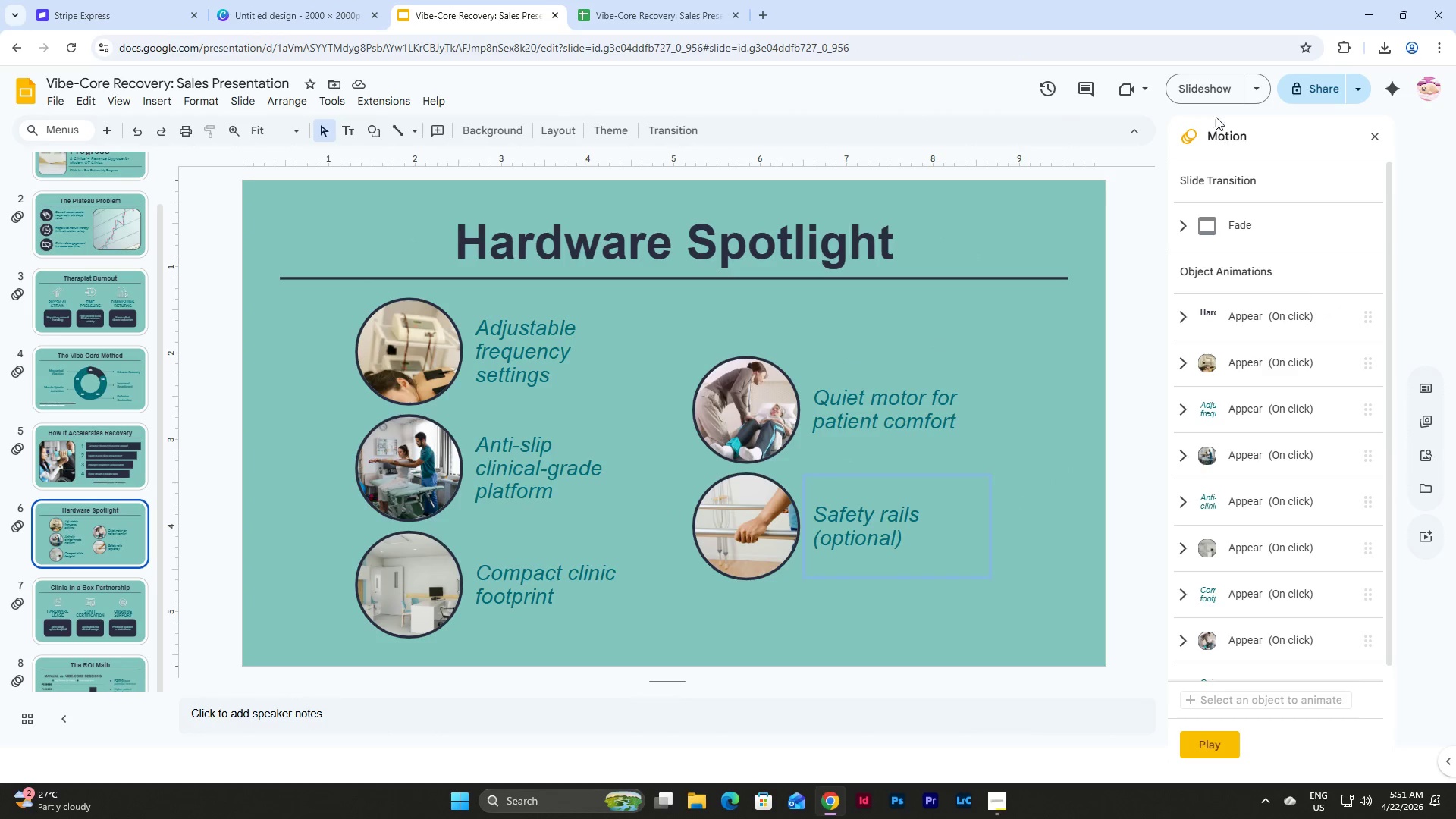 
left_click([1214, 84])
 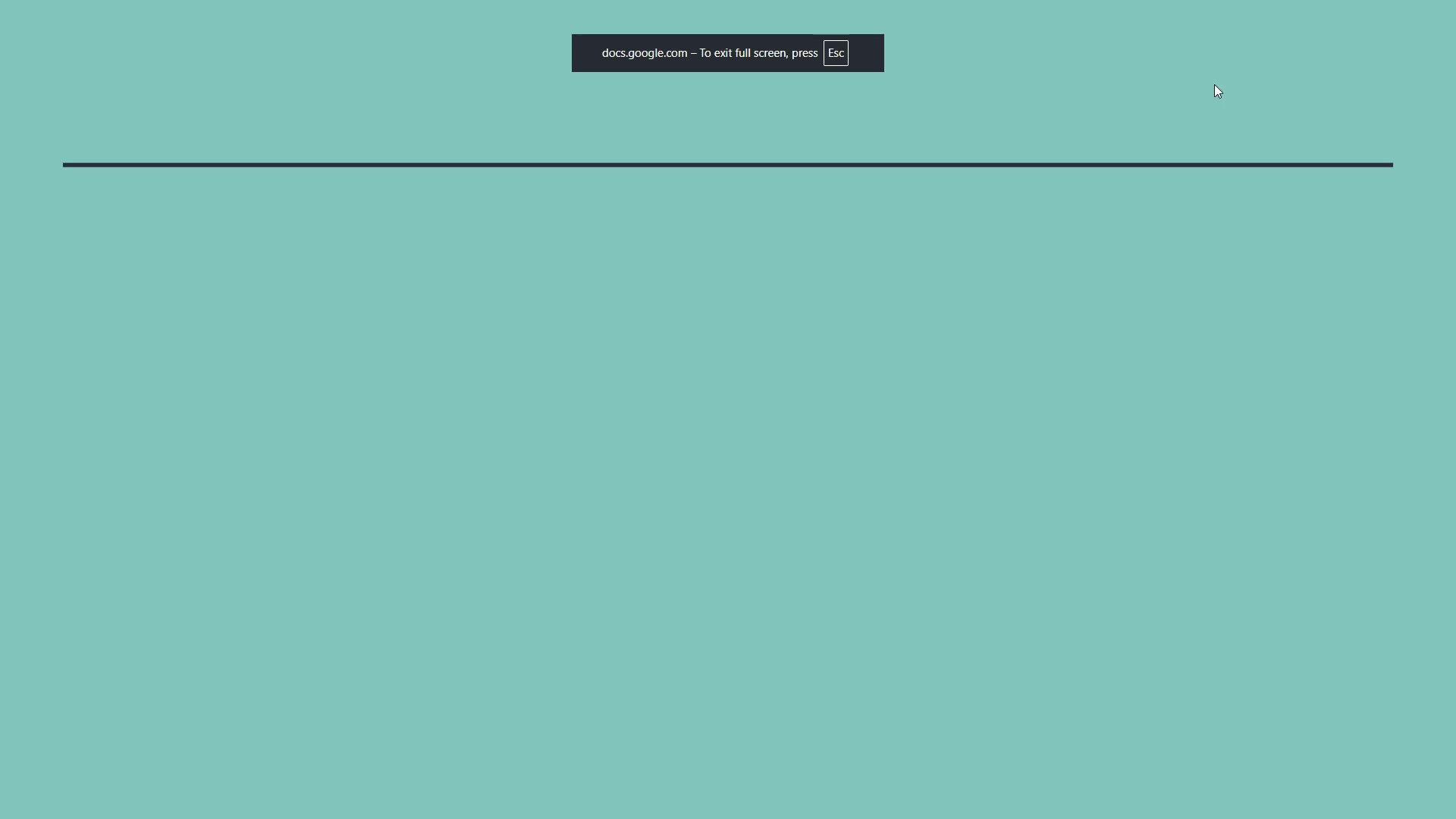 
key(ArrowRight)
 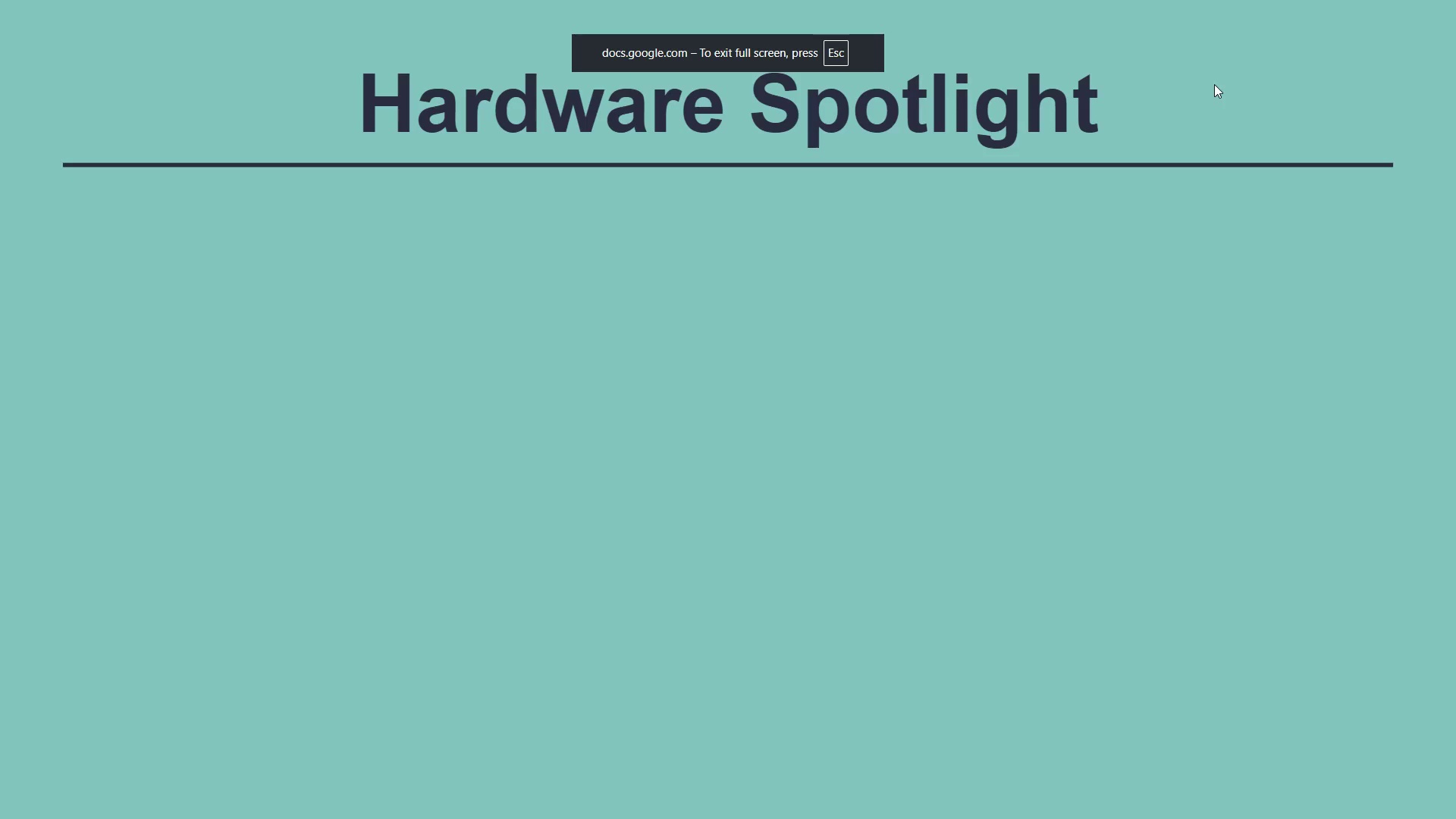 
key(ArrowRight)
 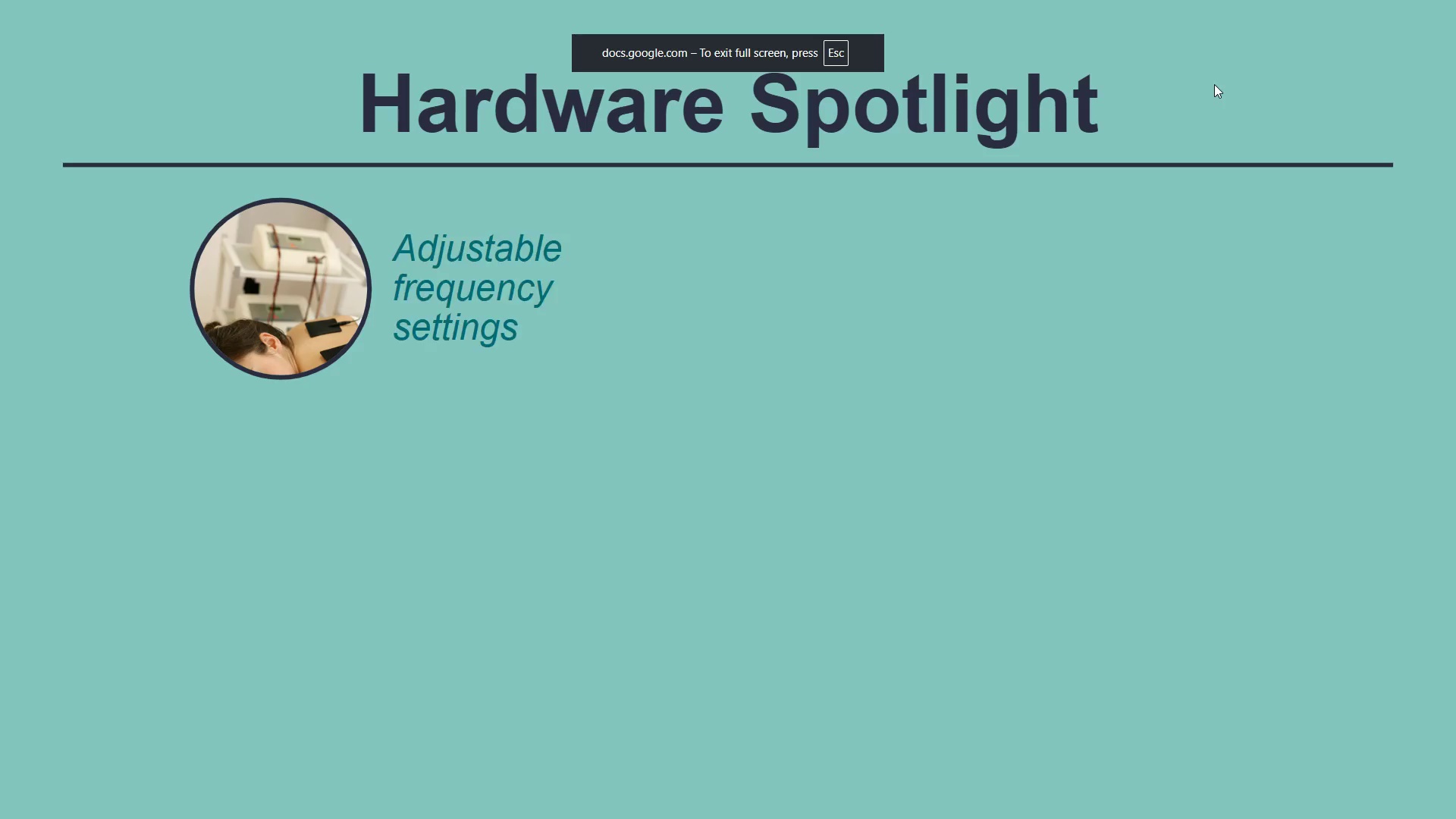 
key(ArrowRight)
 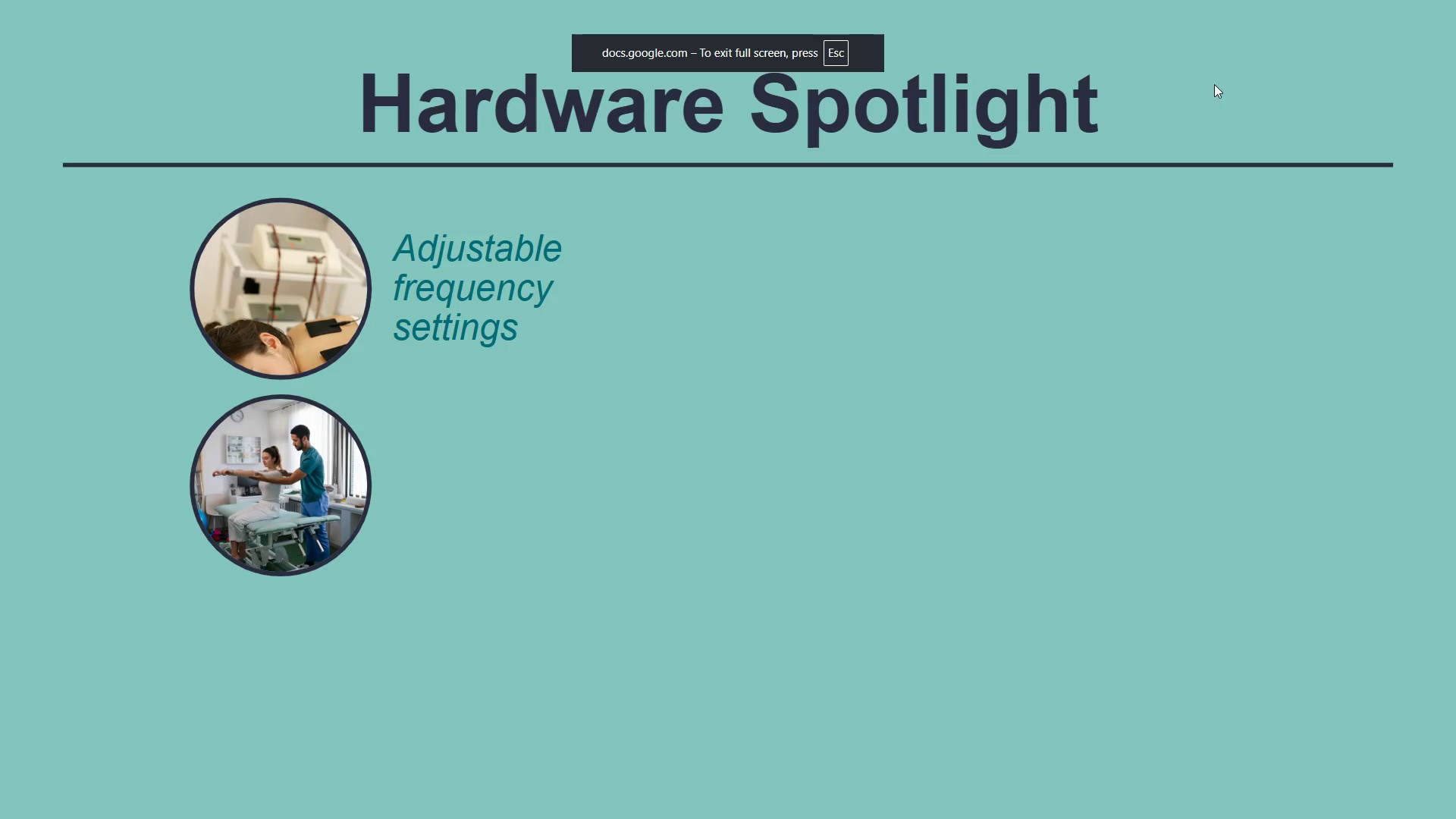 
key(ArrowRight)
 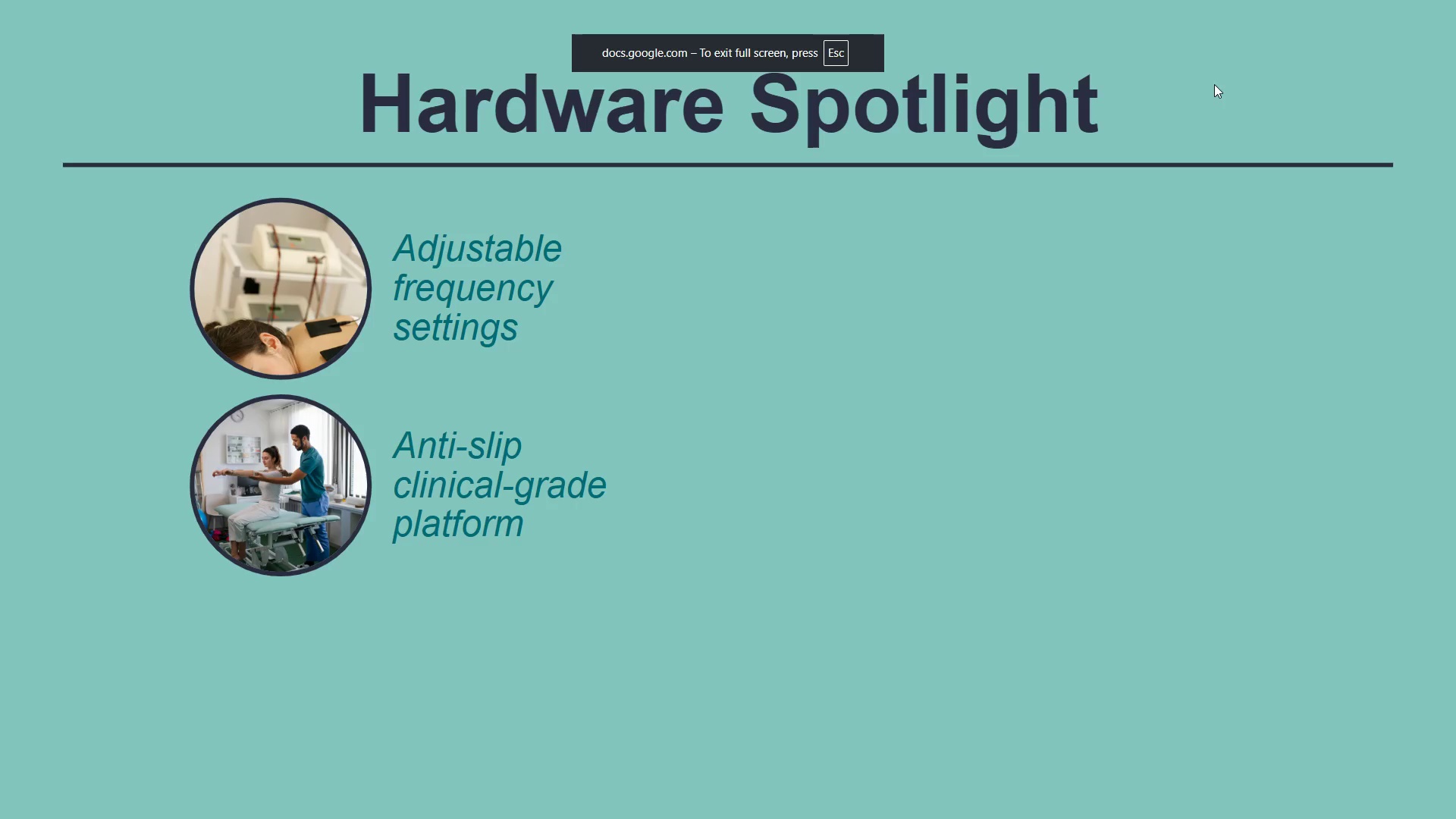 
key(ArrowRight)
 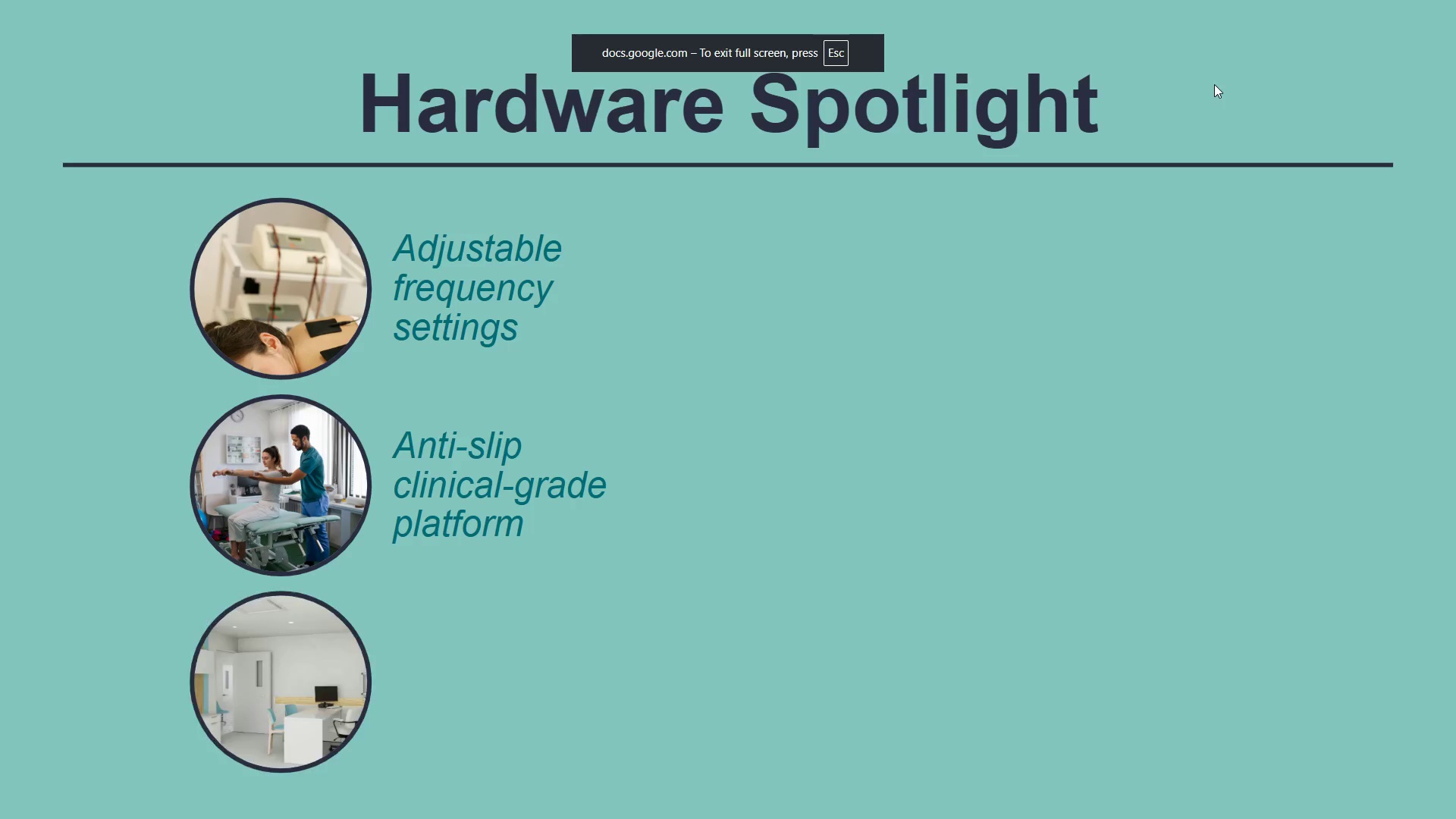 
key(ArrowRight)
 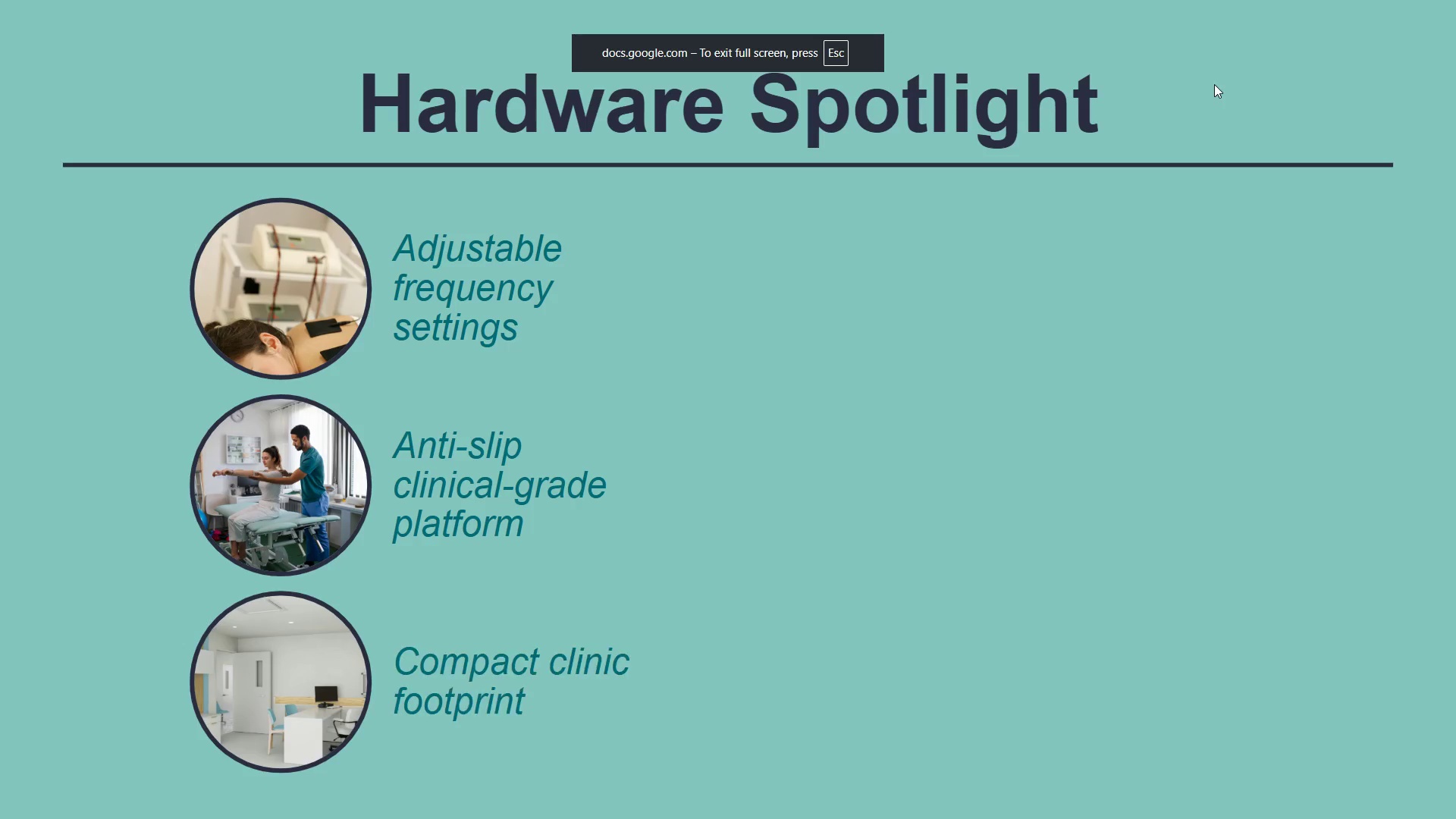 
key(ArrowRight)
 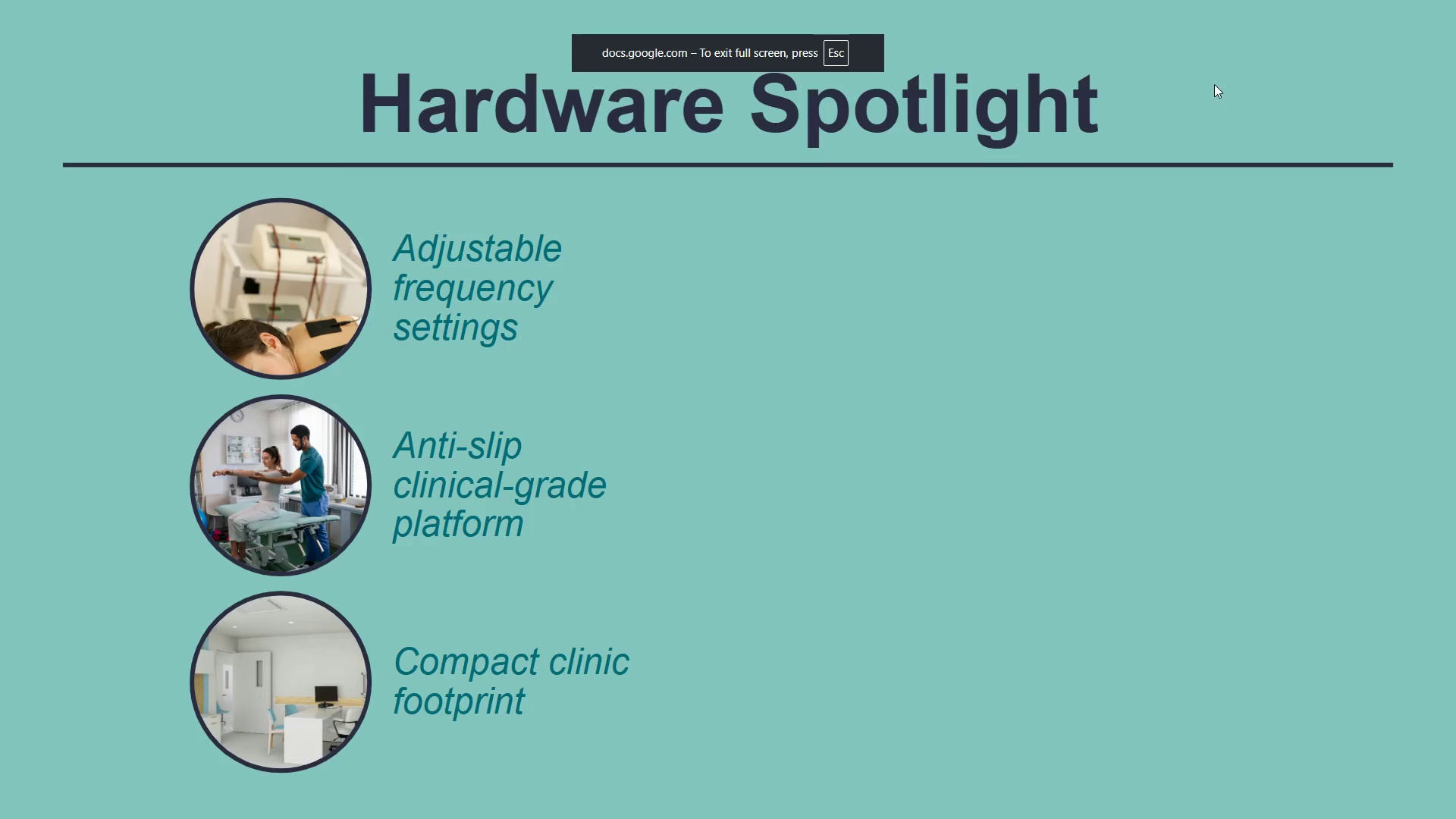 
key(ArrowRight)
 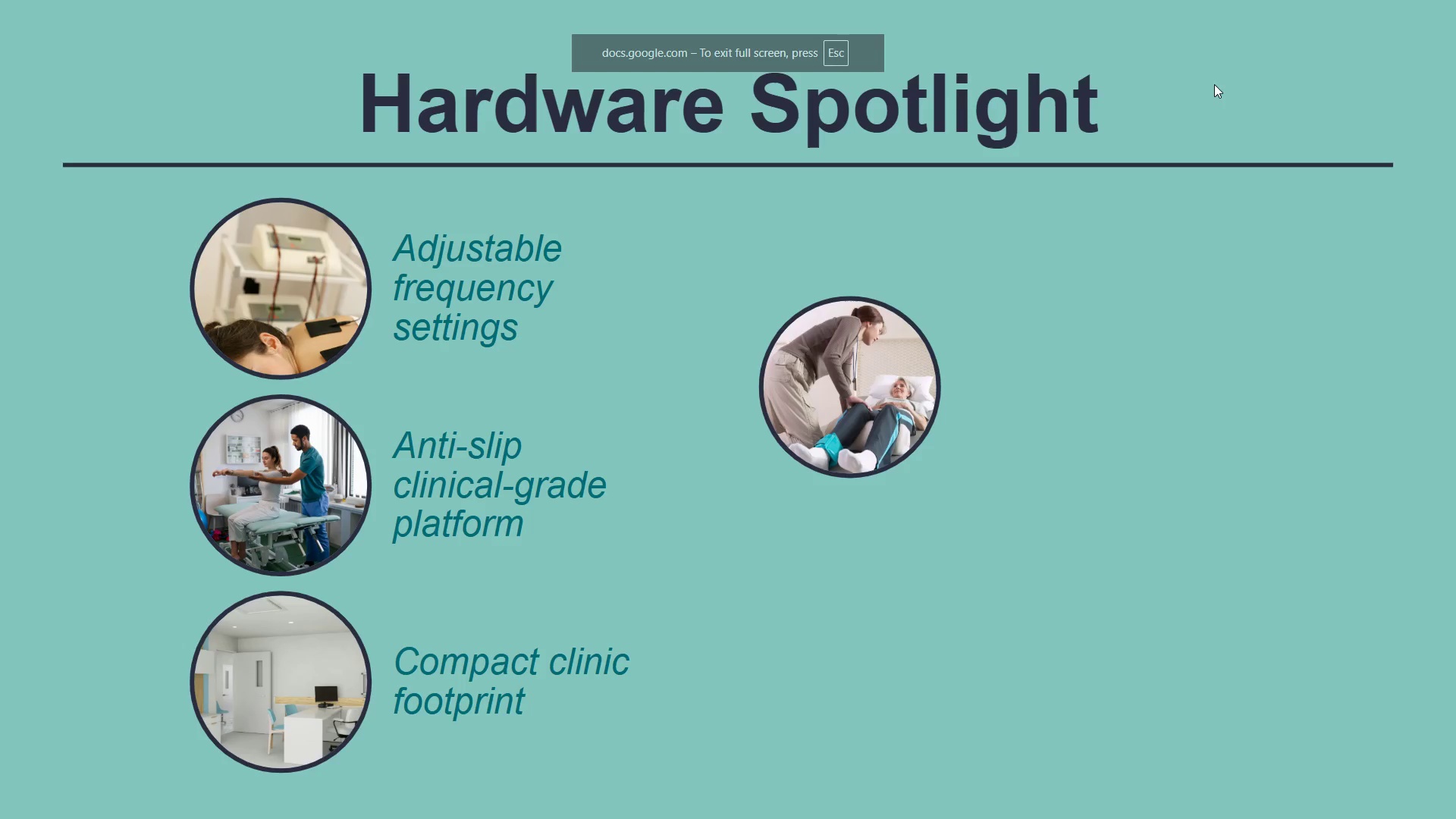 
key(ArrowRight)
 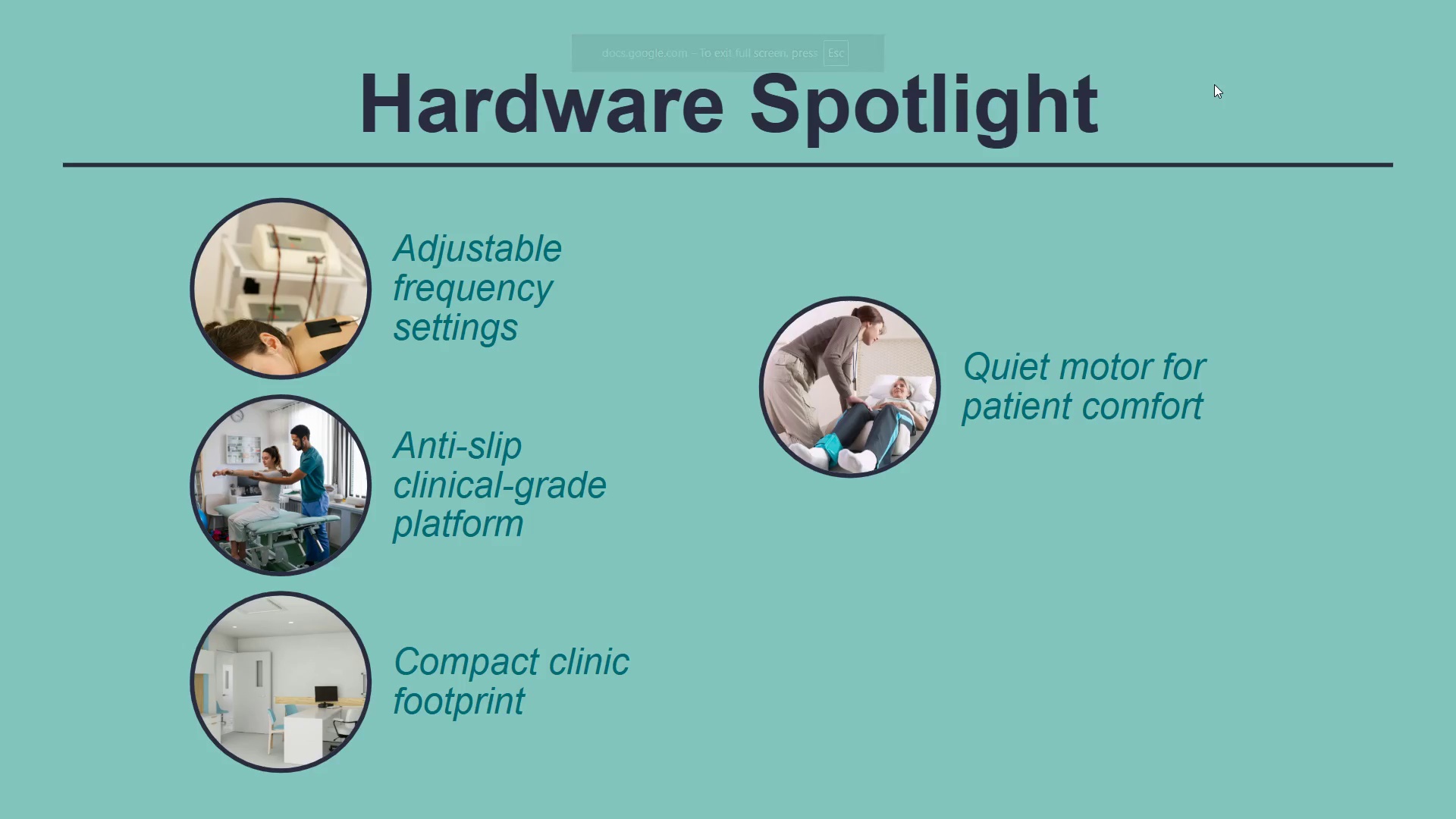 
key(ArrowRight)
 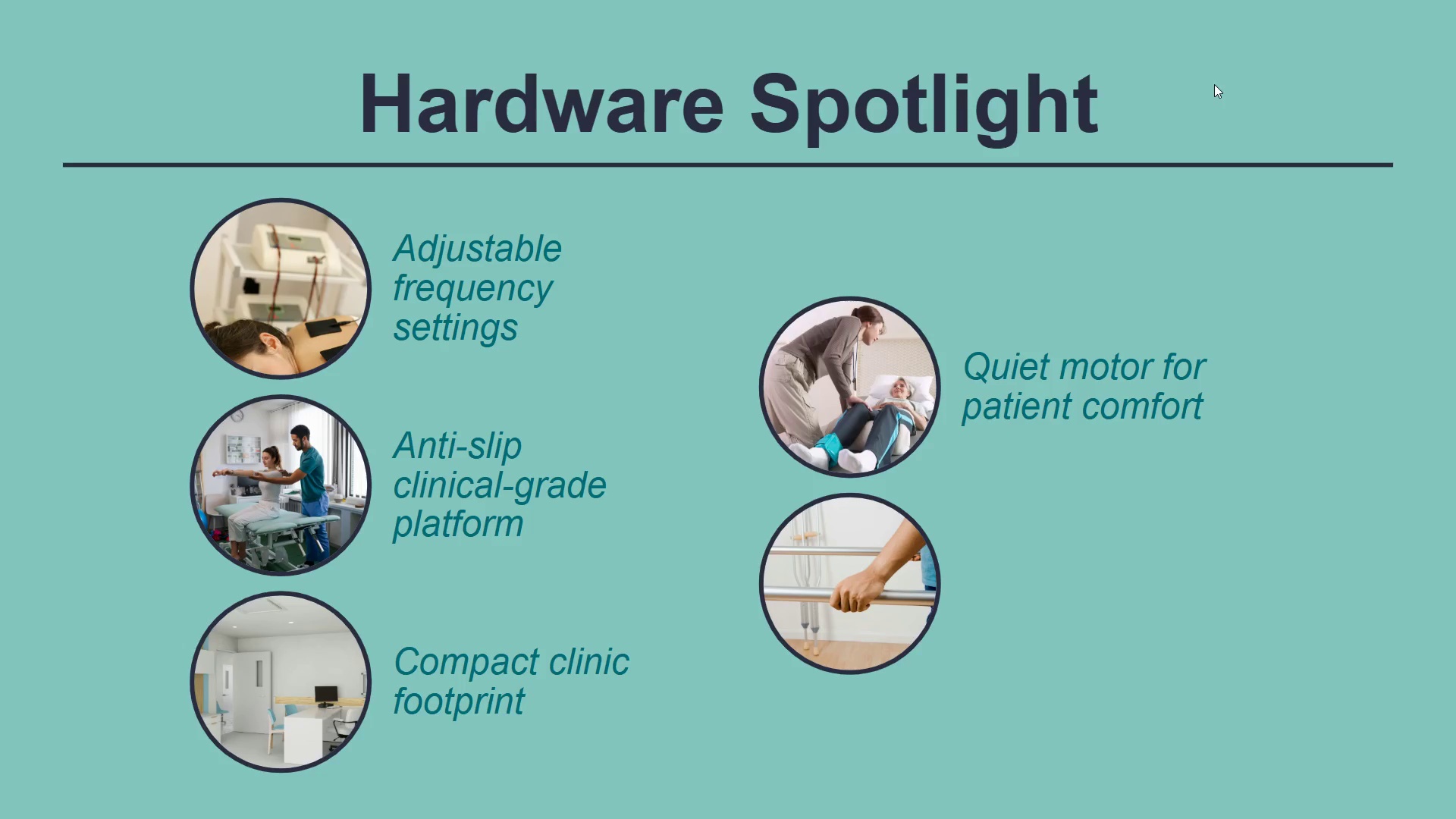 
key(ArrowRight)
 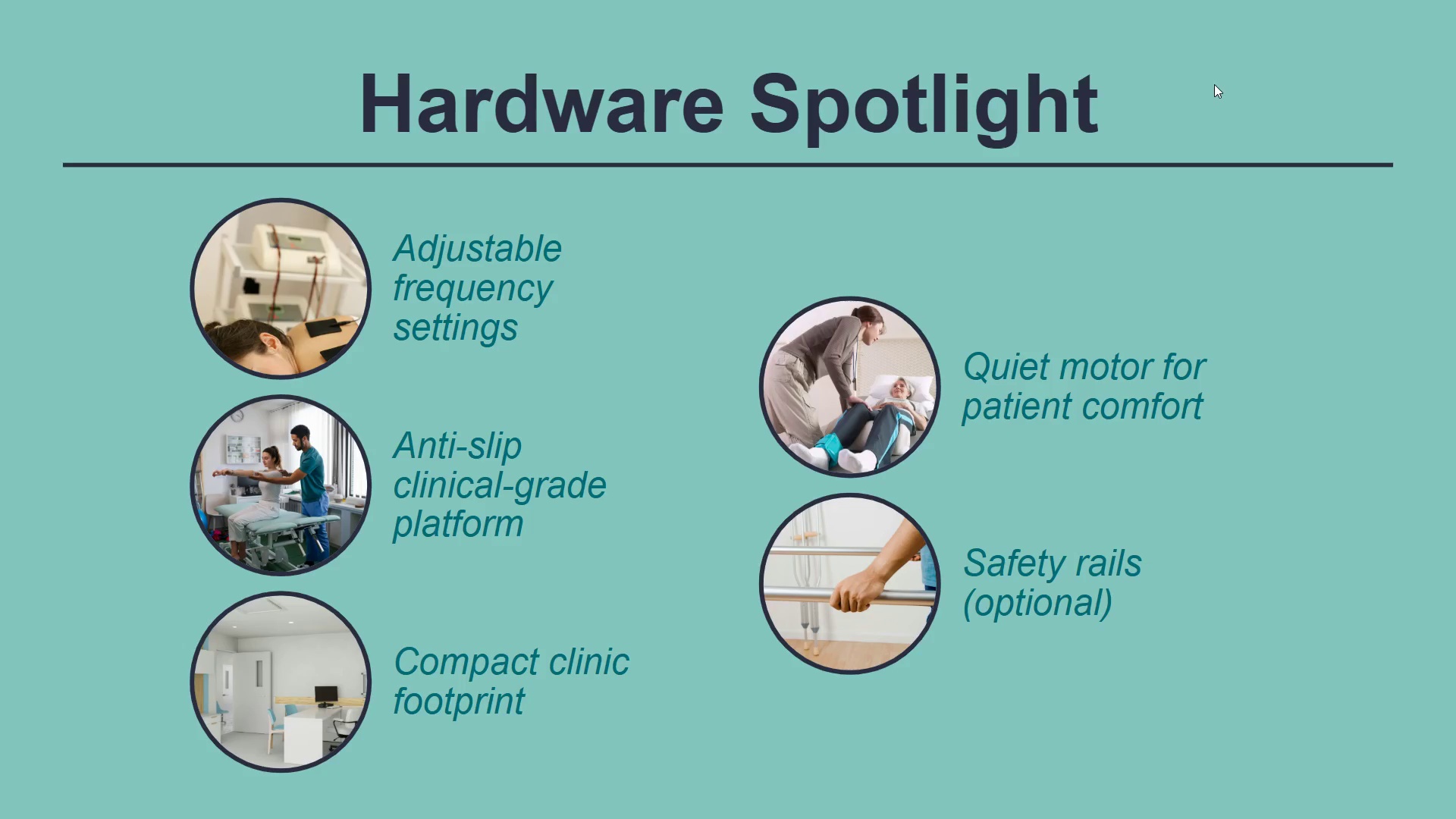 
key(ArrowRight)
 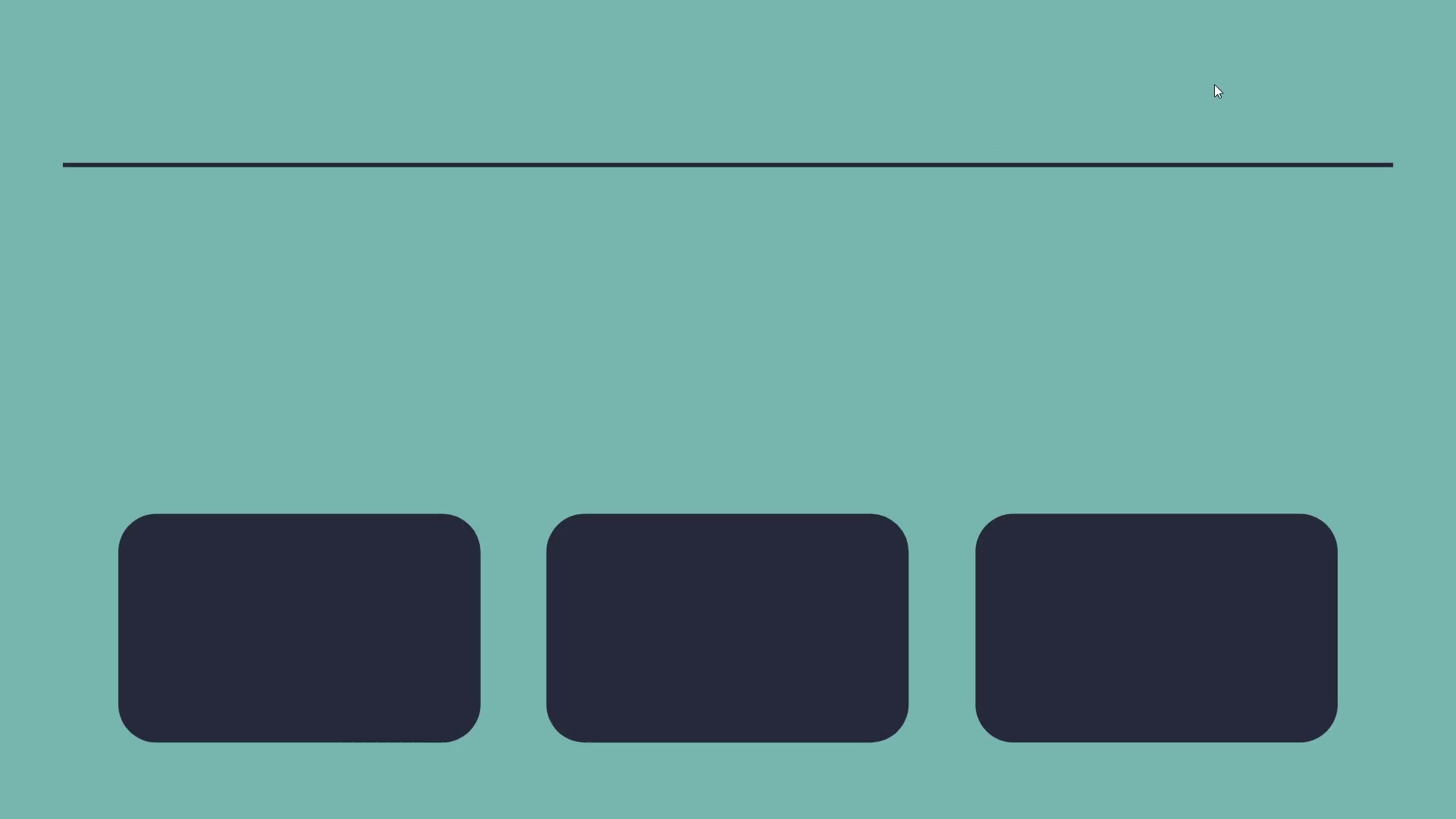 
key(ArrowRight)
 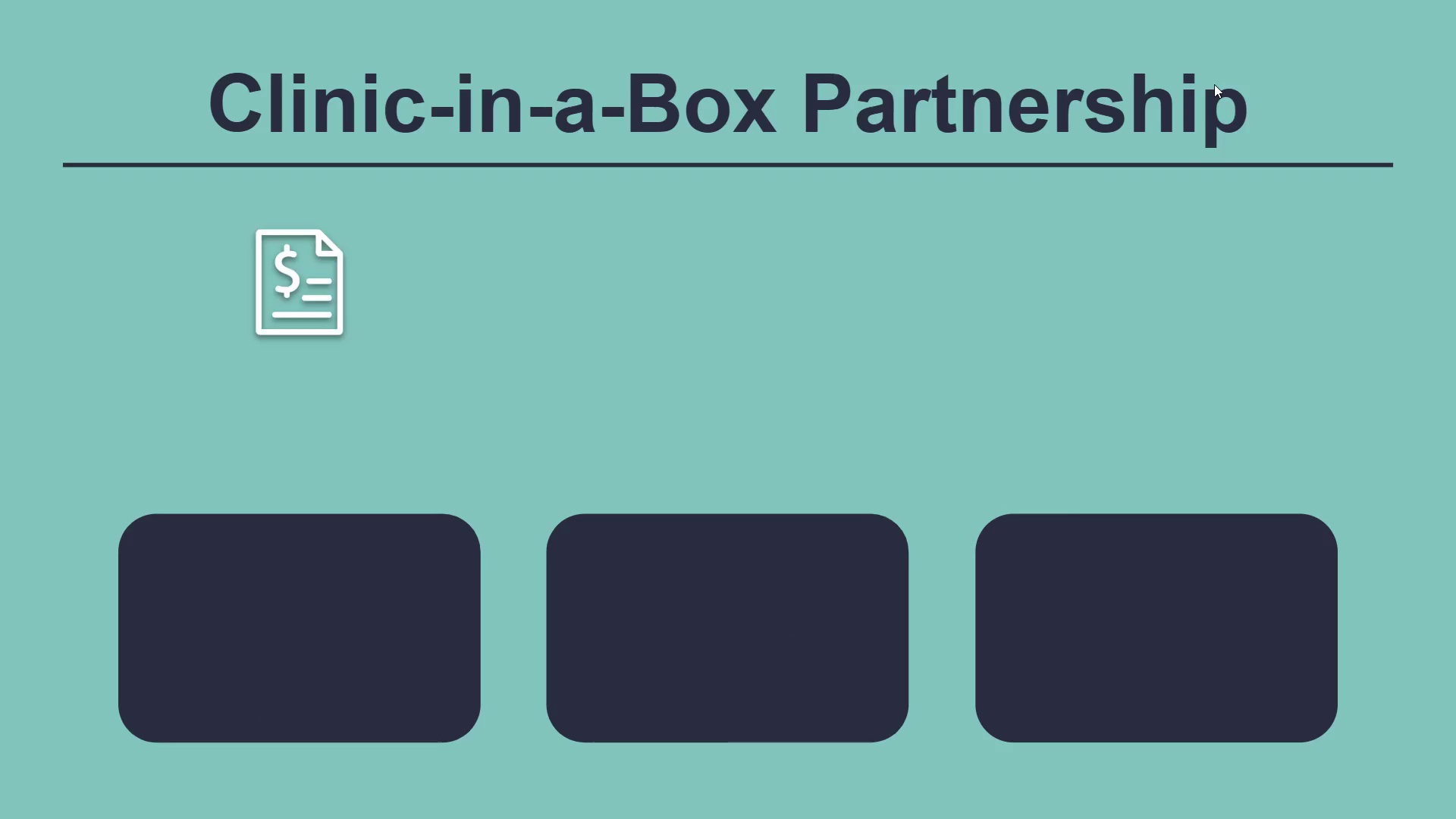 
key(ArrowRight)
 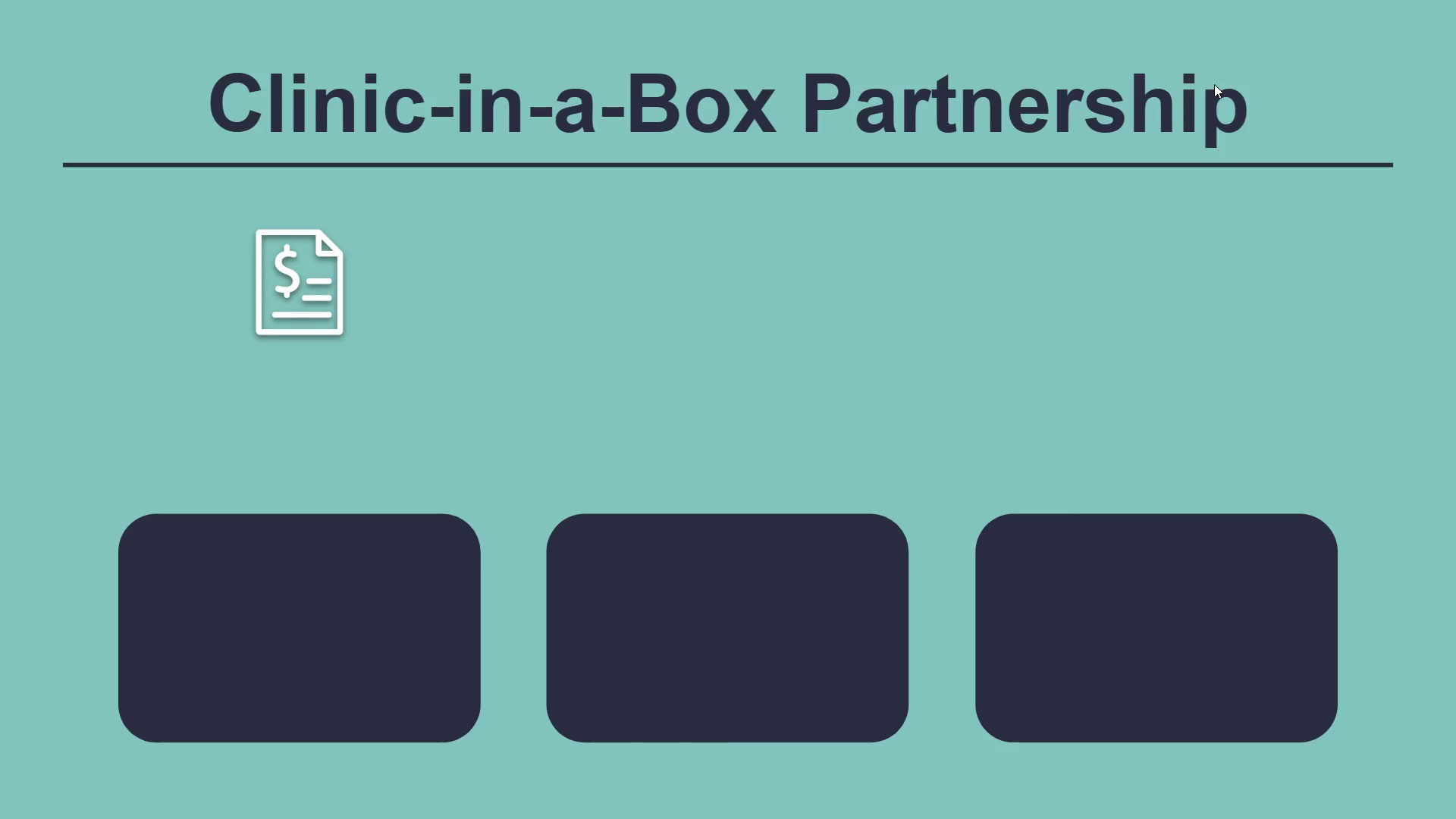 
key(ArrowRight)
 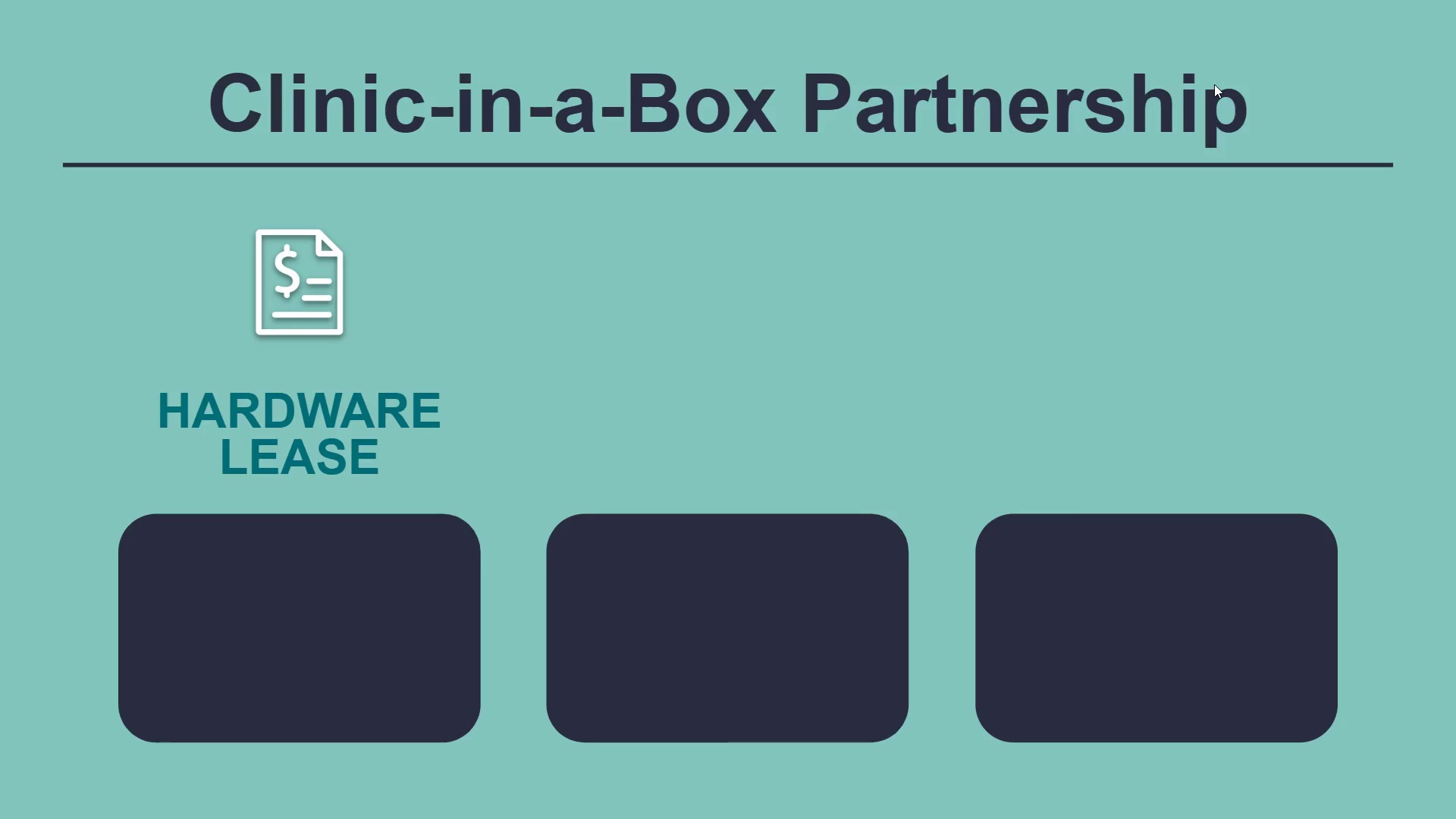 
key(ArrowRight)
 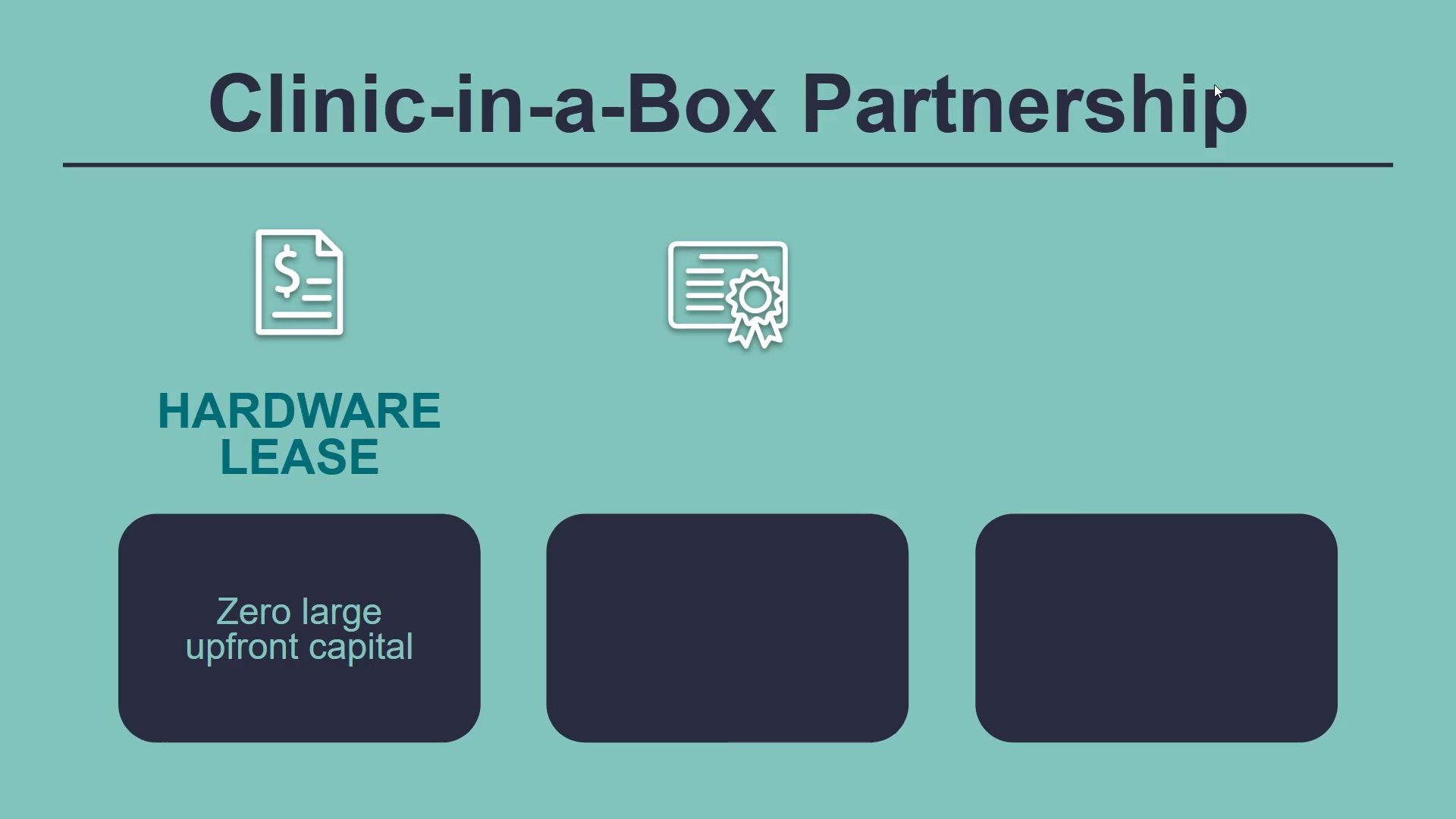 
key(ArrowRight)
 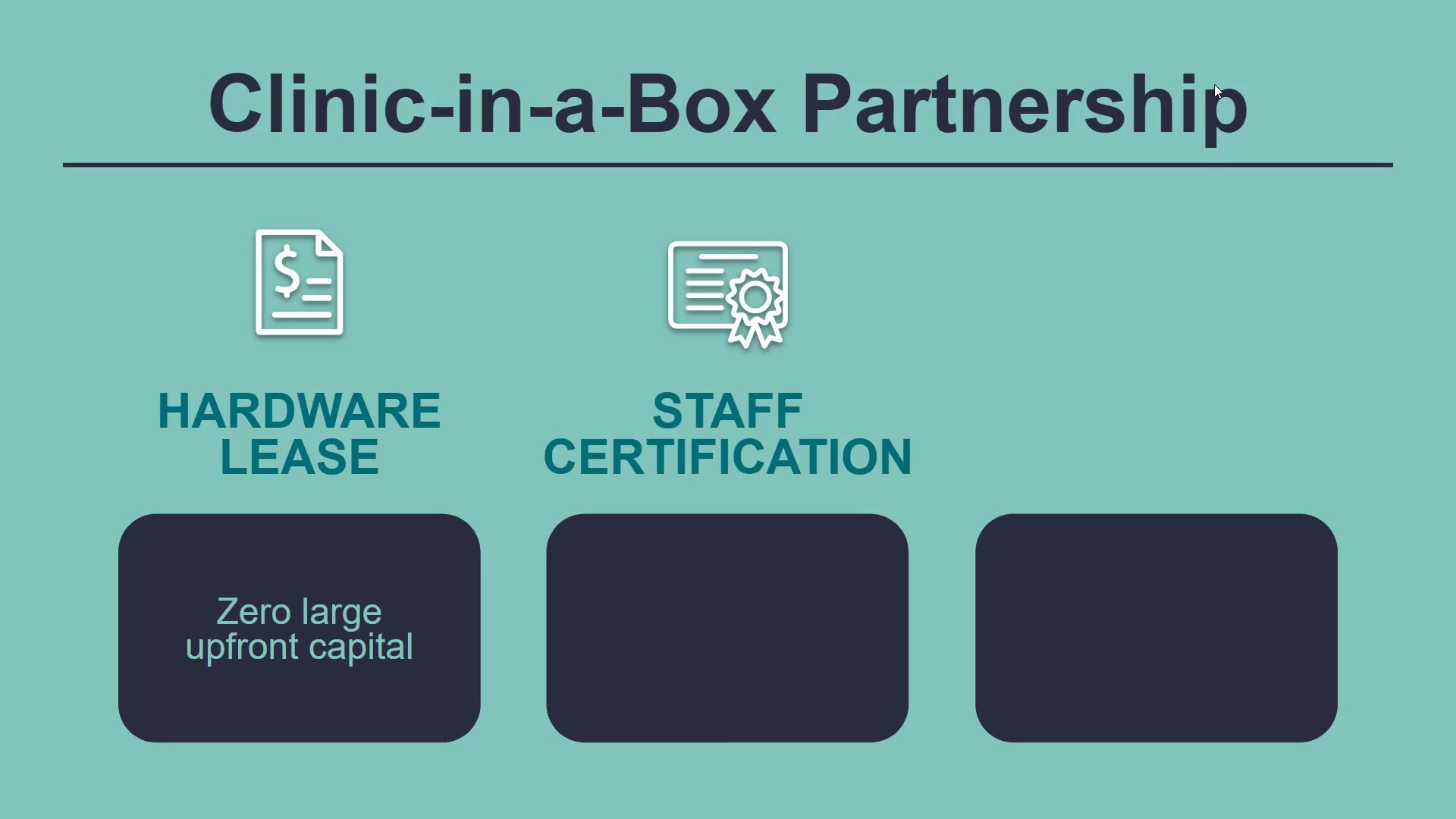 
key(ArrowRight)
 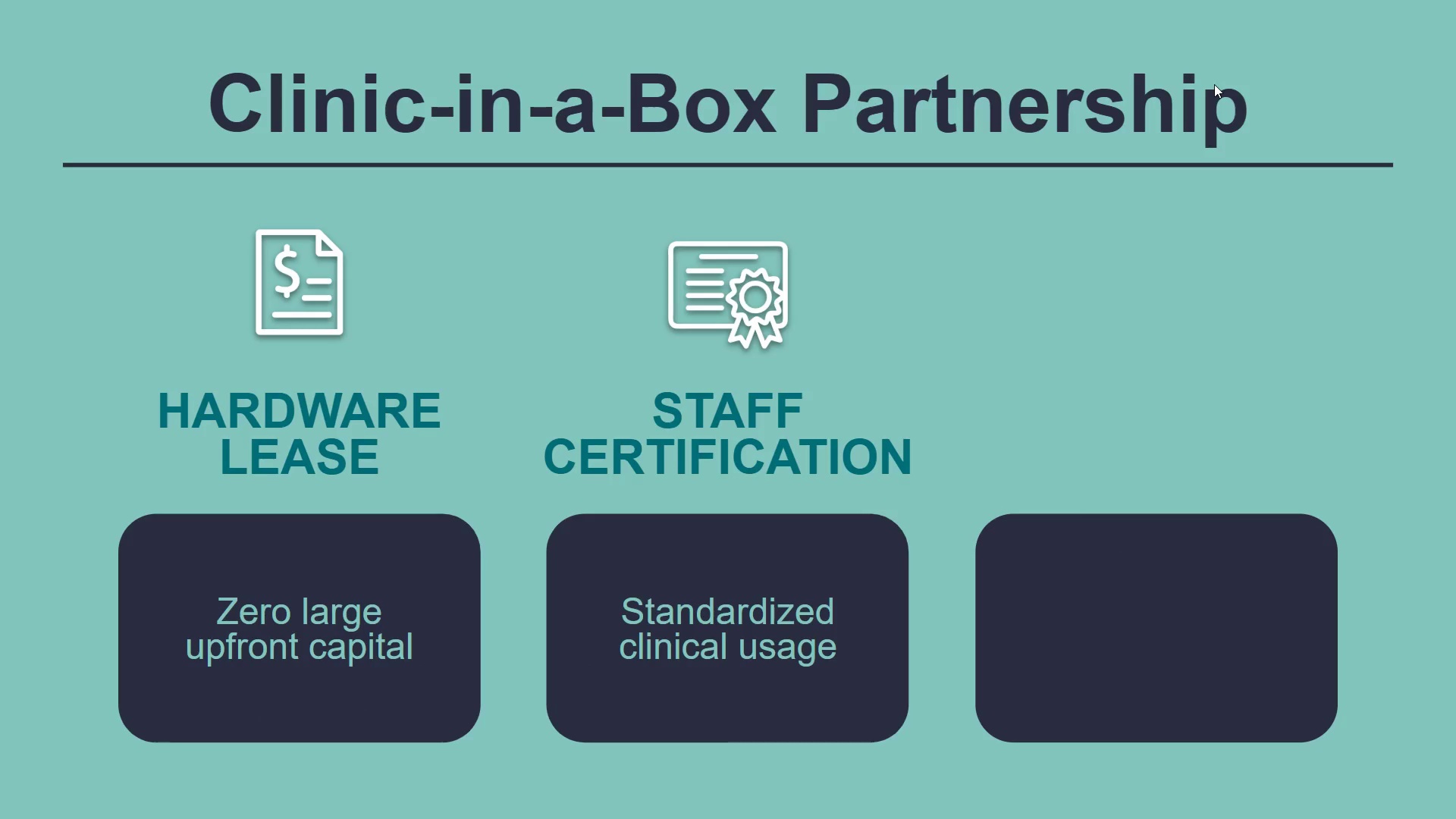 
key(ArrowRight)
 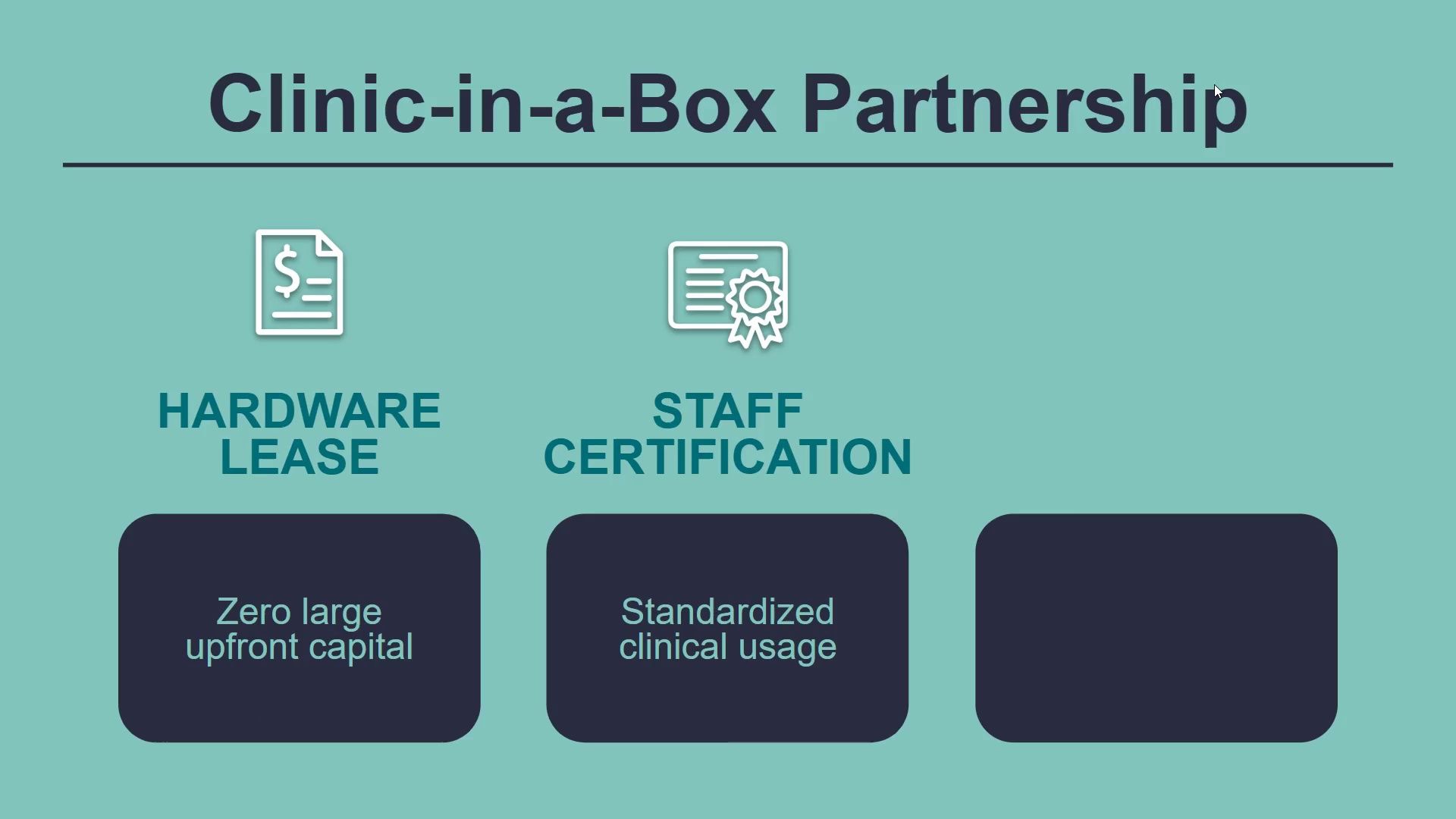 
key(ArrowRight)
 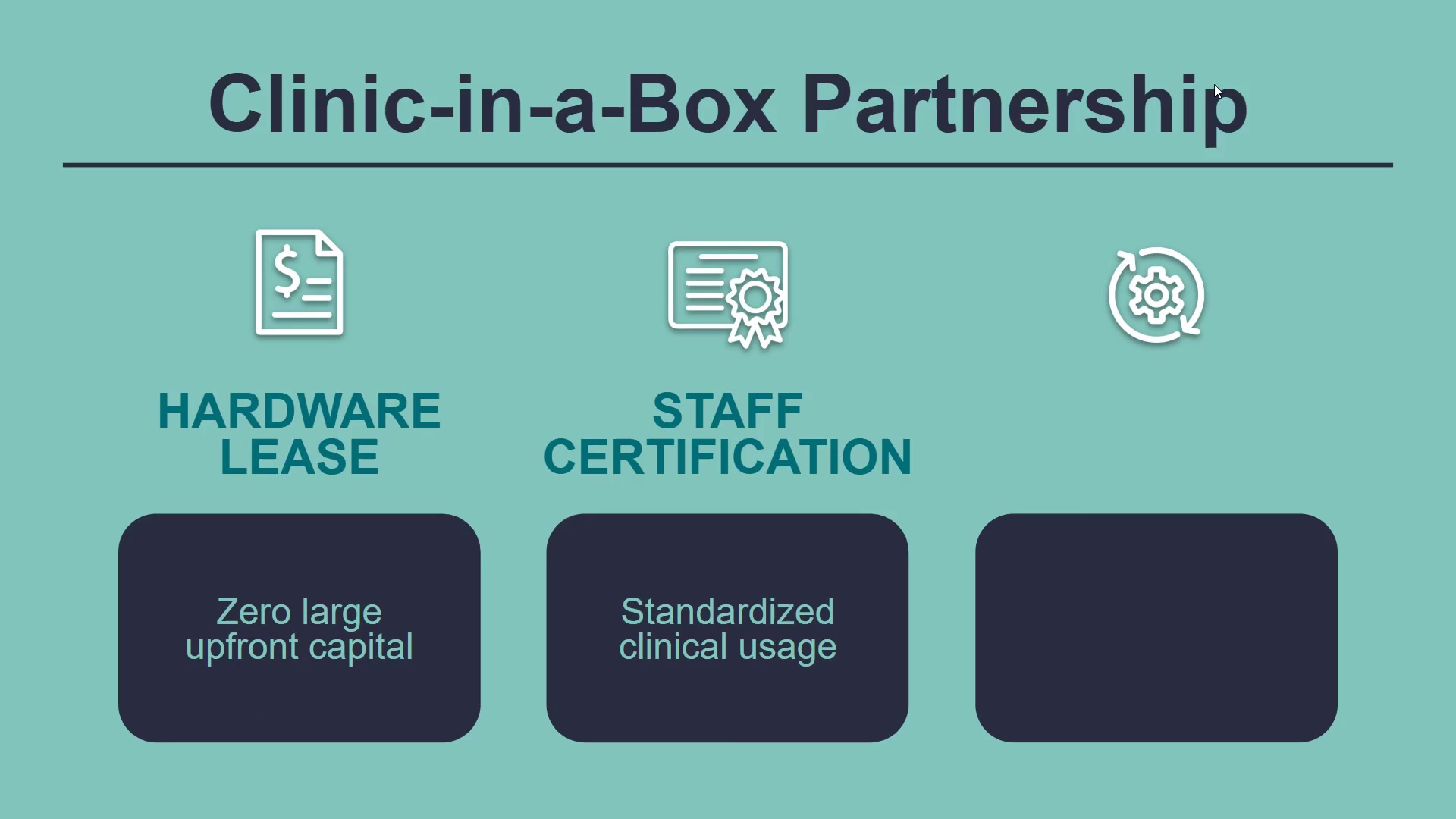 
key(ArrowRight)
 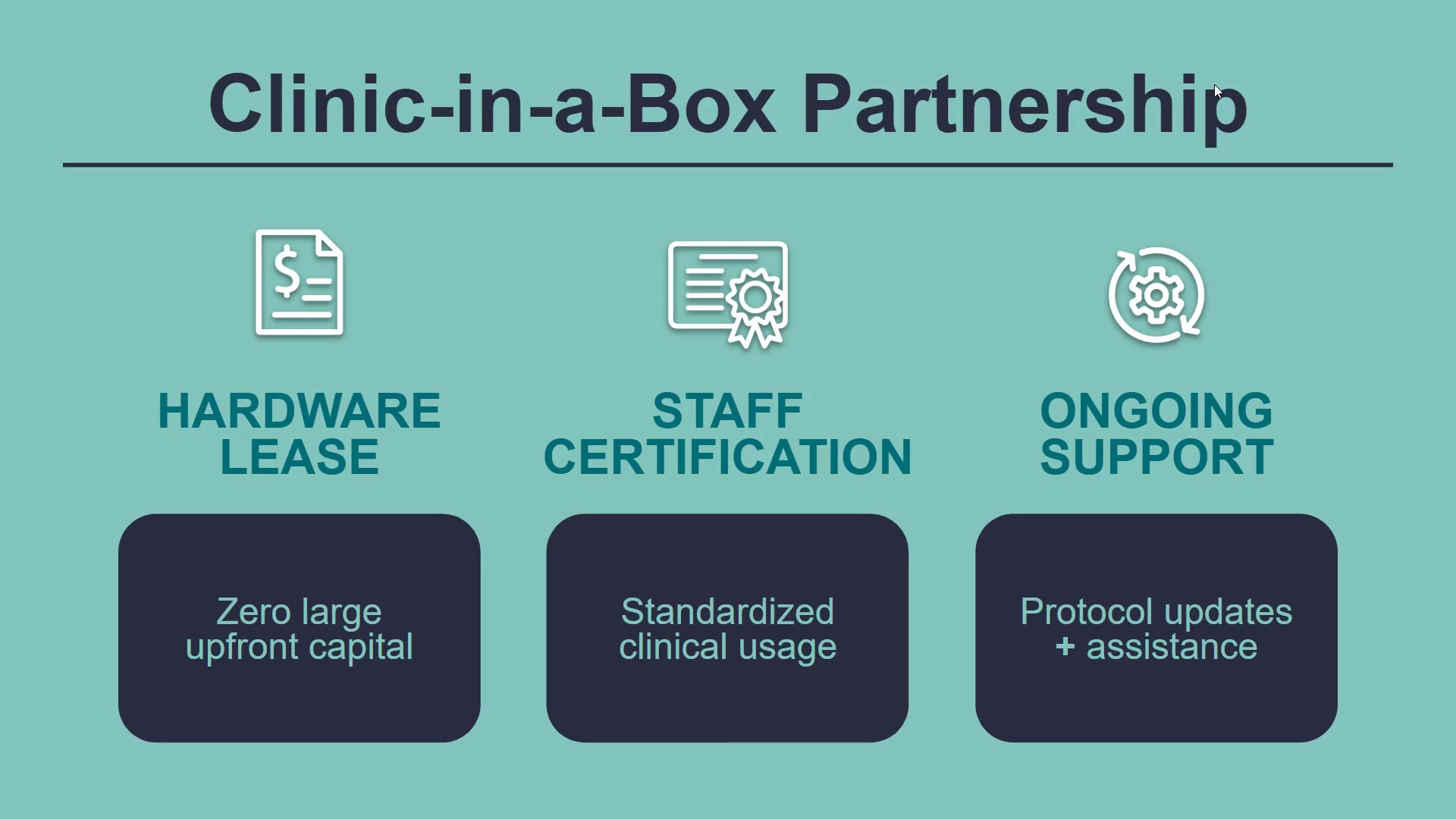 
key(ArrowRight)
 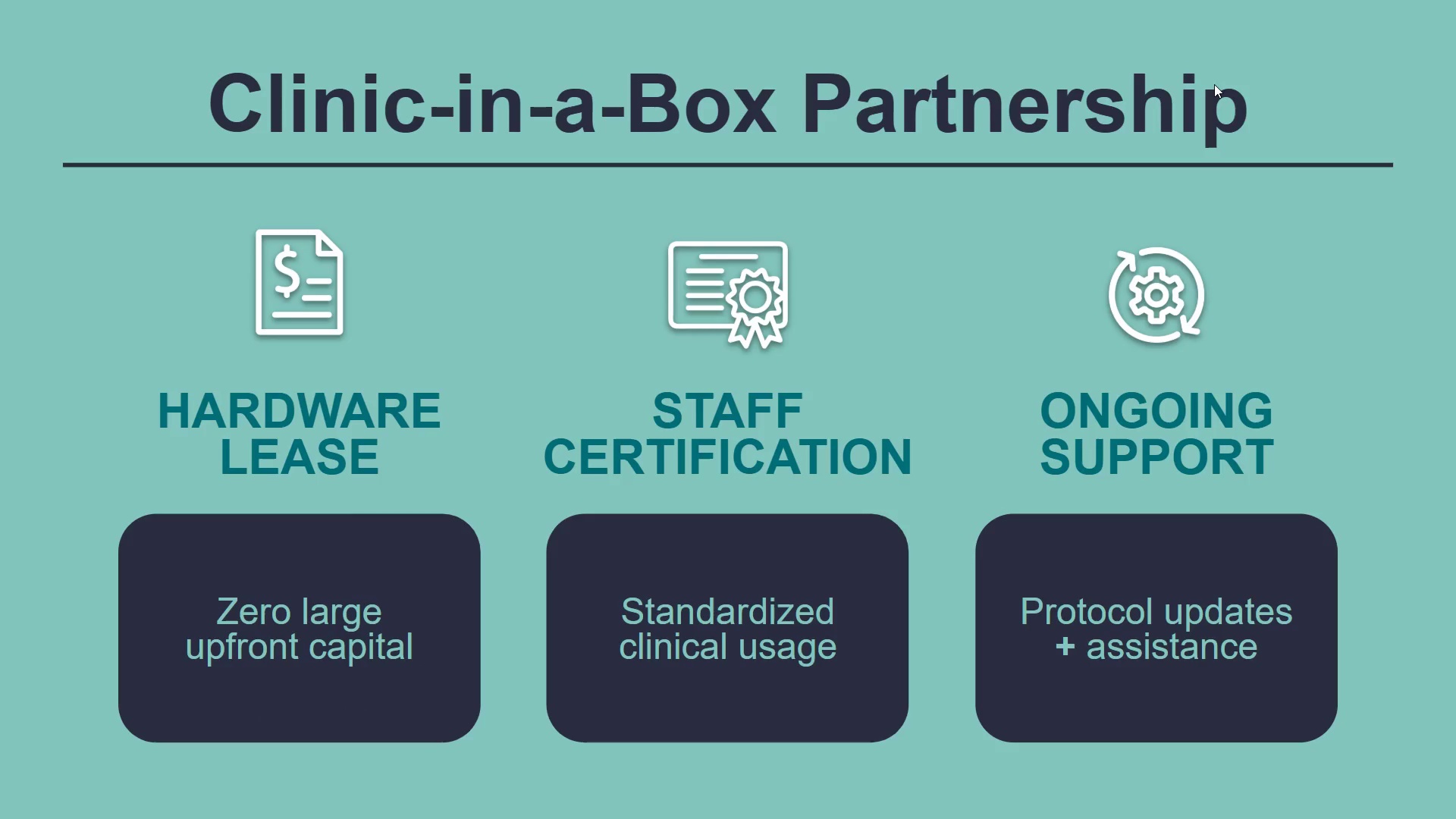 
key(ArrowRight)
 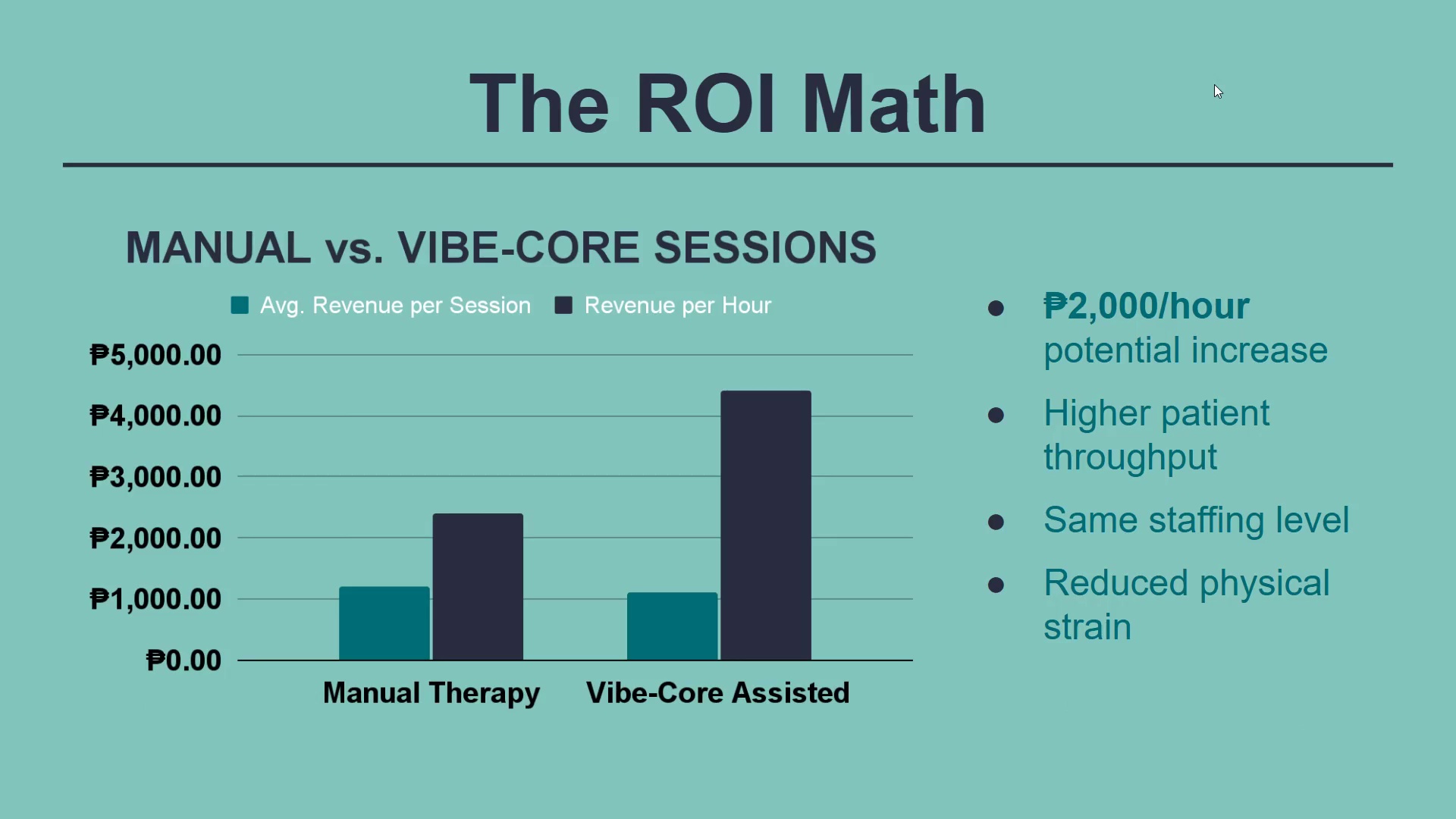 
key(Escape)
 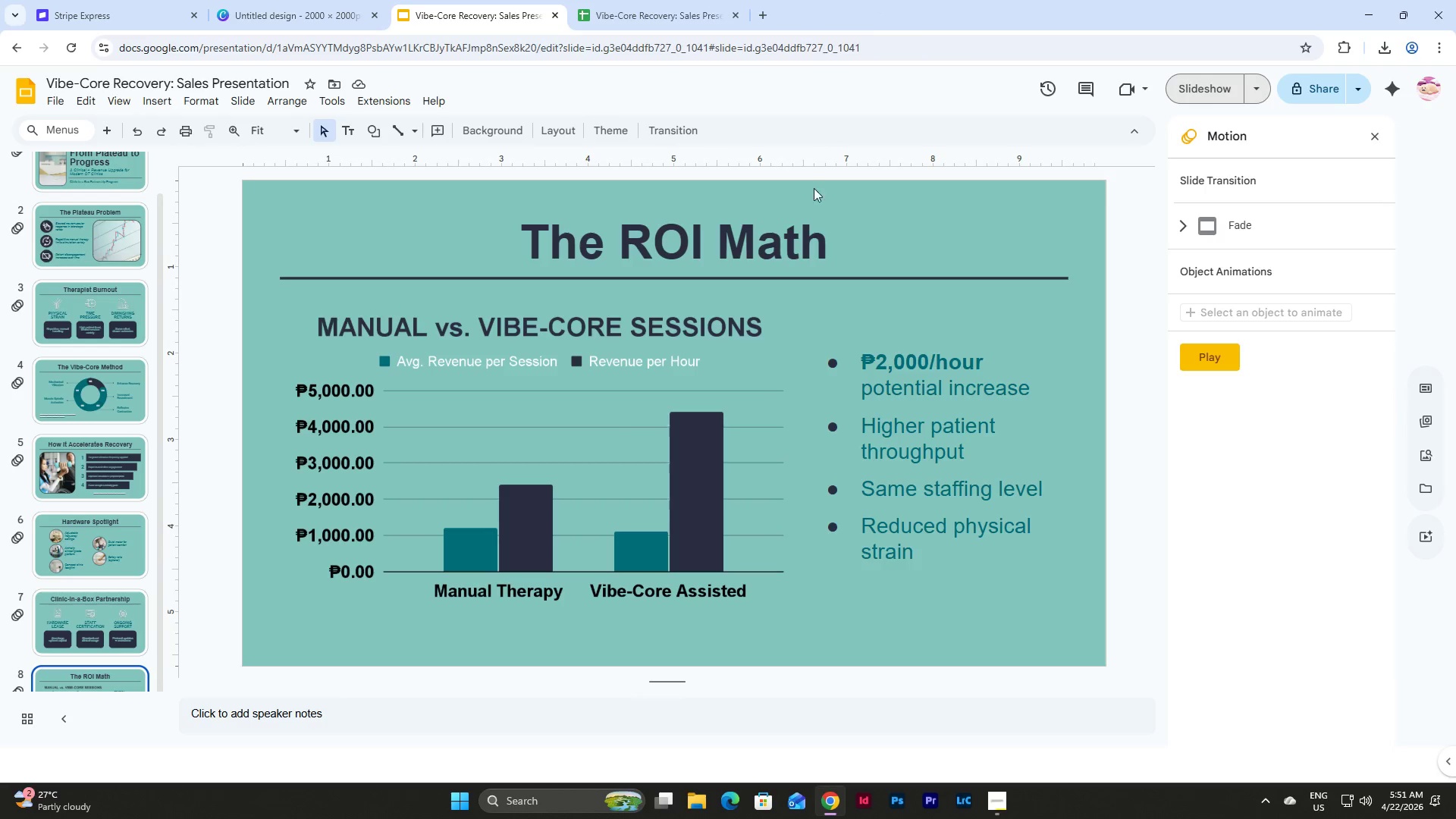 
left_click([814, 210])
 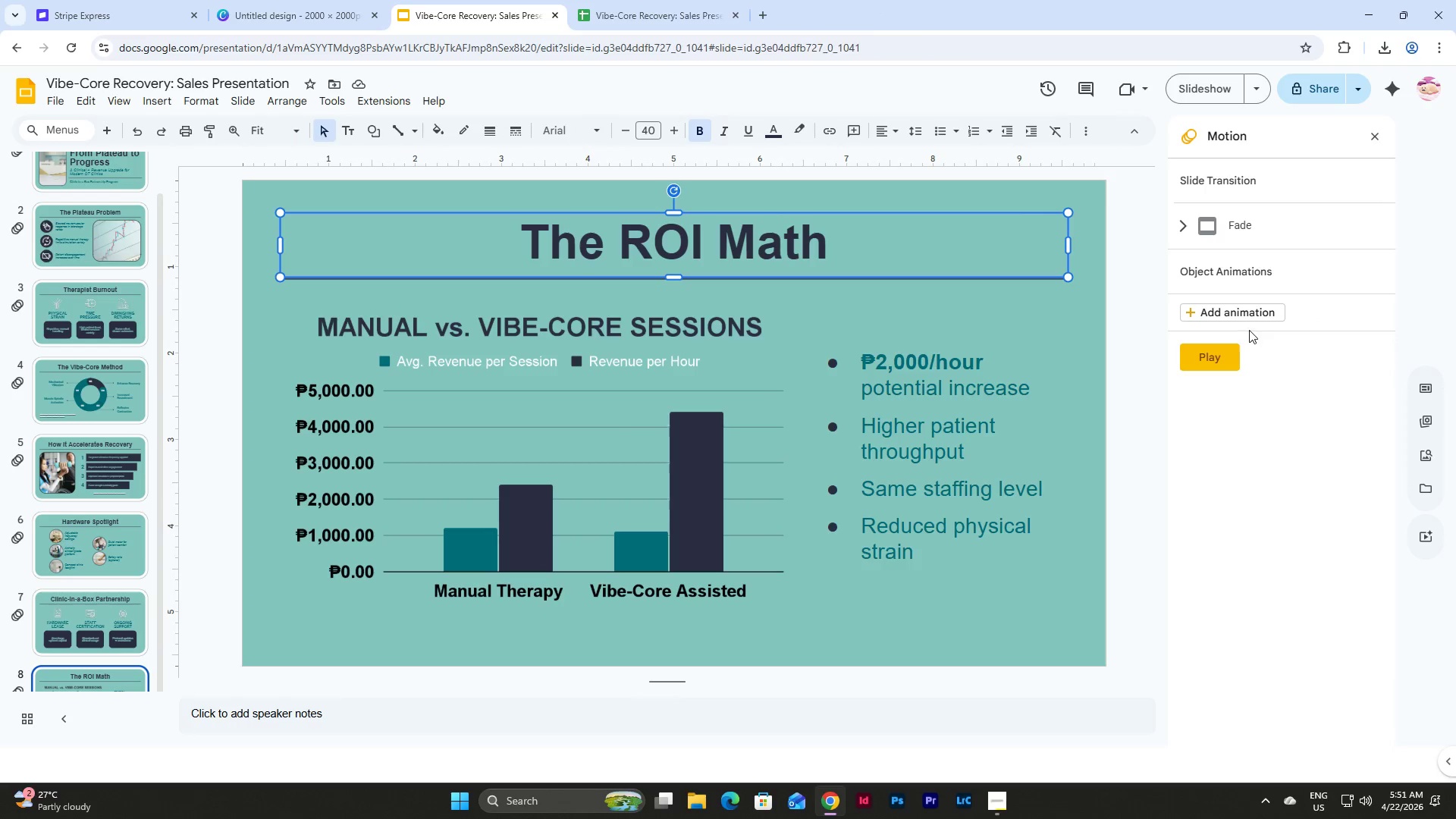 
left_click([1235, 307])
 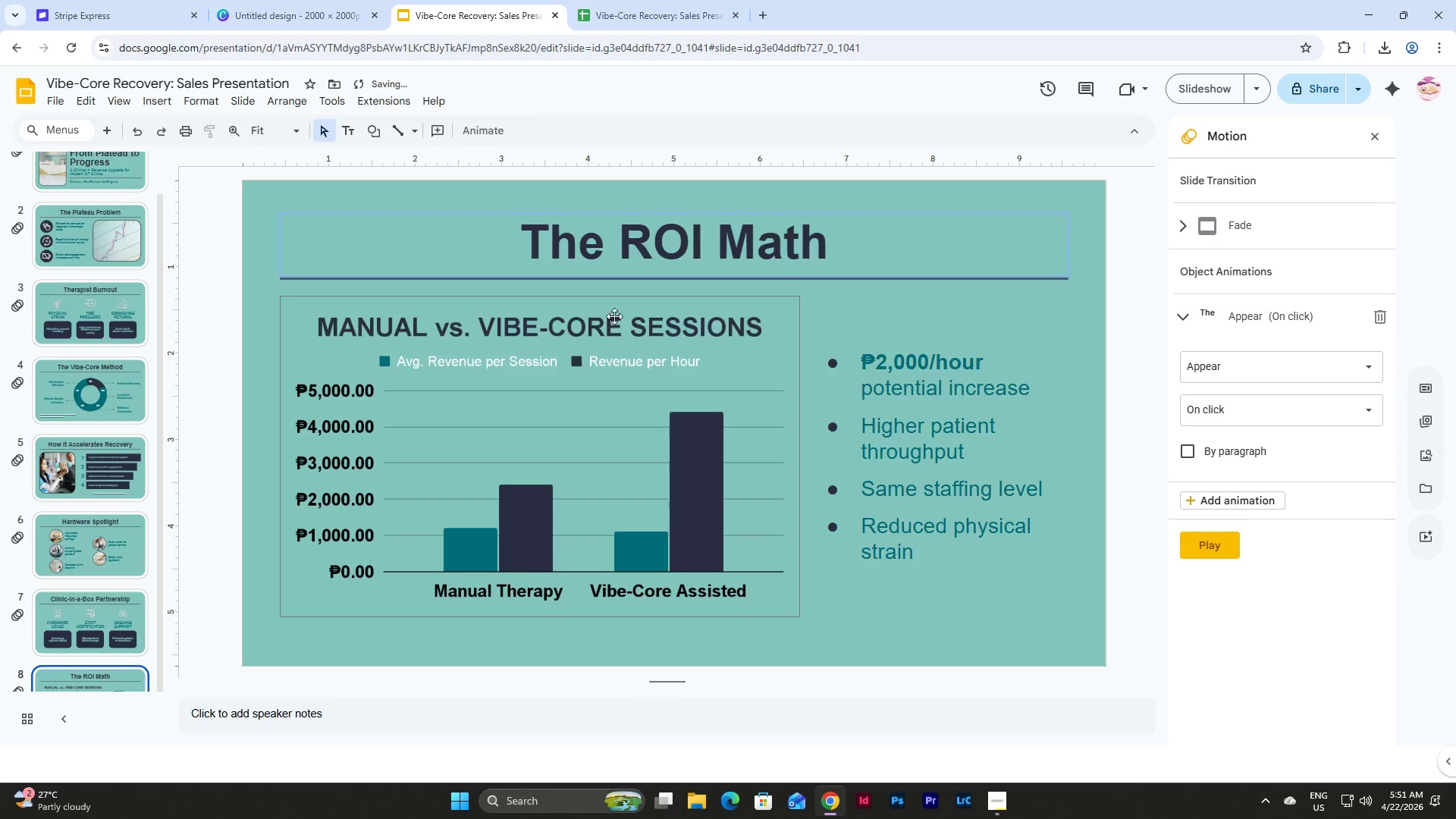 
left_click([620, 303])
 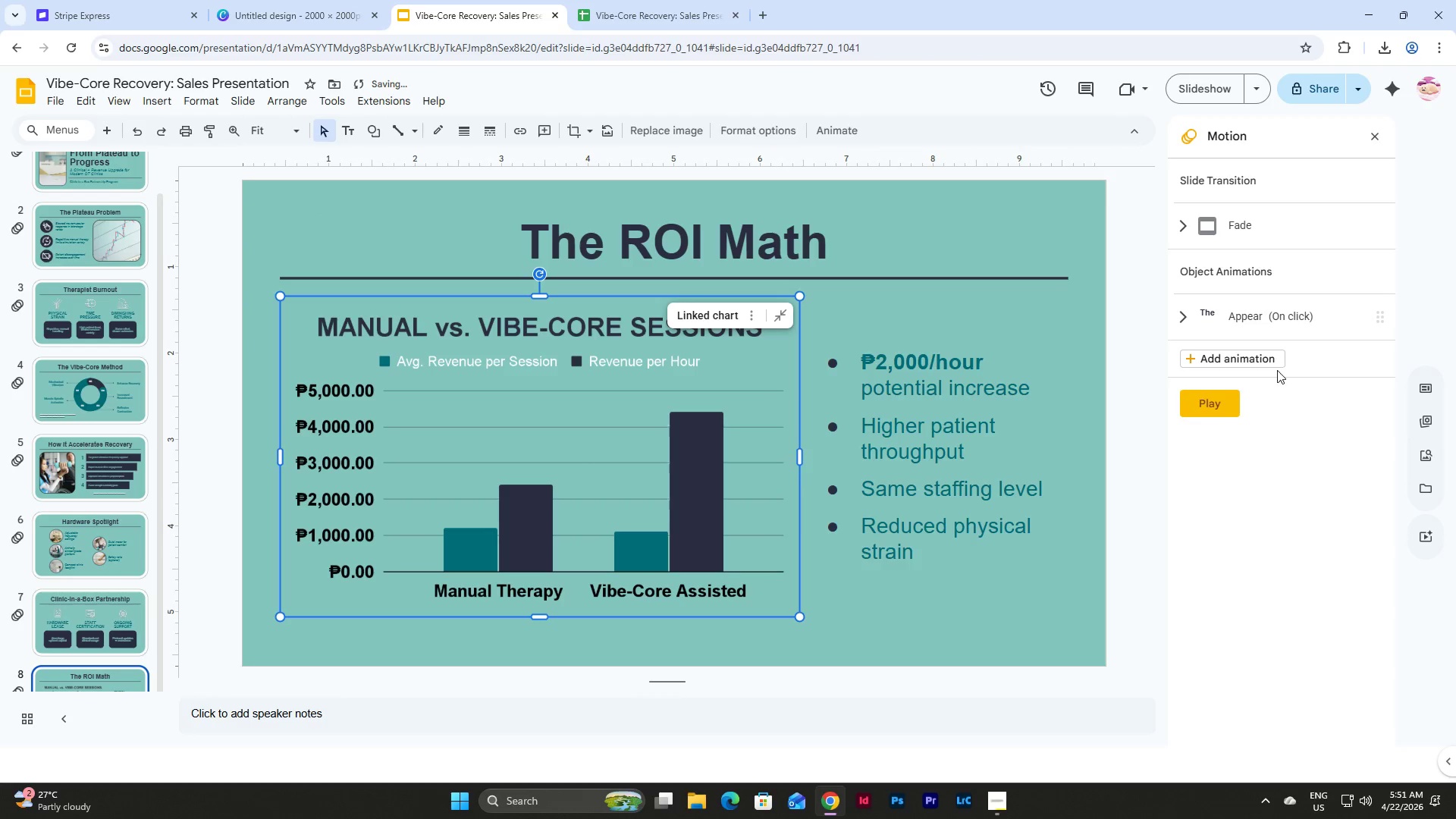 
left_click([1266, 359])
 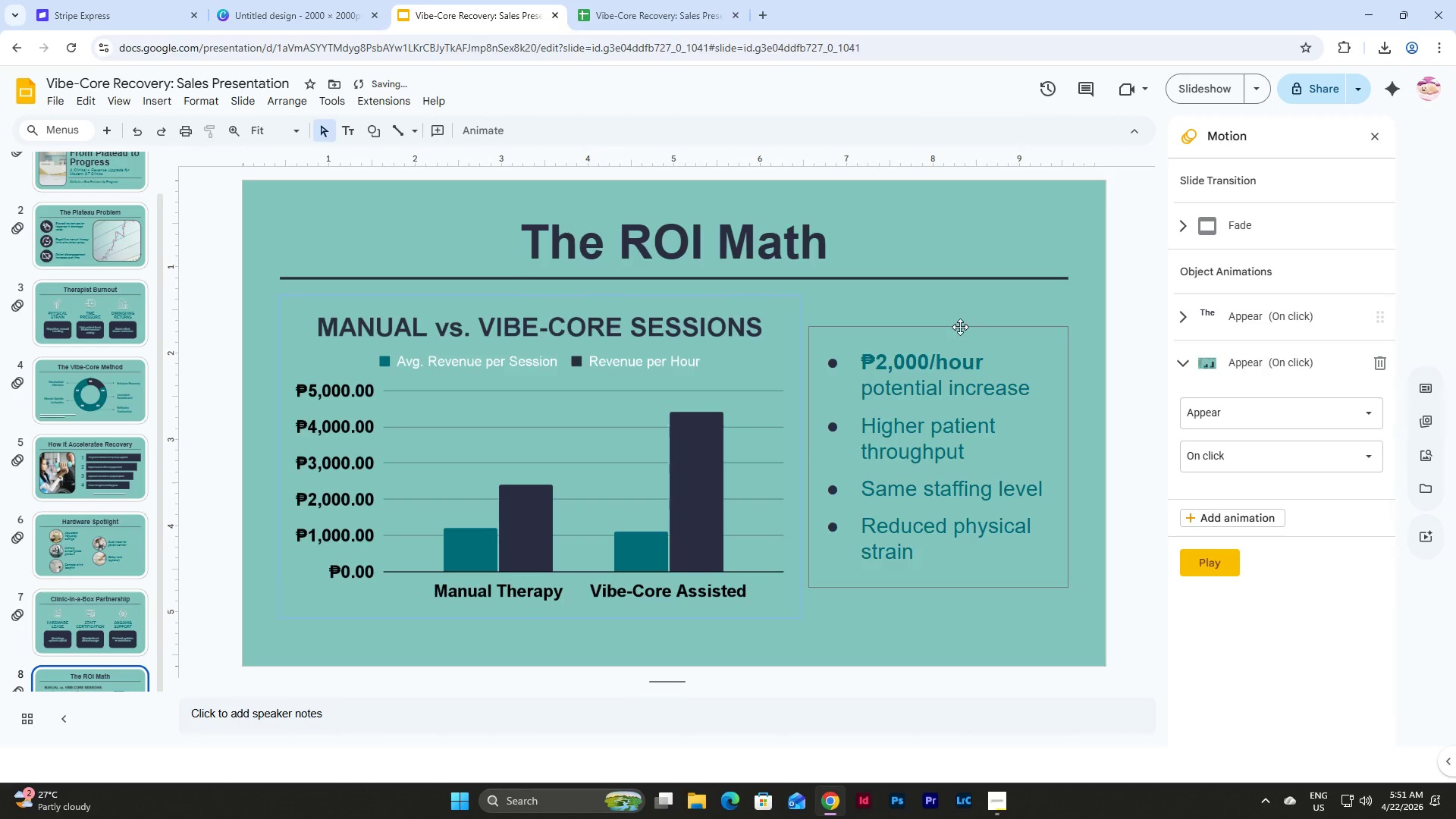 
left_click([960, 327])
 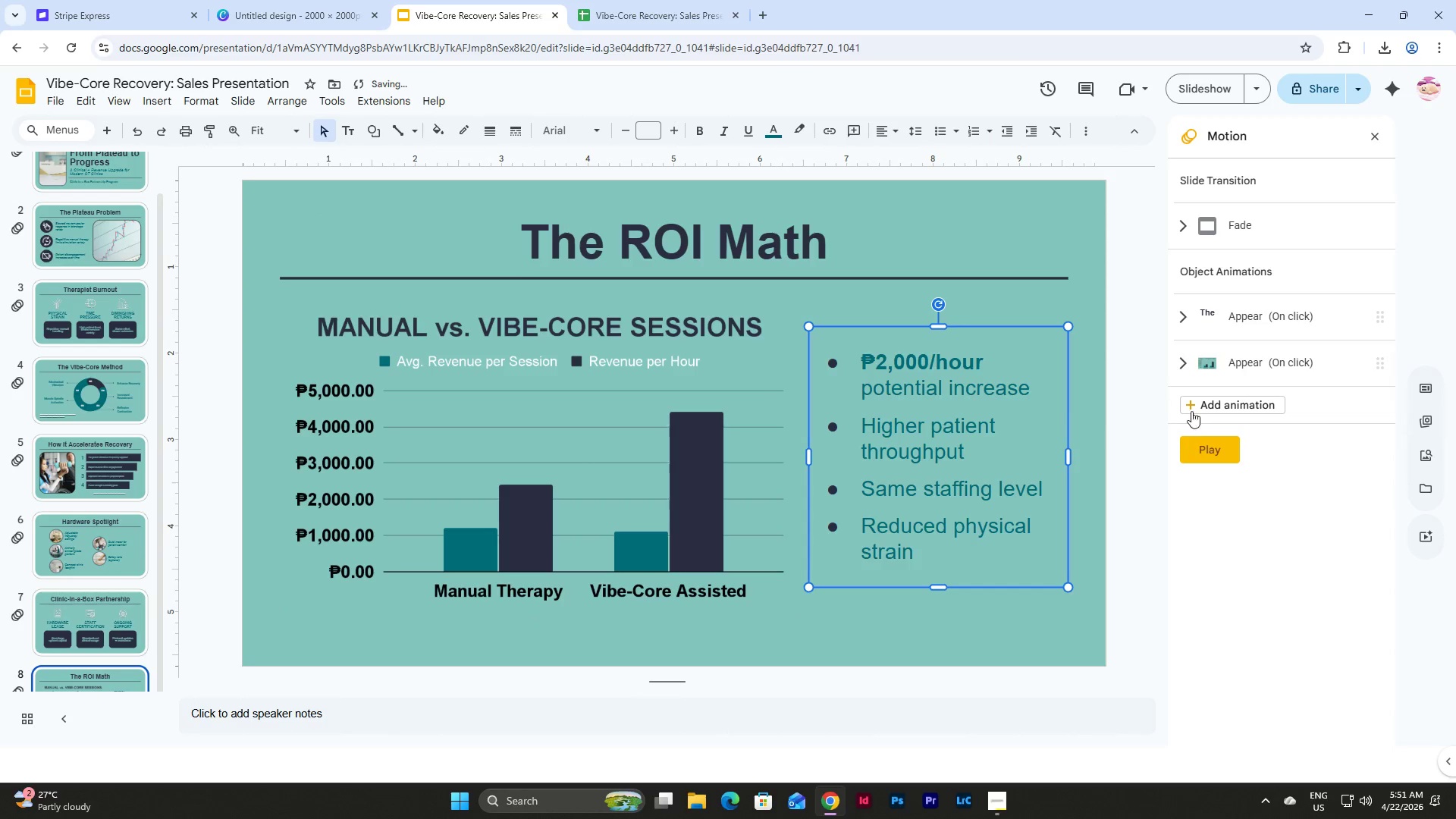 
left_click([1219, 405])
 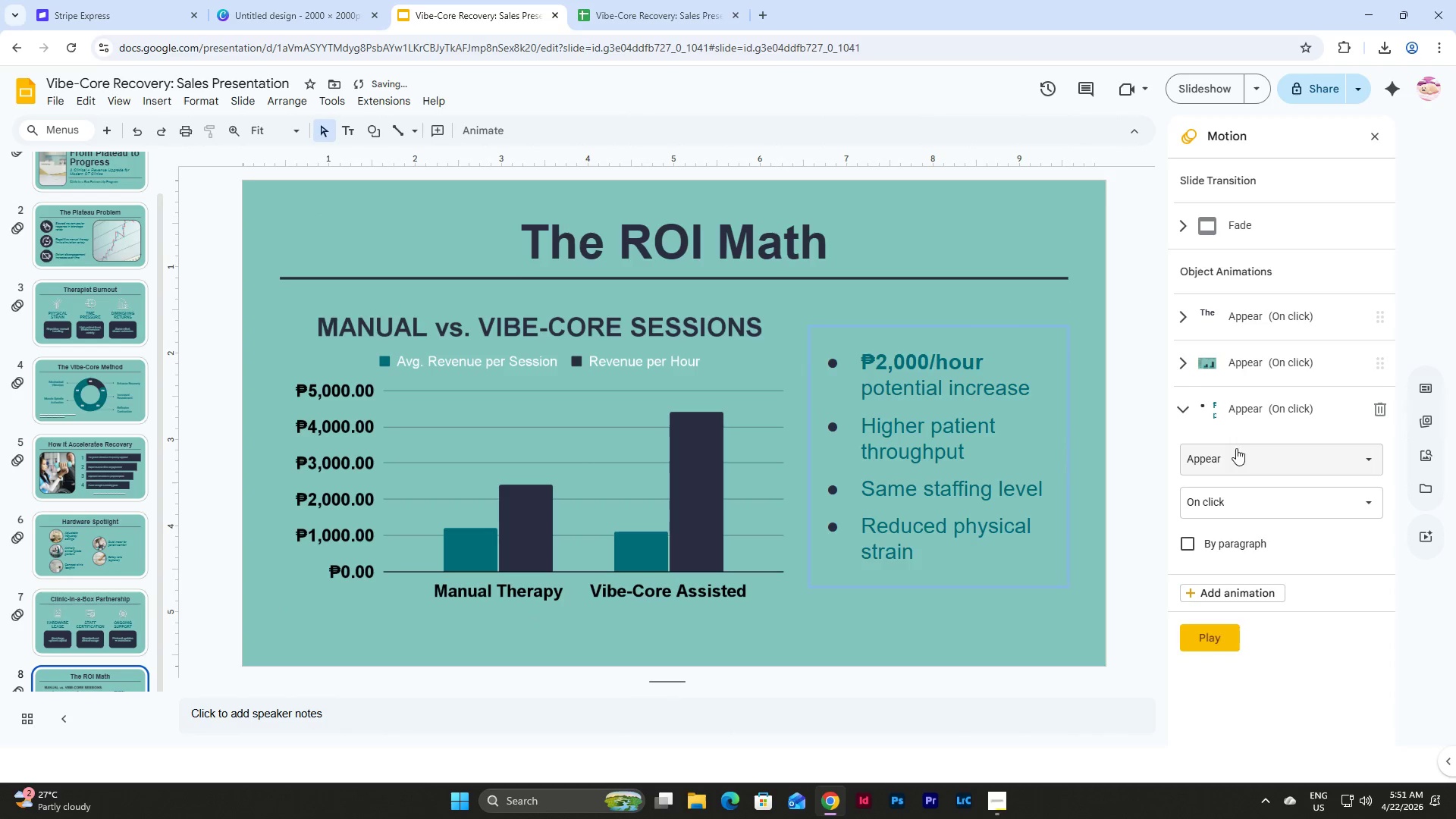 
left_click([1252, 456])
 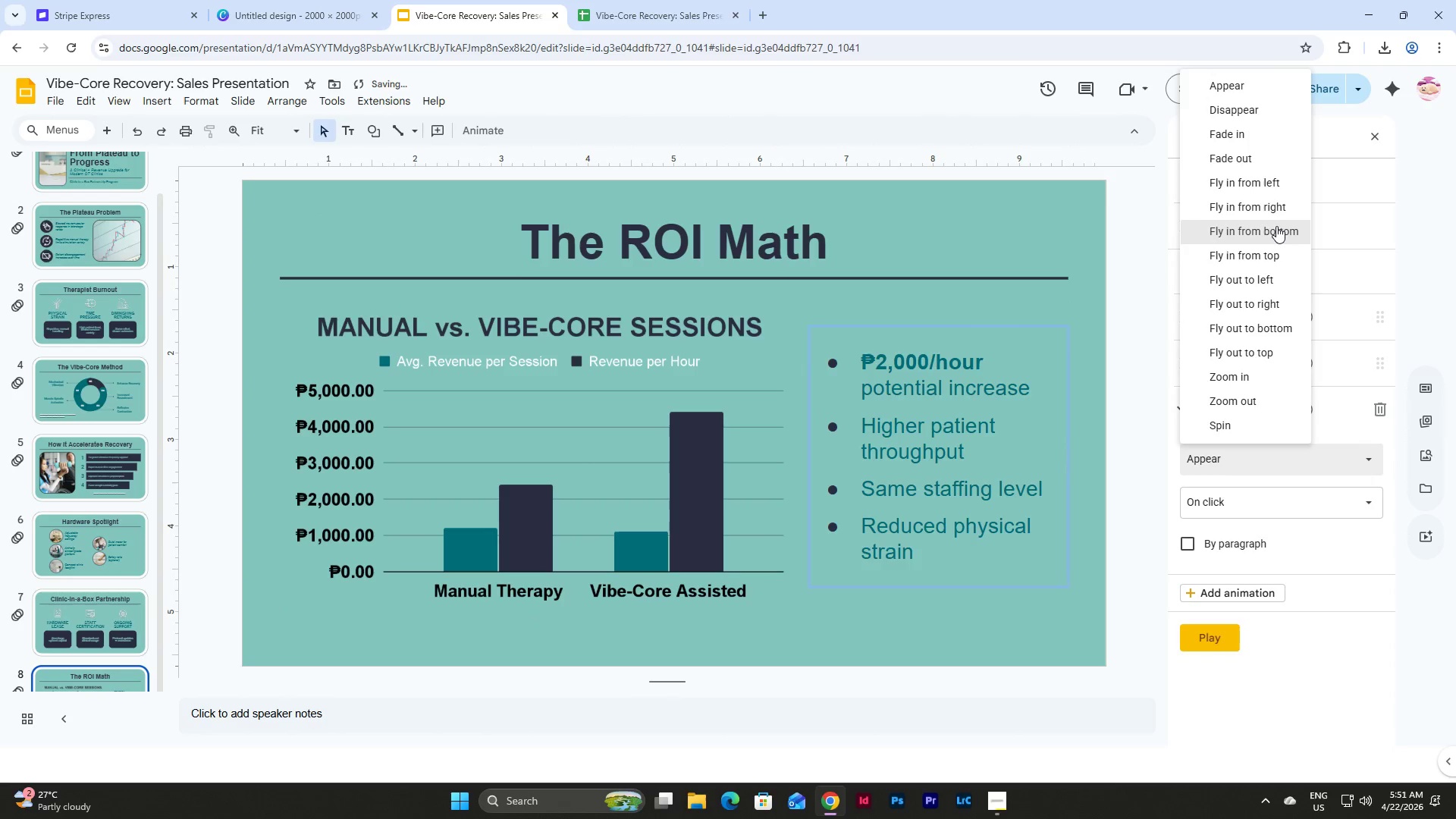 
left_click([1276, 216])
 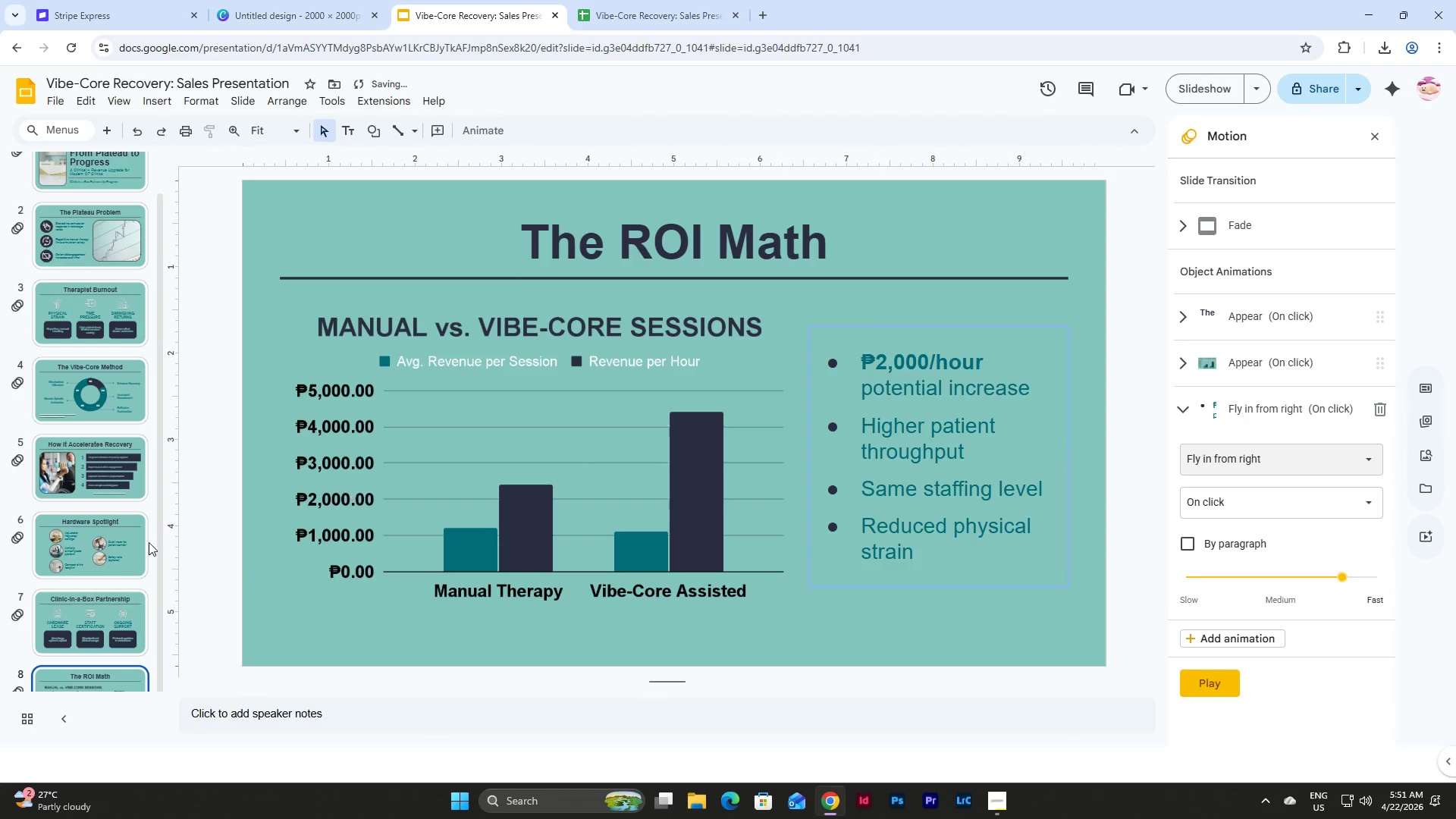 
scroll: coordinate [157, 452], scroll_direction: down, amount: 4.0
 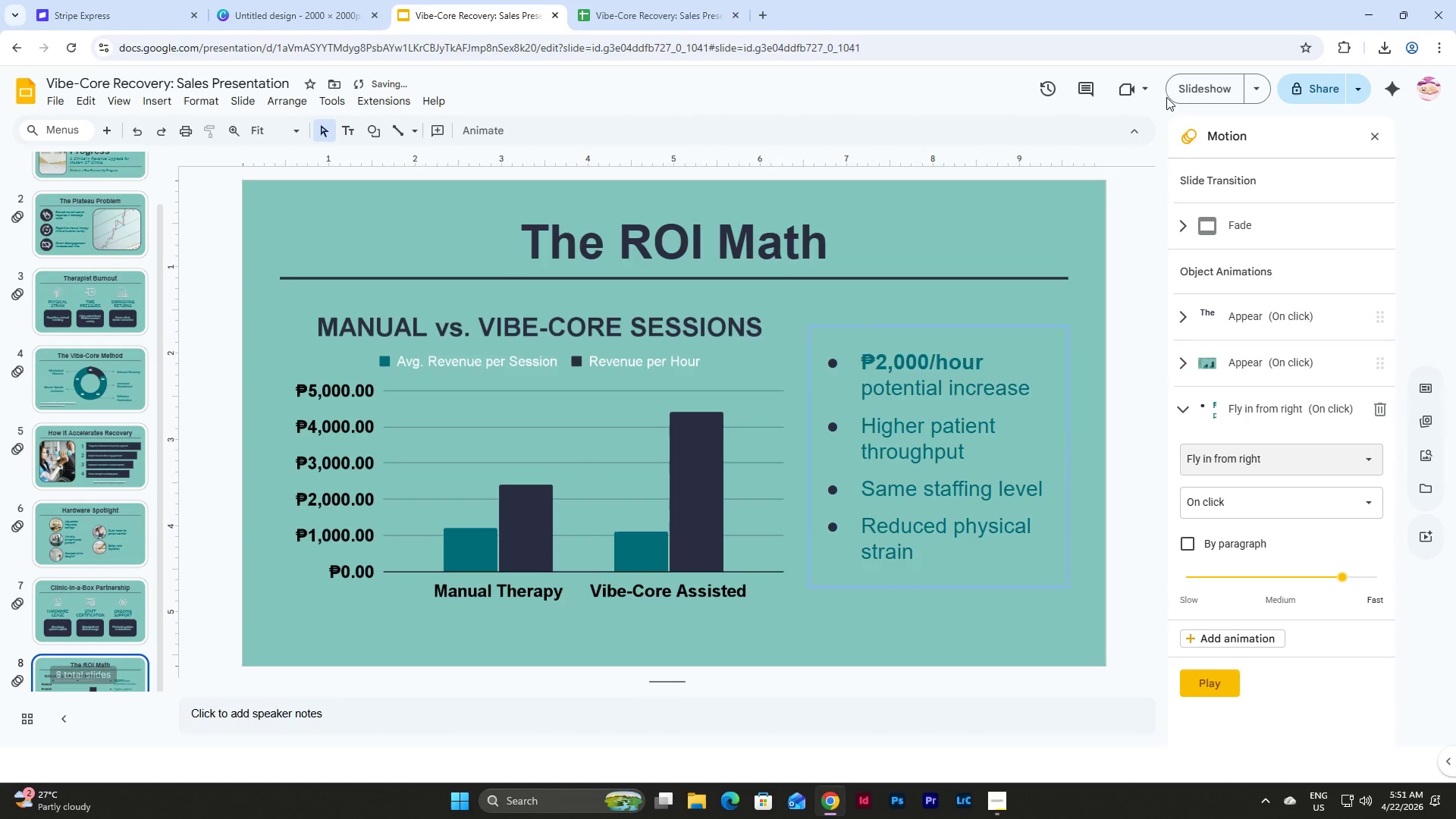 
left_click([1175, 90])
 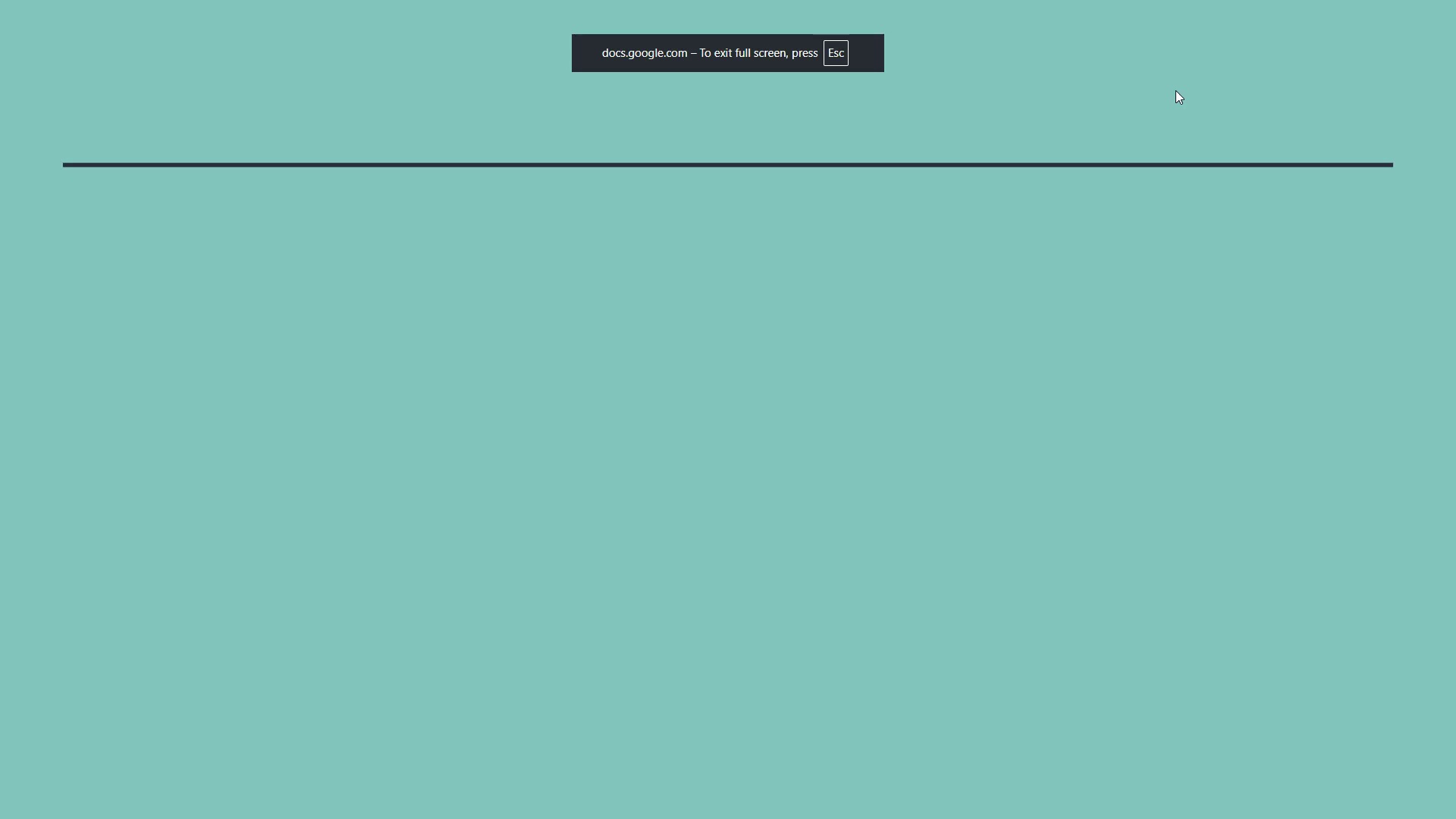 
key(ArrowRight)
 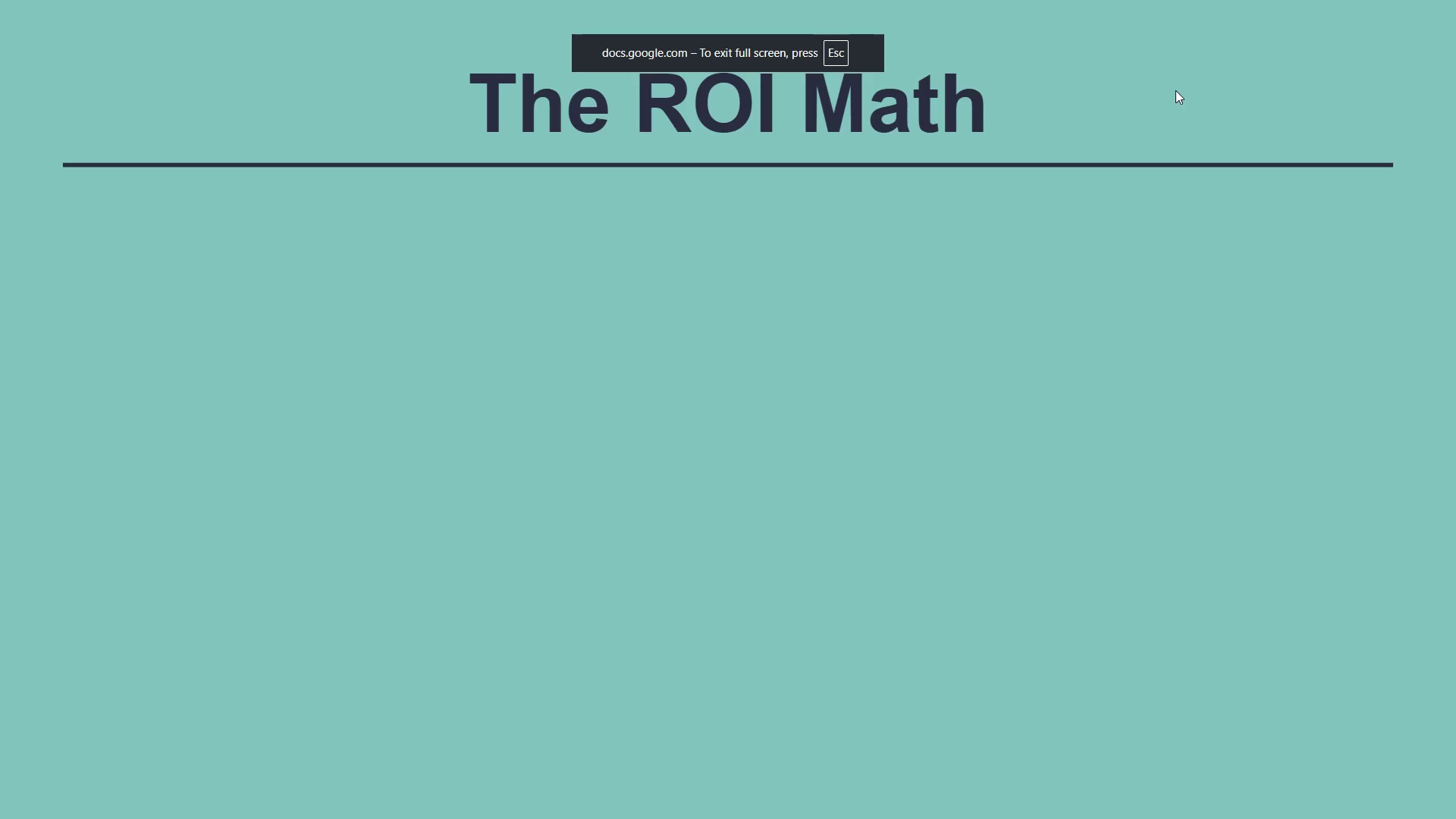 
key(ArrowRight)
 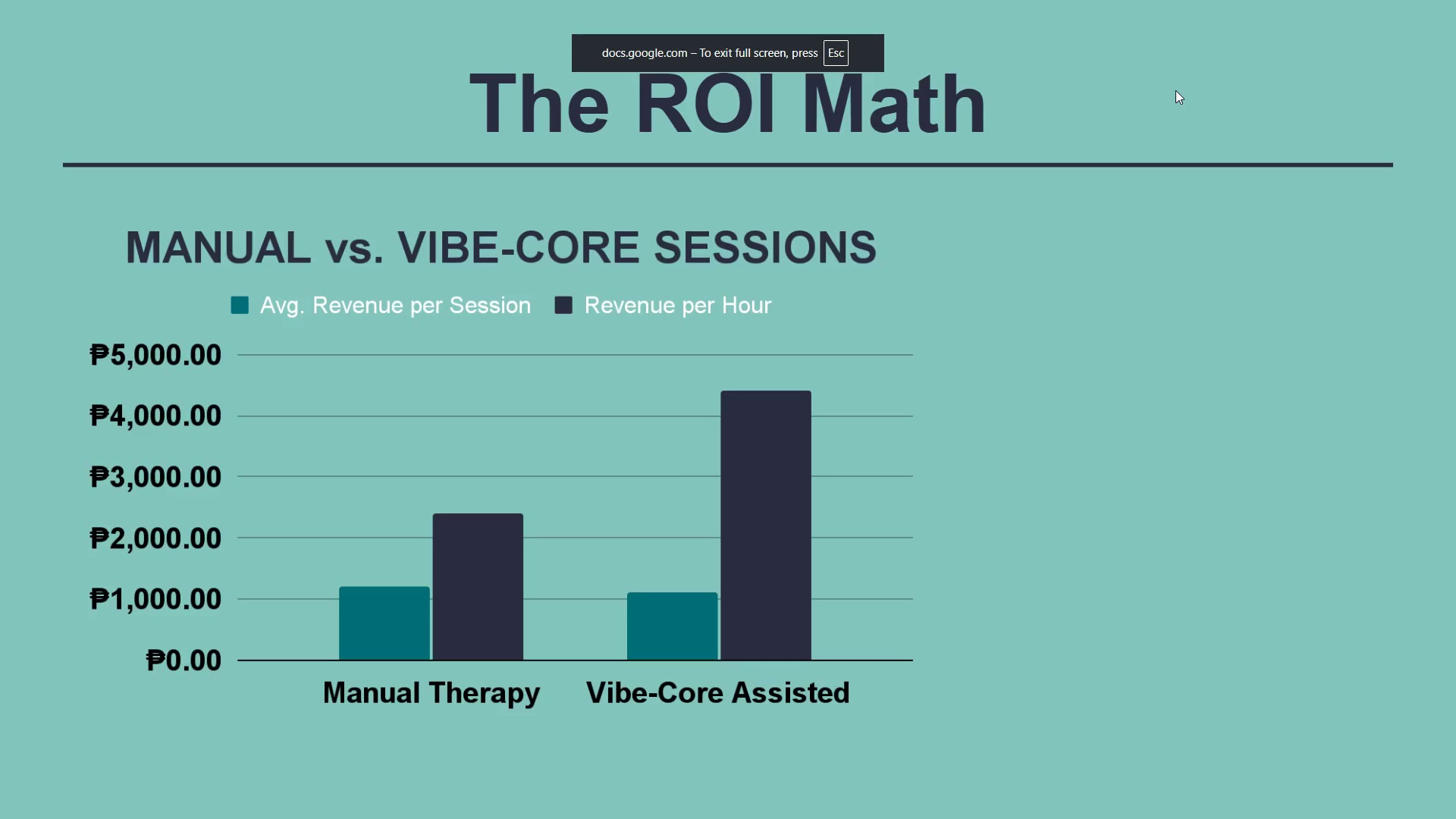 
key(ArrowRight)
 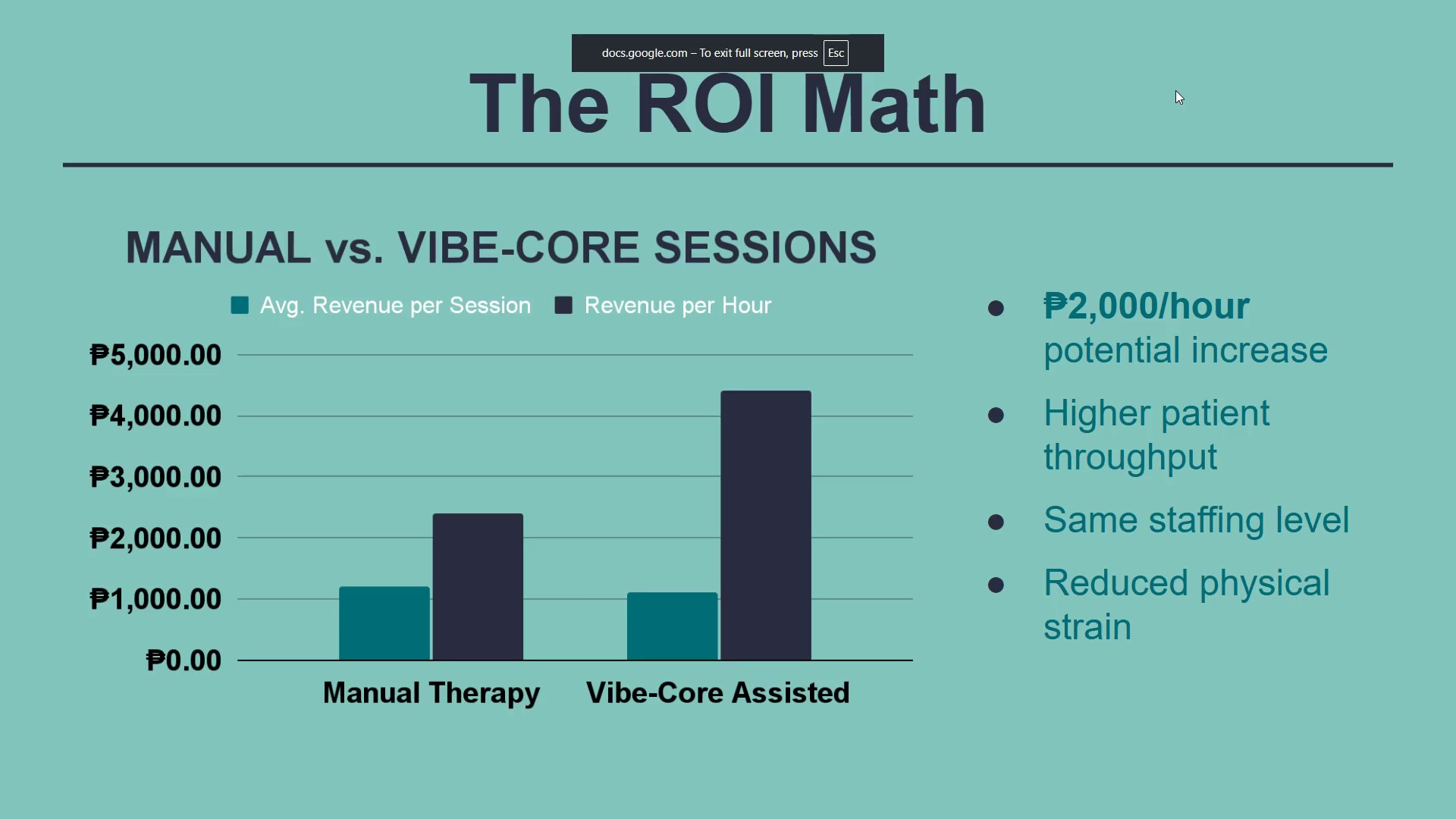 
key(Escape)
 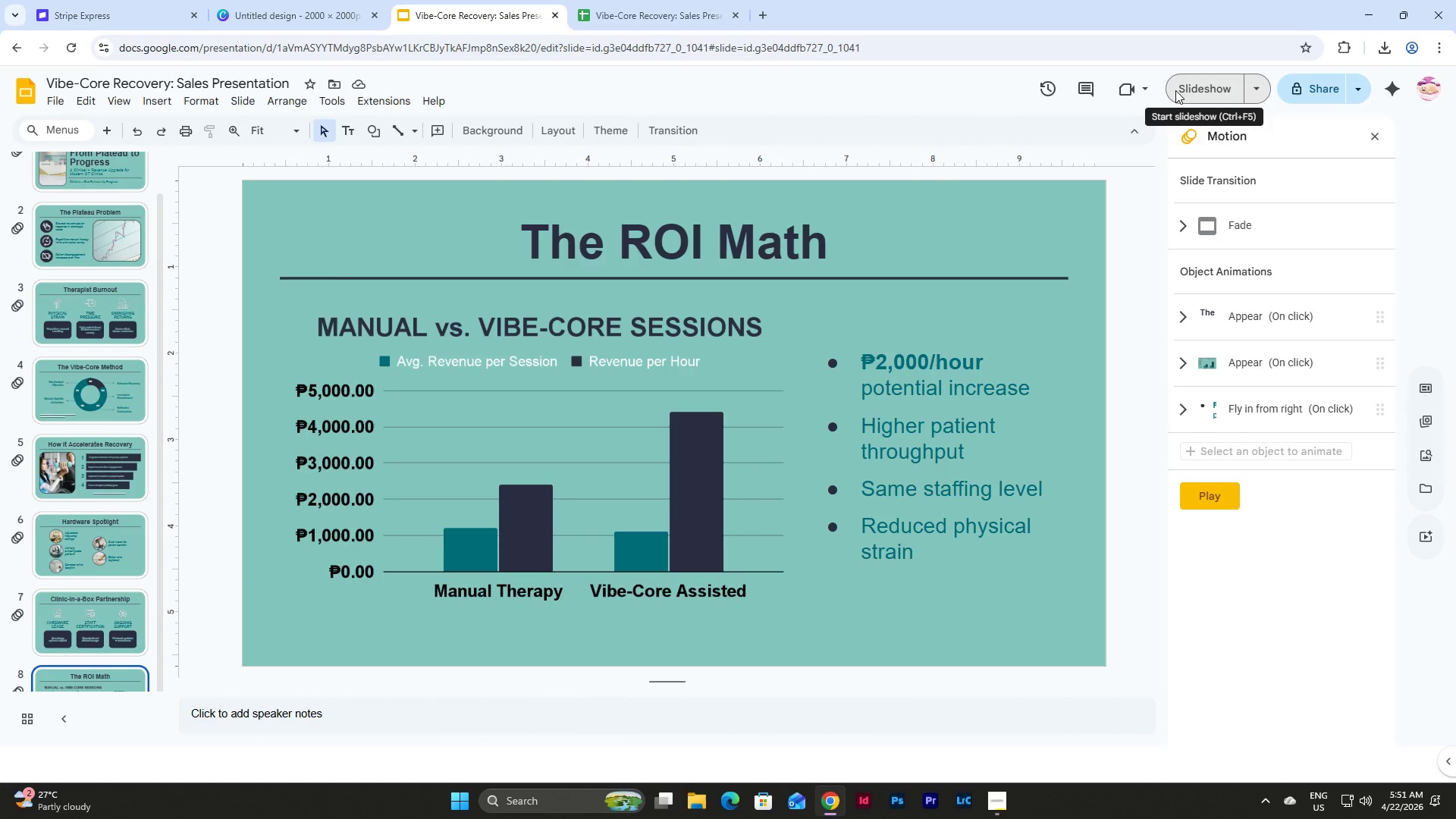 
wait(11.58)
 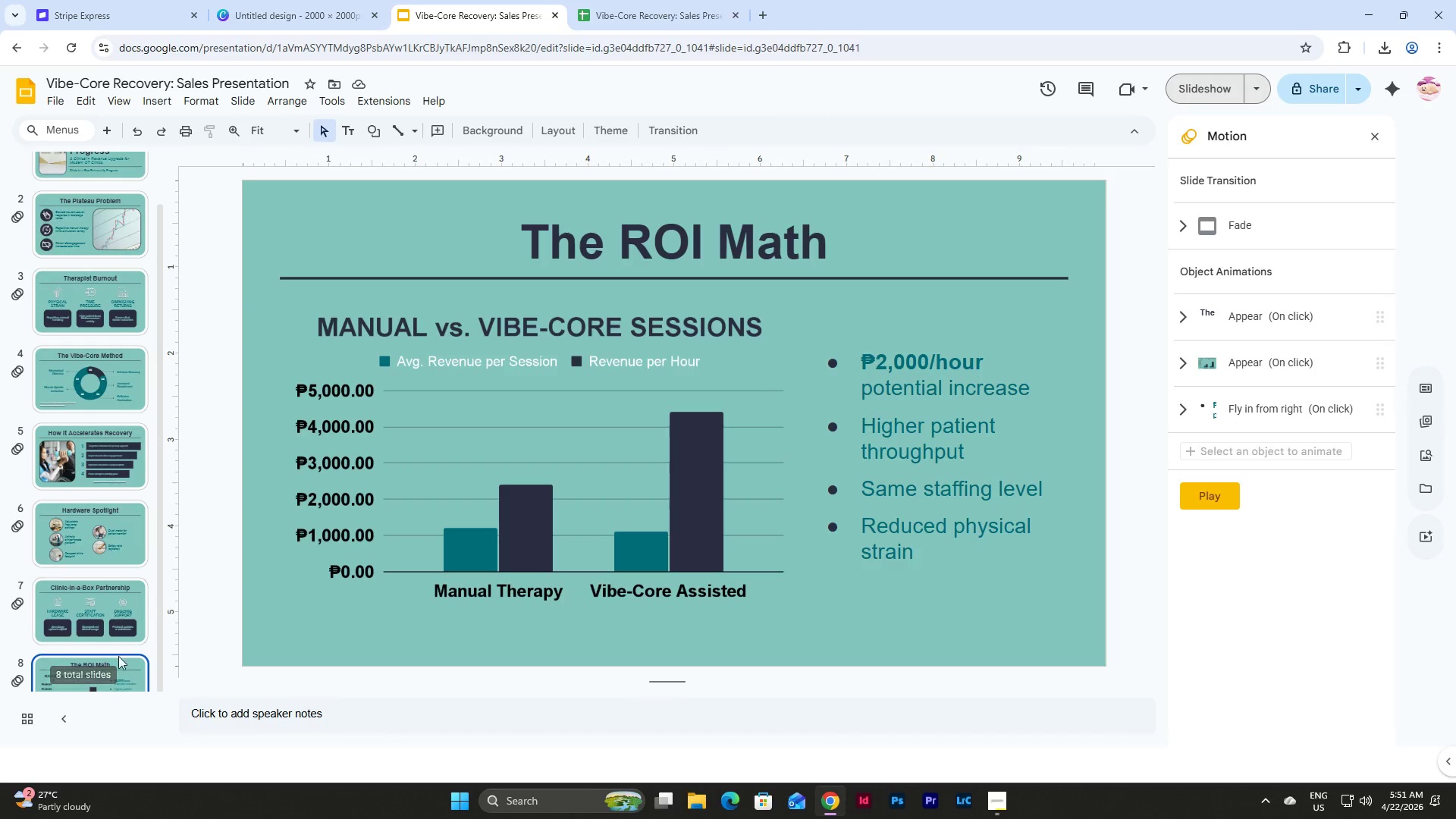 
left_click([125, 666])
 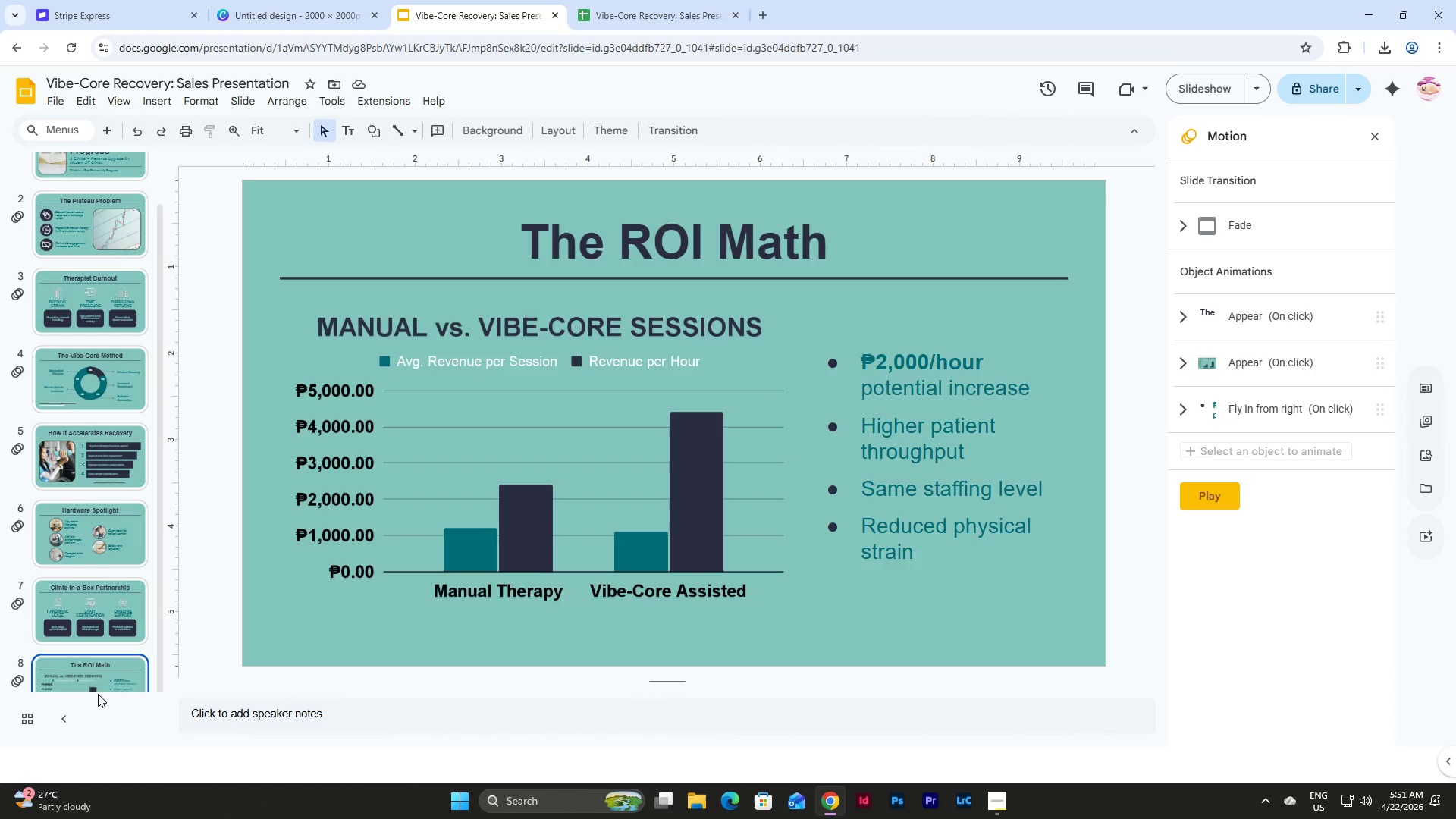 
scroll: coordinate [118, 502], scroll_direction: down, amount: 10.0
 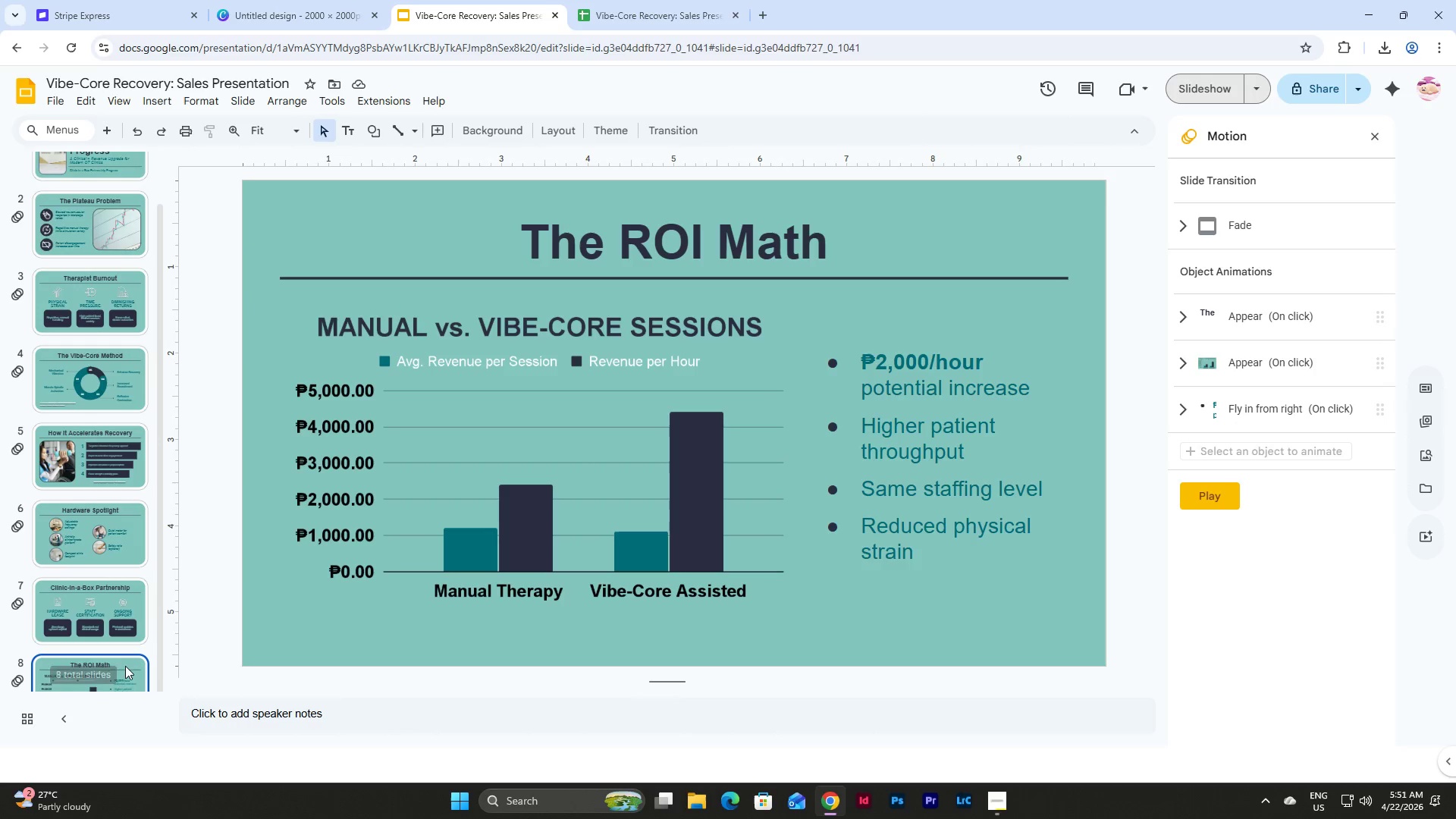 
wait(12.58)
 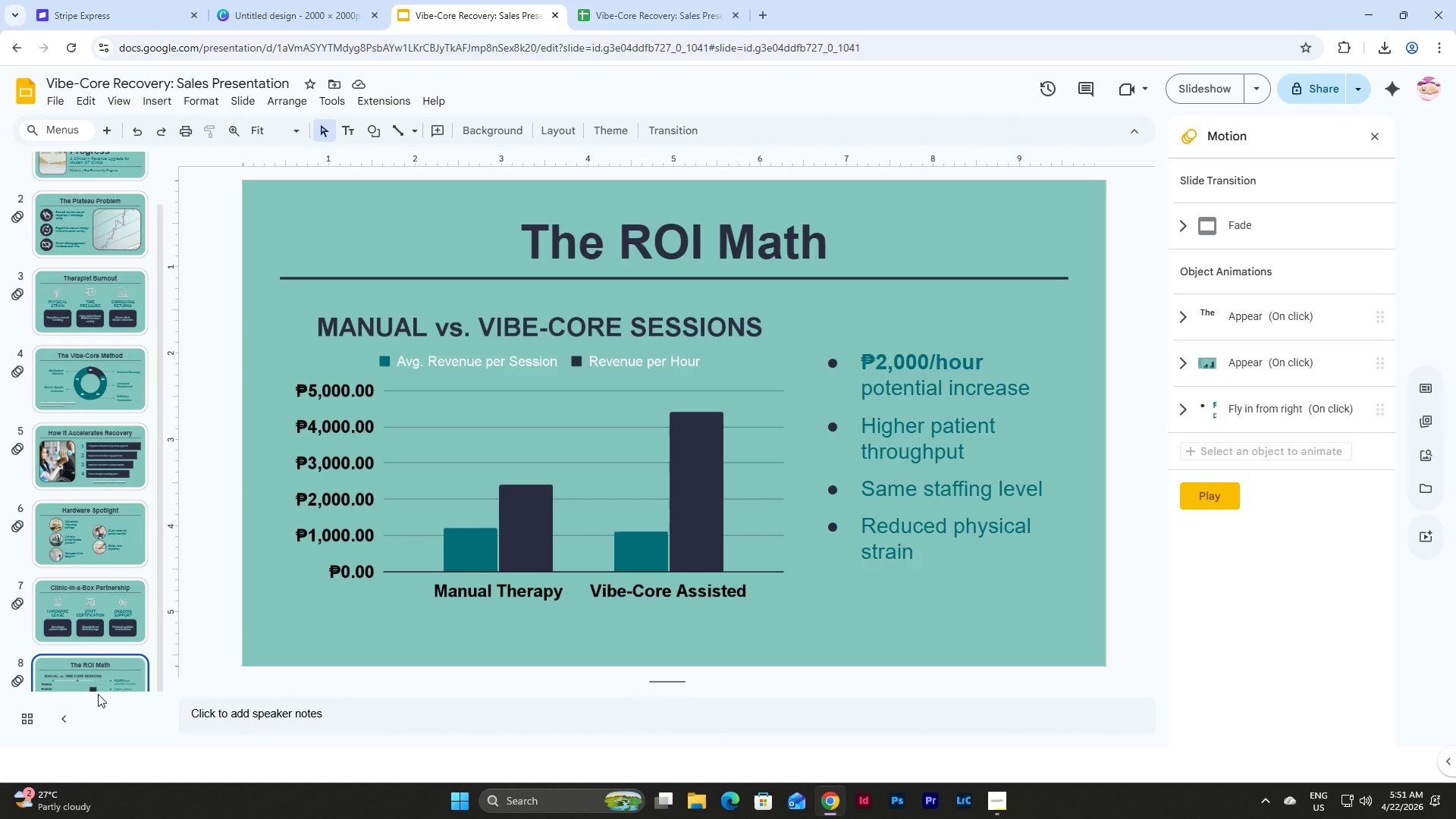 
scroll: coordinate [118, 491], scroll_direction: up, amount: 9.0
 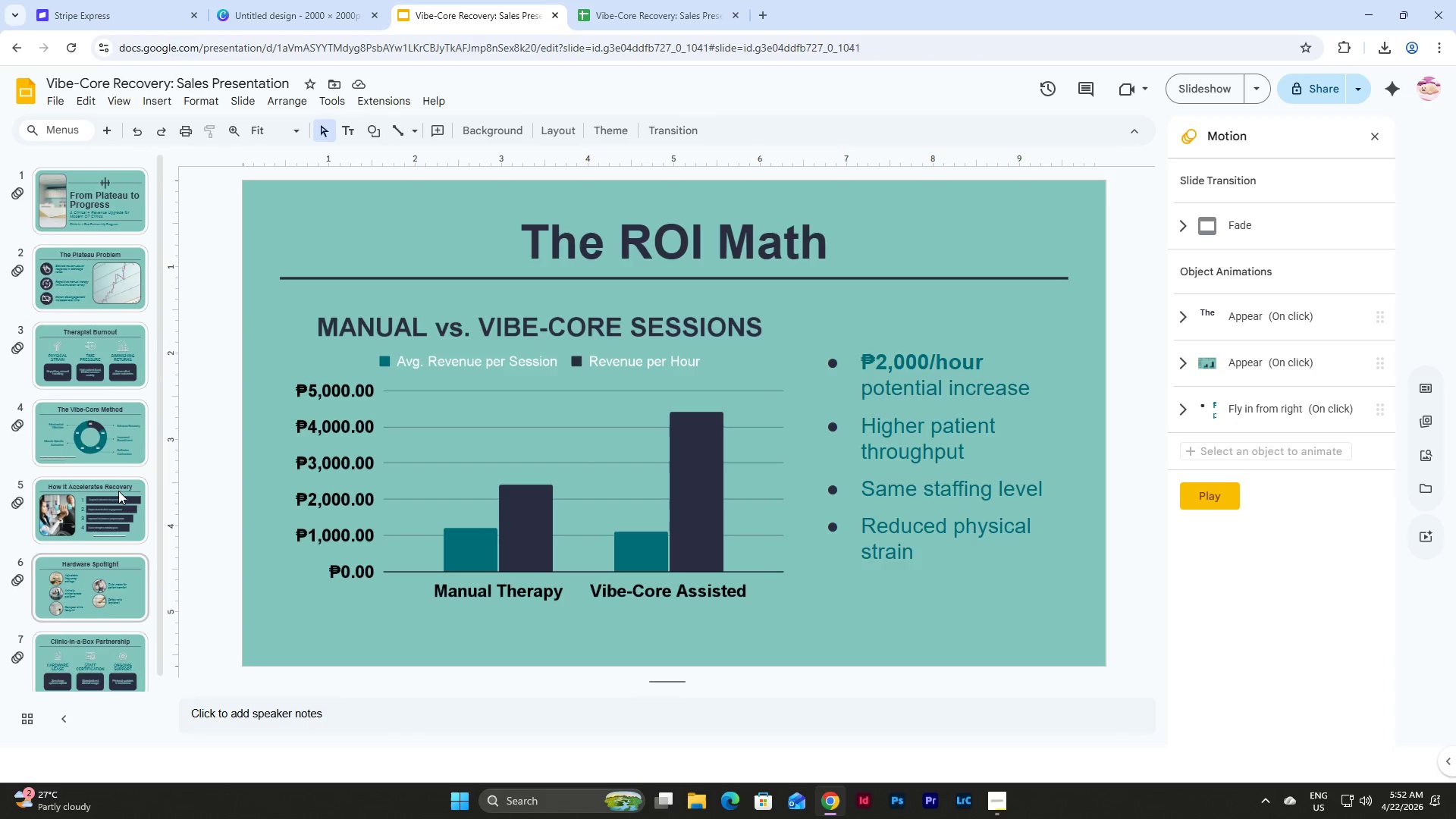 
scroll: coordinate [118, 491], scroll_direction: down, amount: 11.0
 